 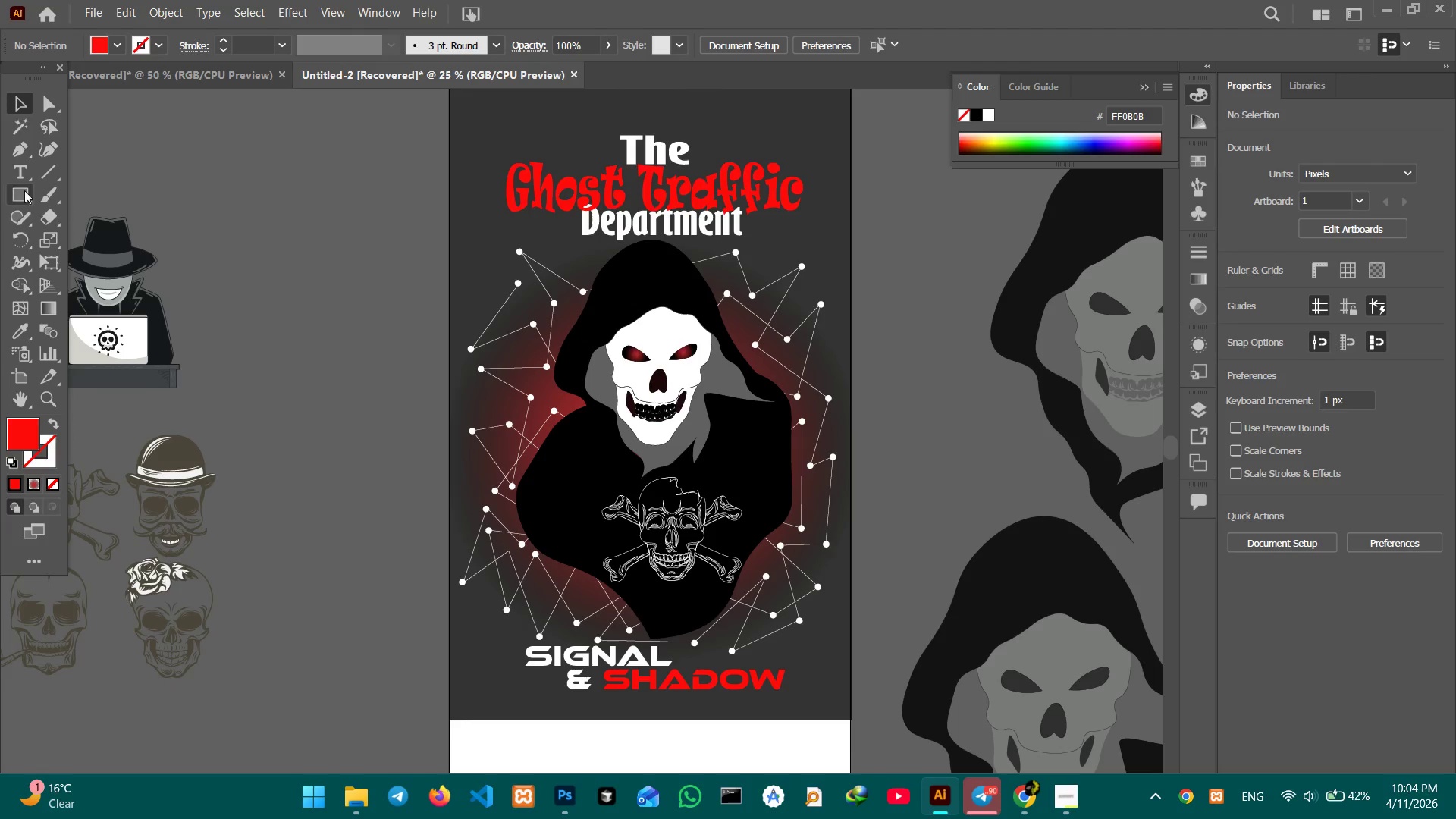 
left_click([30, 199])
 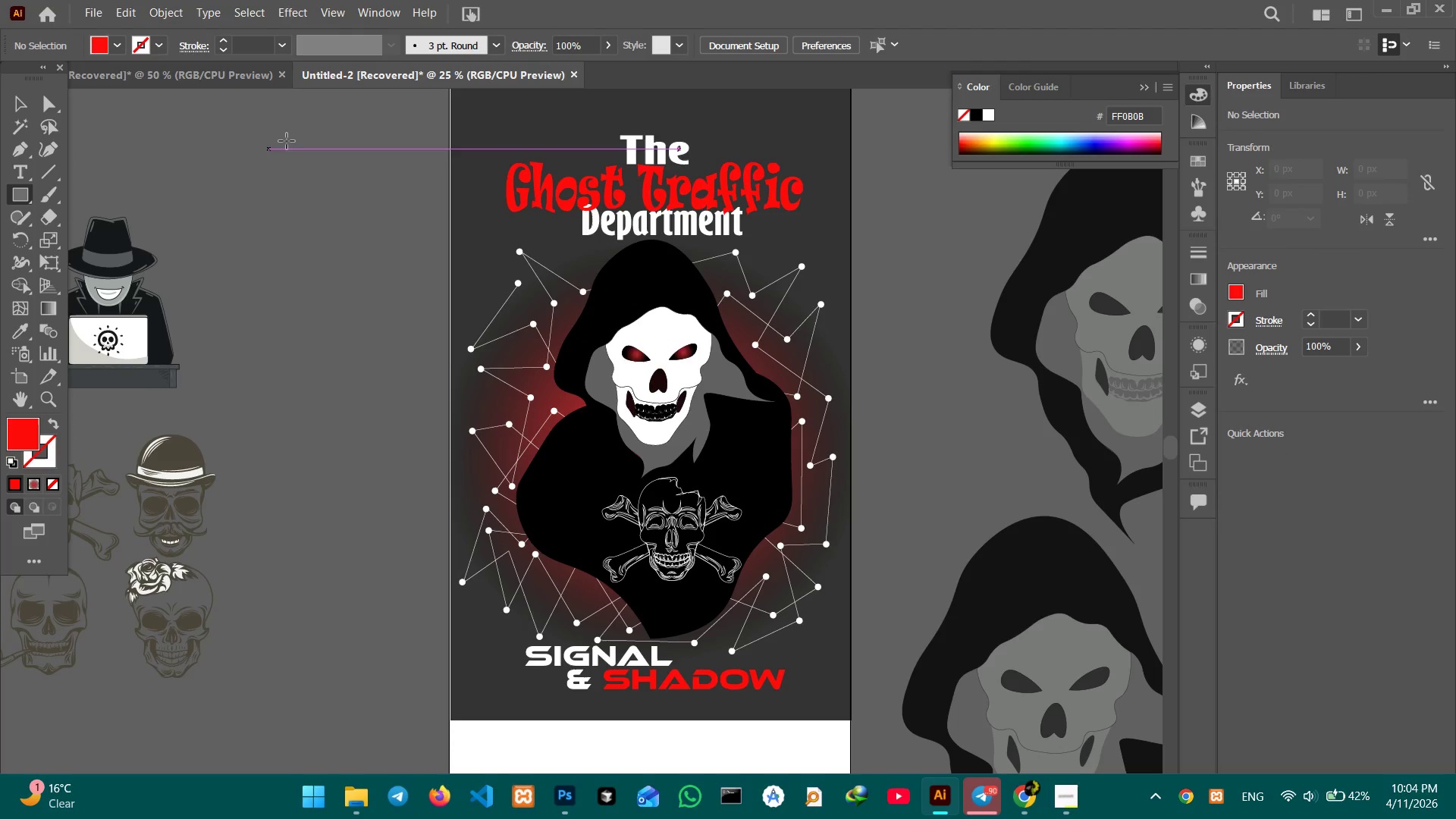 
left_click_drag(start_coordinate=[275, 122], to_coordinate=[394, 186])
 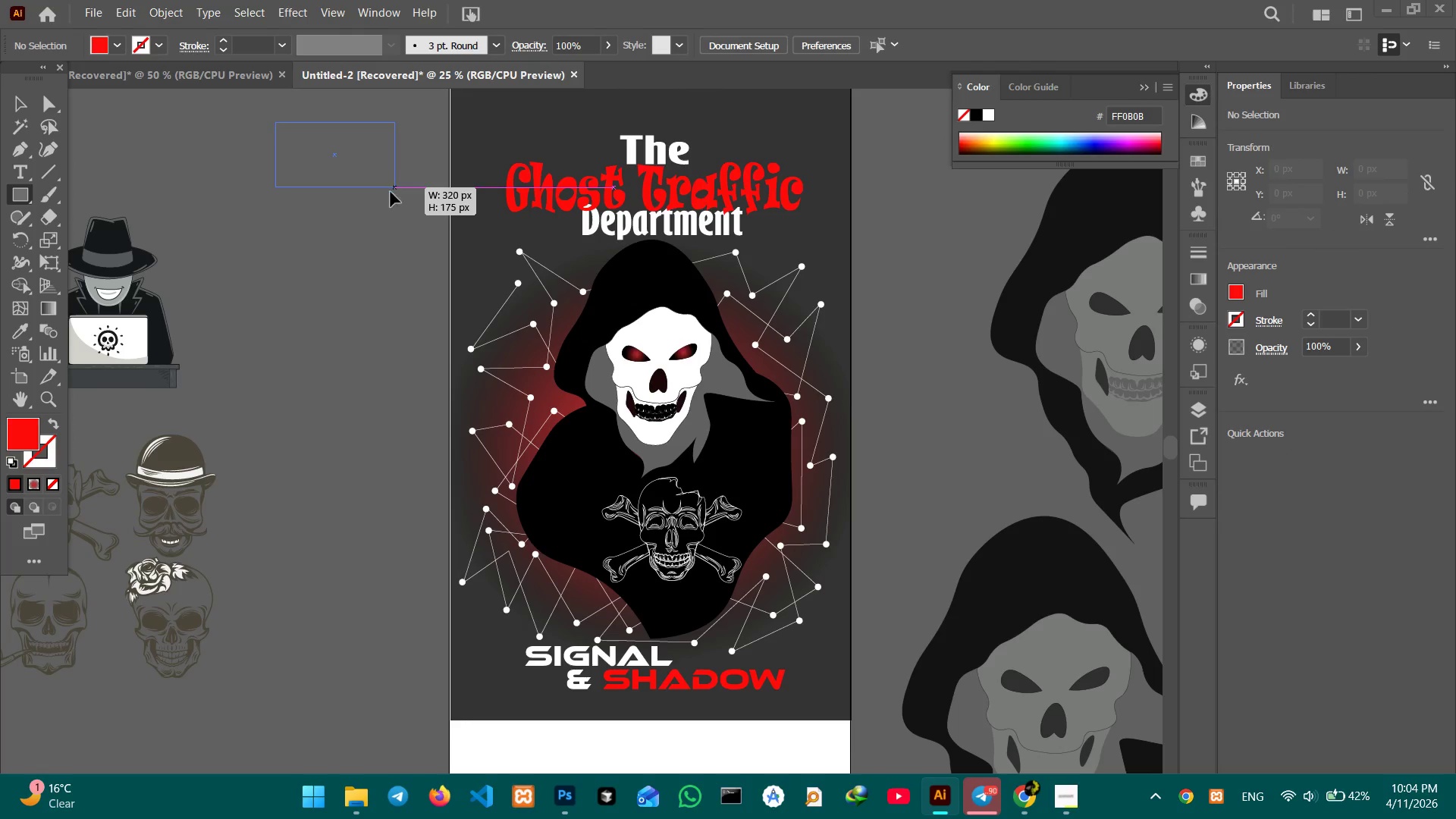 
hold_key(key=ShiftLeft, duration=0.58)
 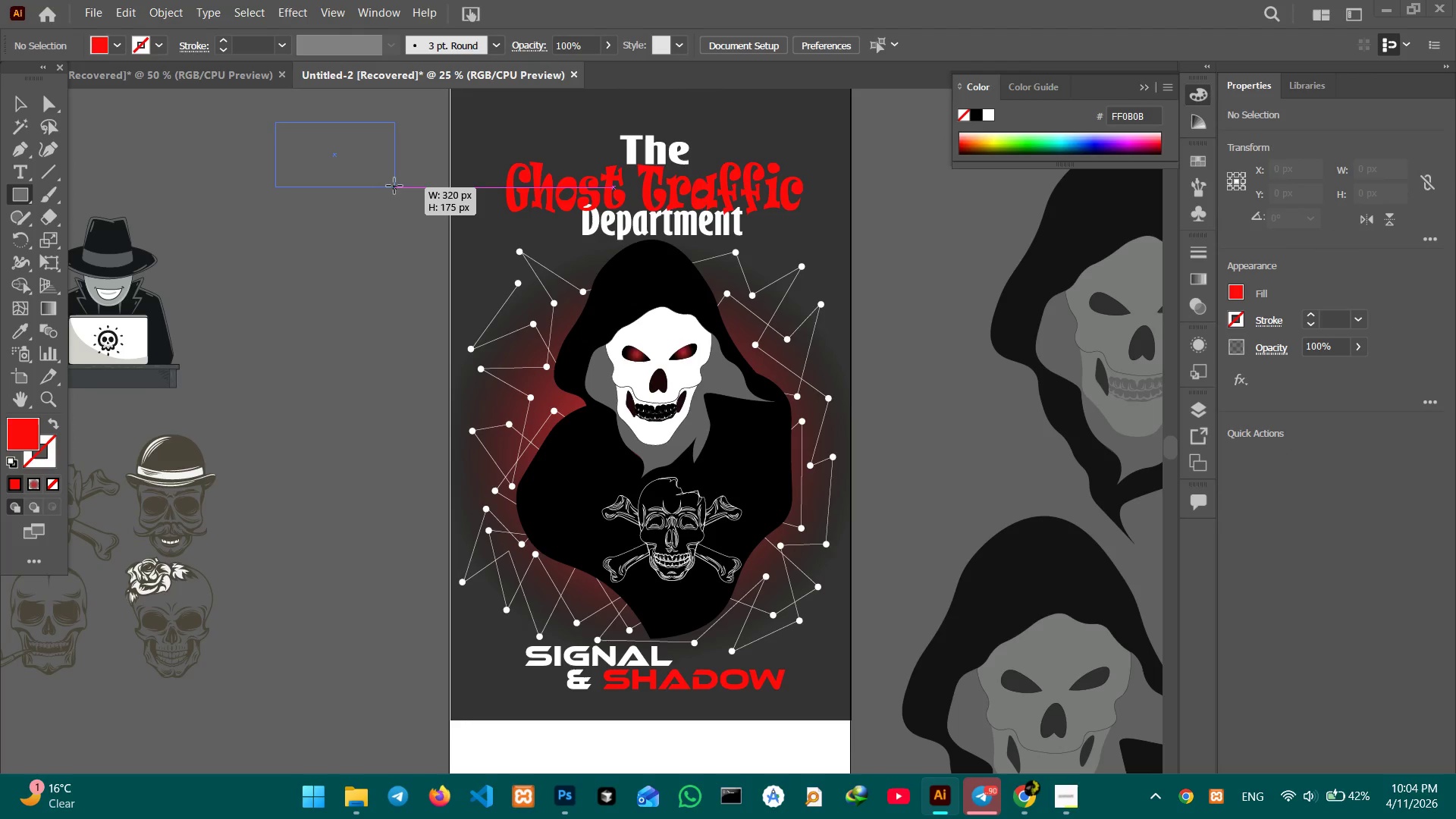 
key(Control+C)
 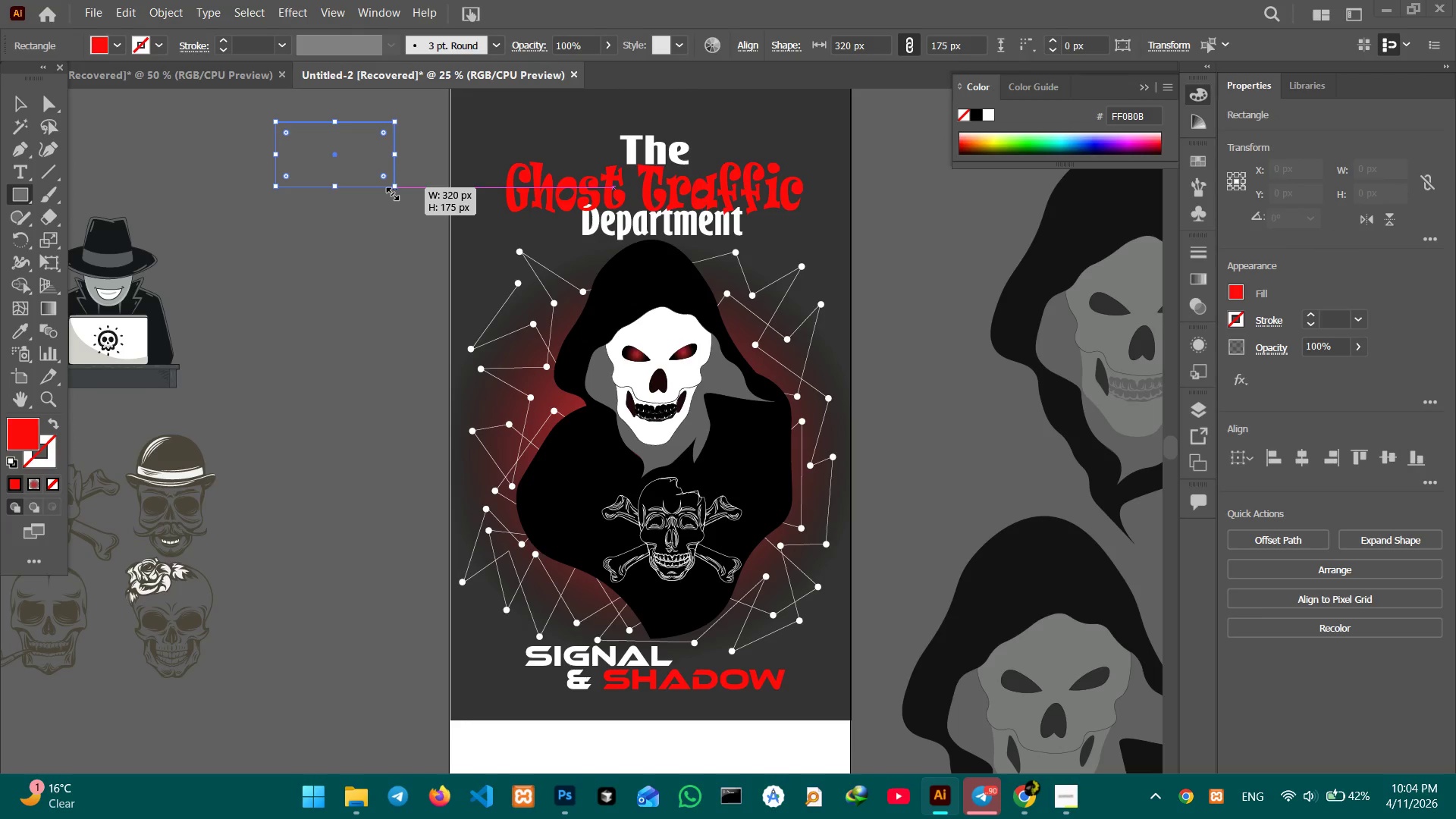 
key(Control+V)
 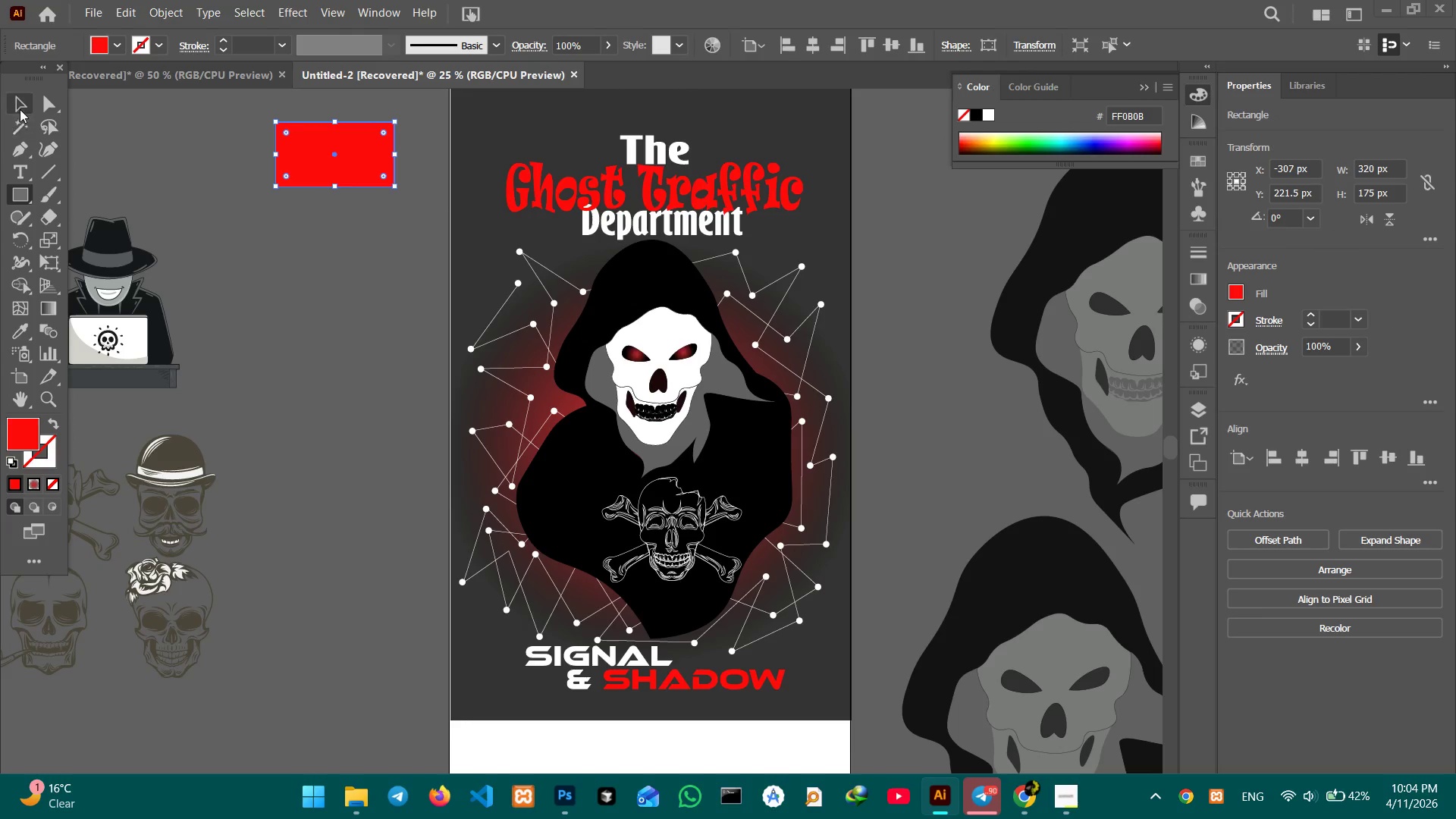 
key(Control+C)
 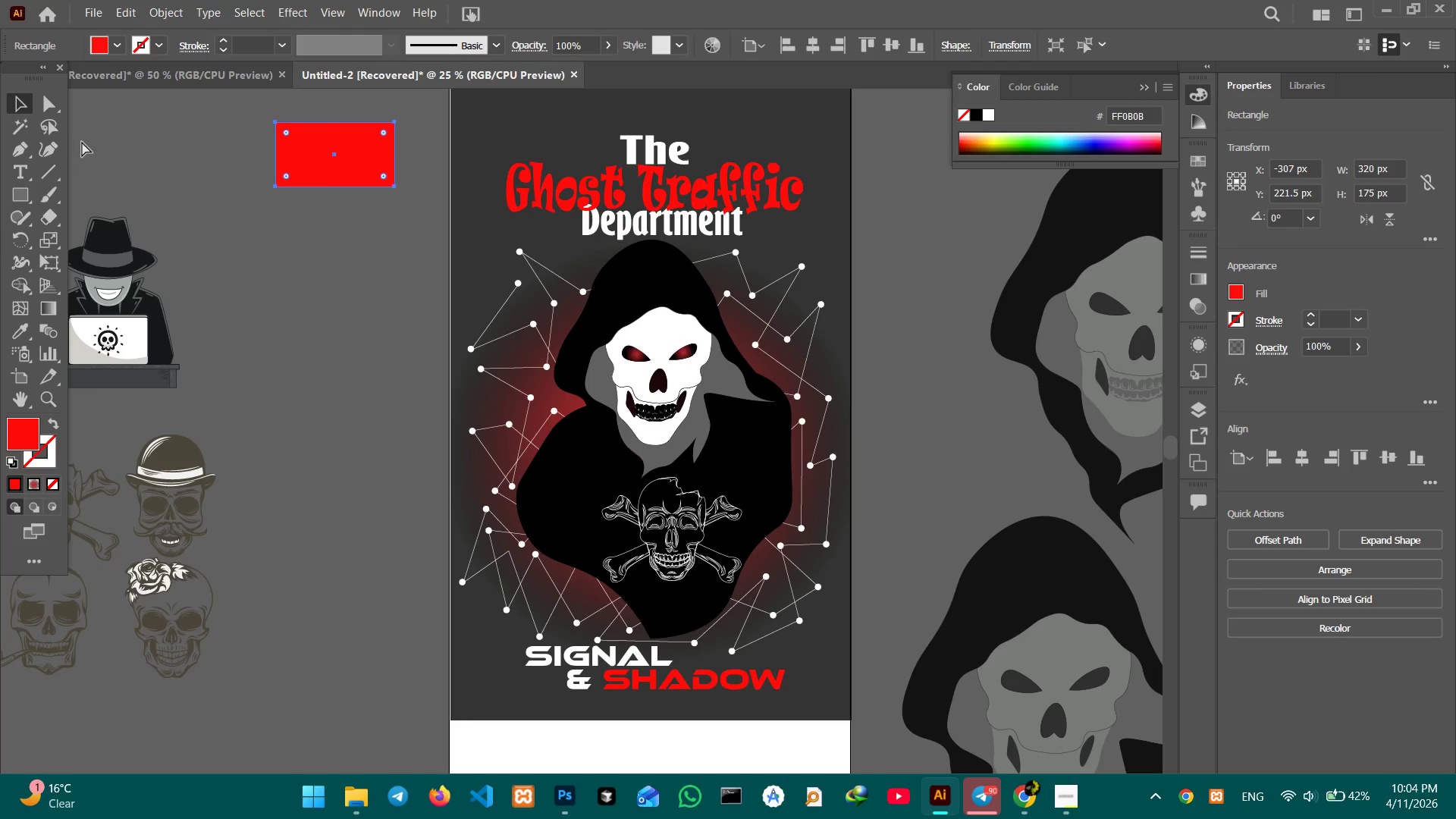 
key(Control+V)
 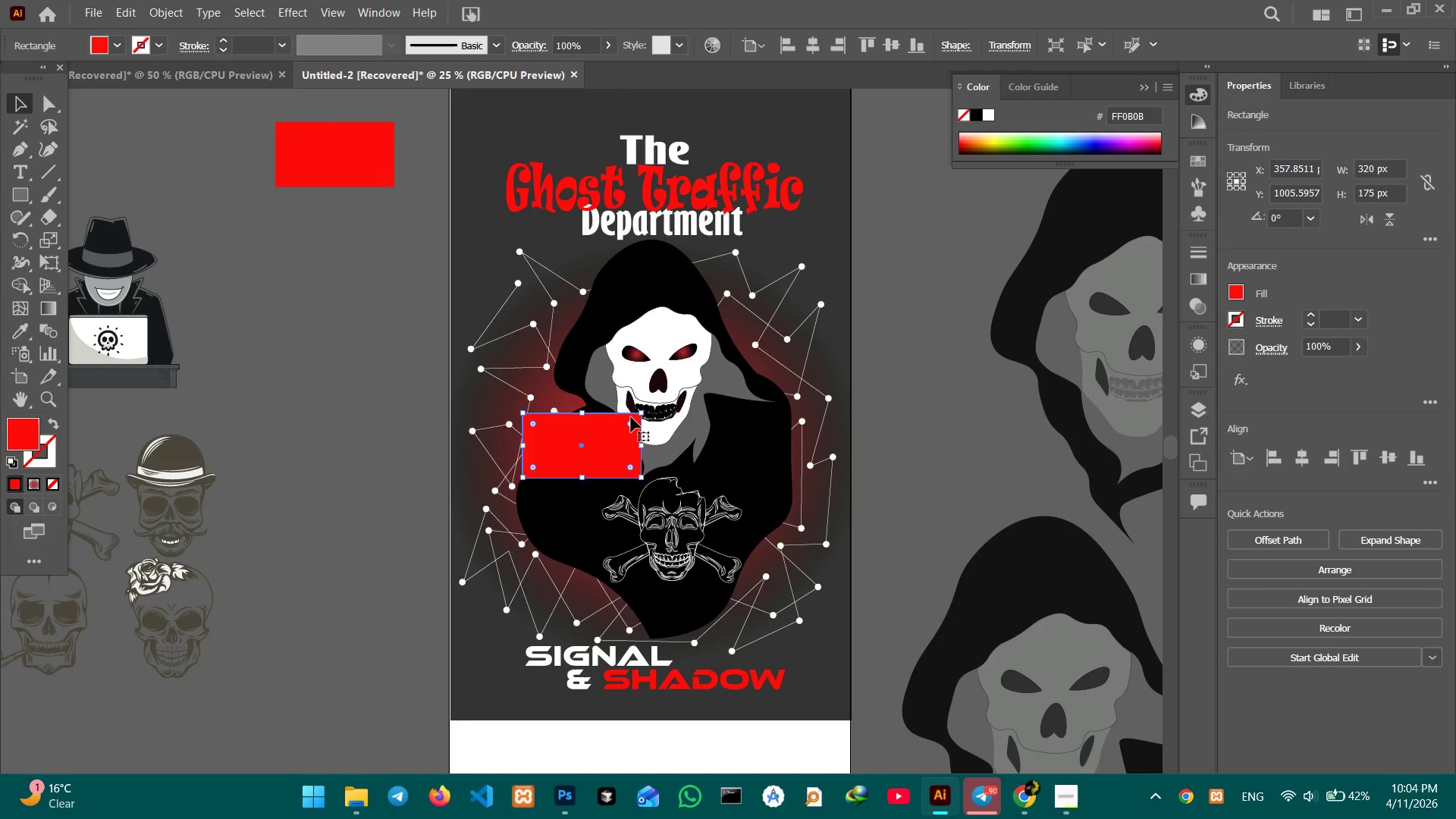 
left_click_drag(start_coordinate=[575, 438], to_coordinate=[328, 224])
 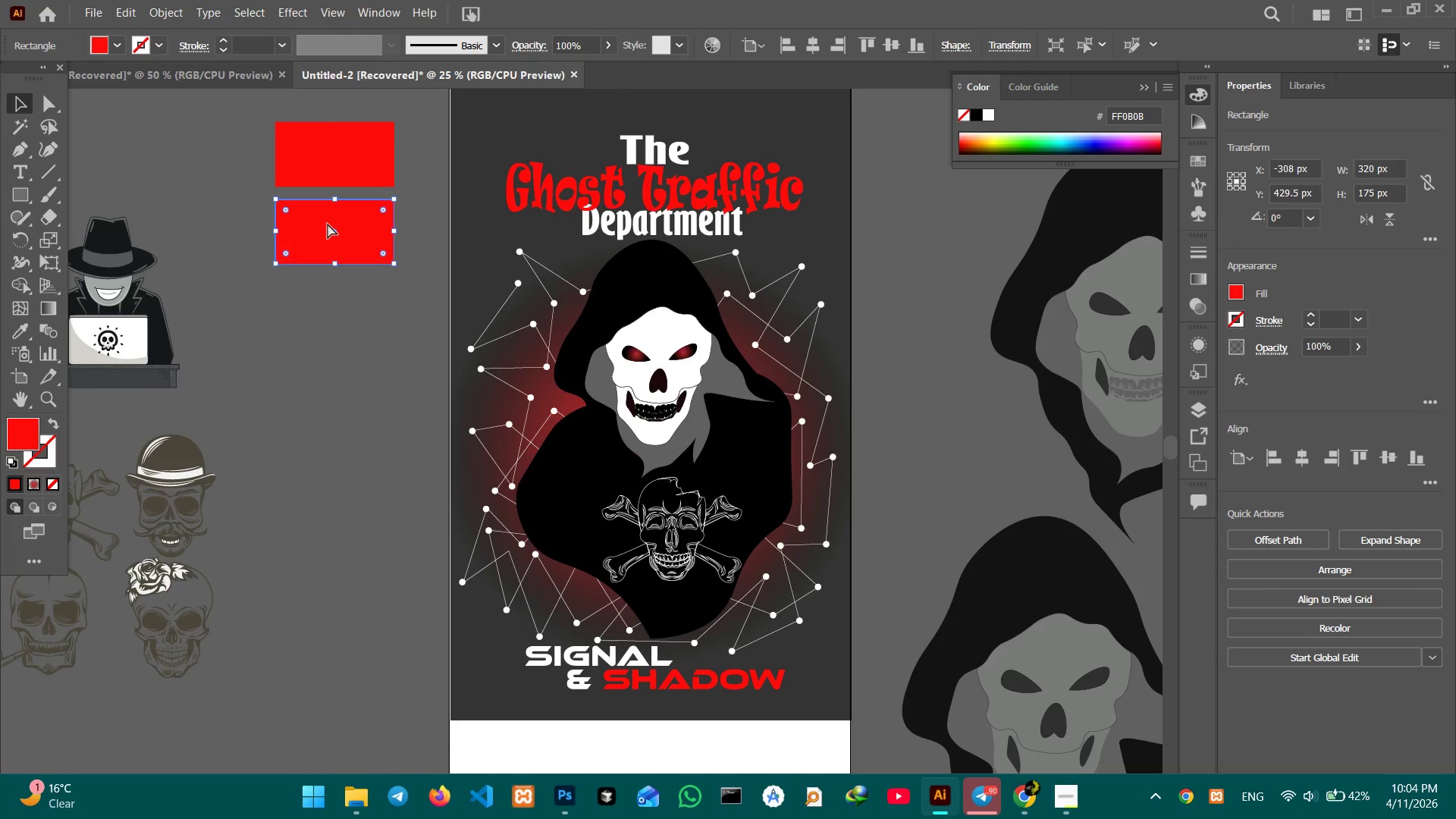 
key(Control+C)
 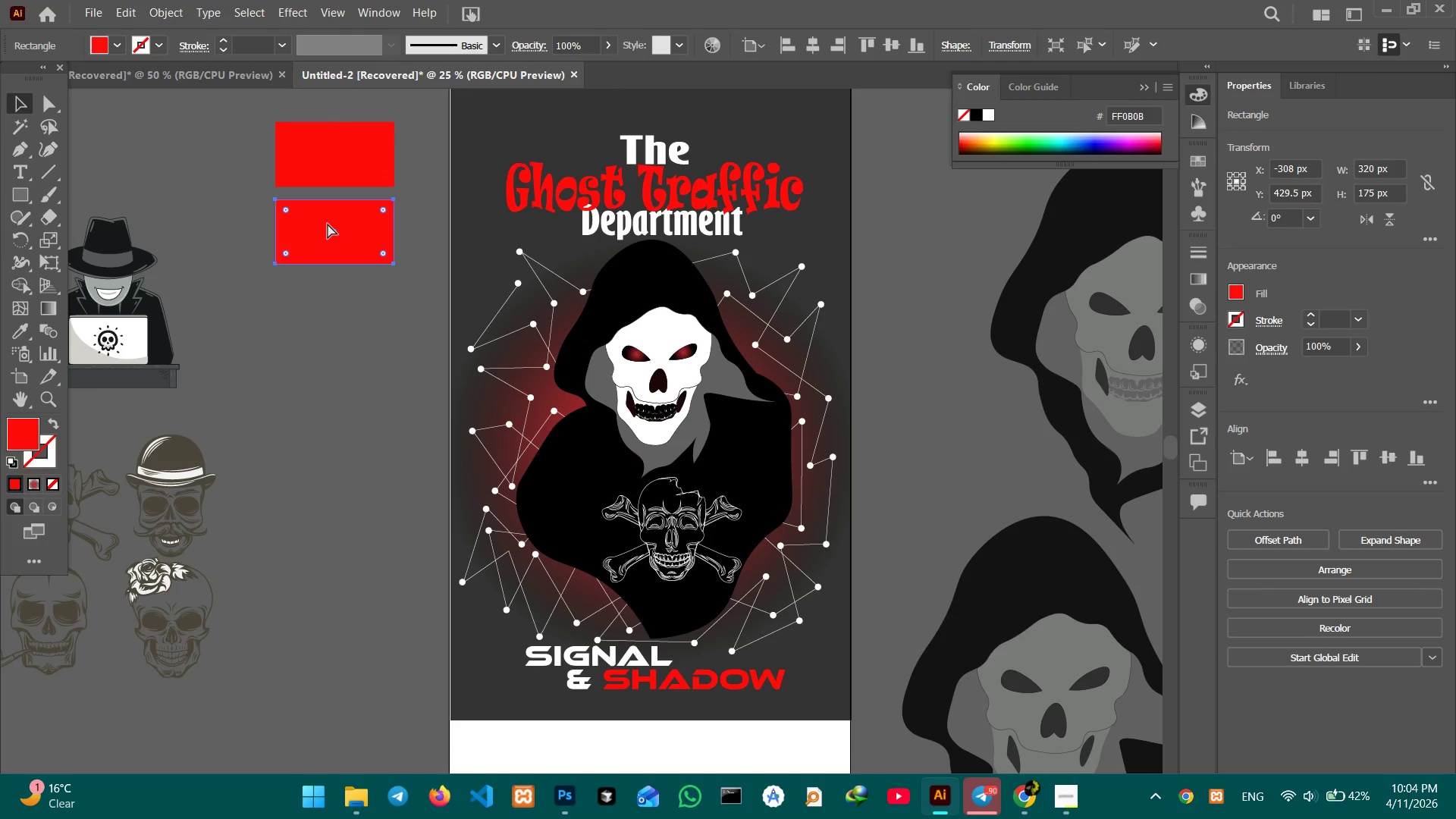 
key(Control+V)
 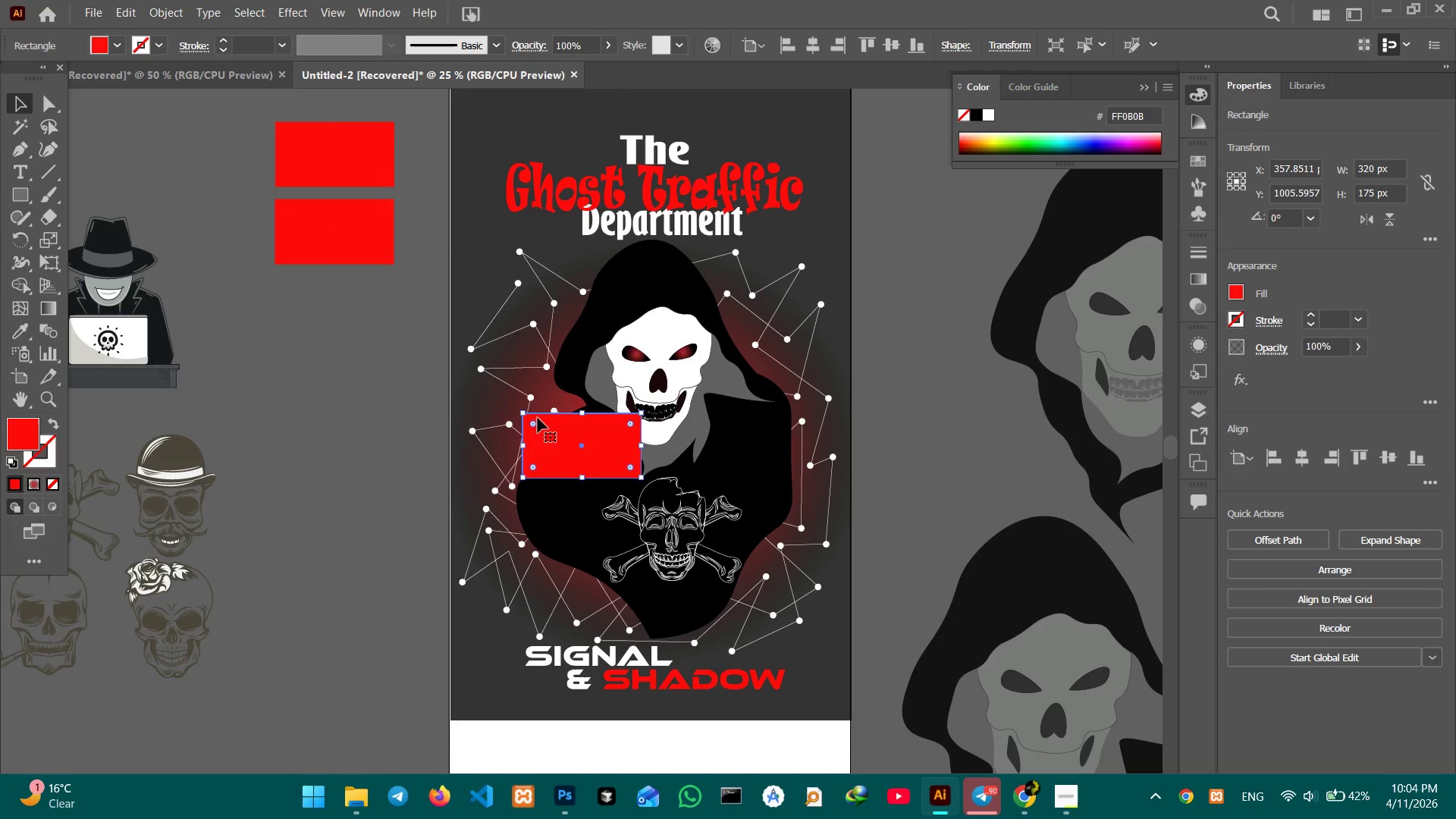 
left_click_drag(start_coordinate=[547, 430], to_coordinate=[298, 305])
 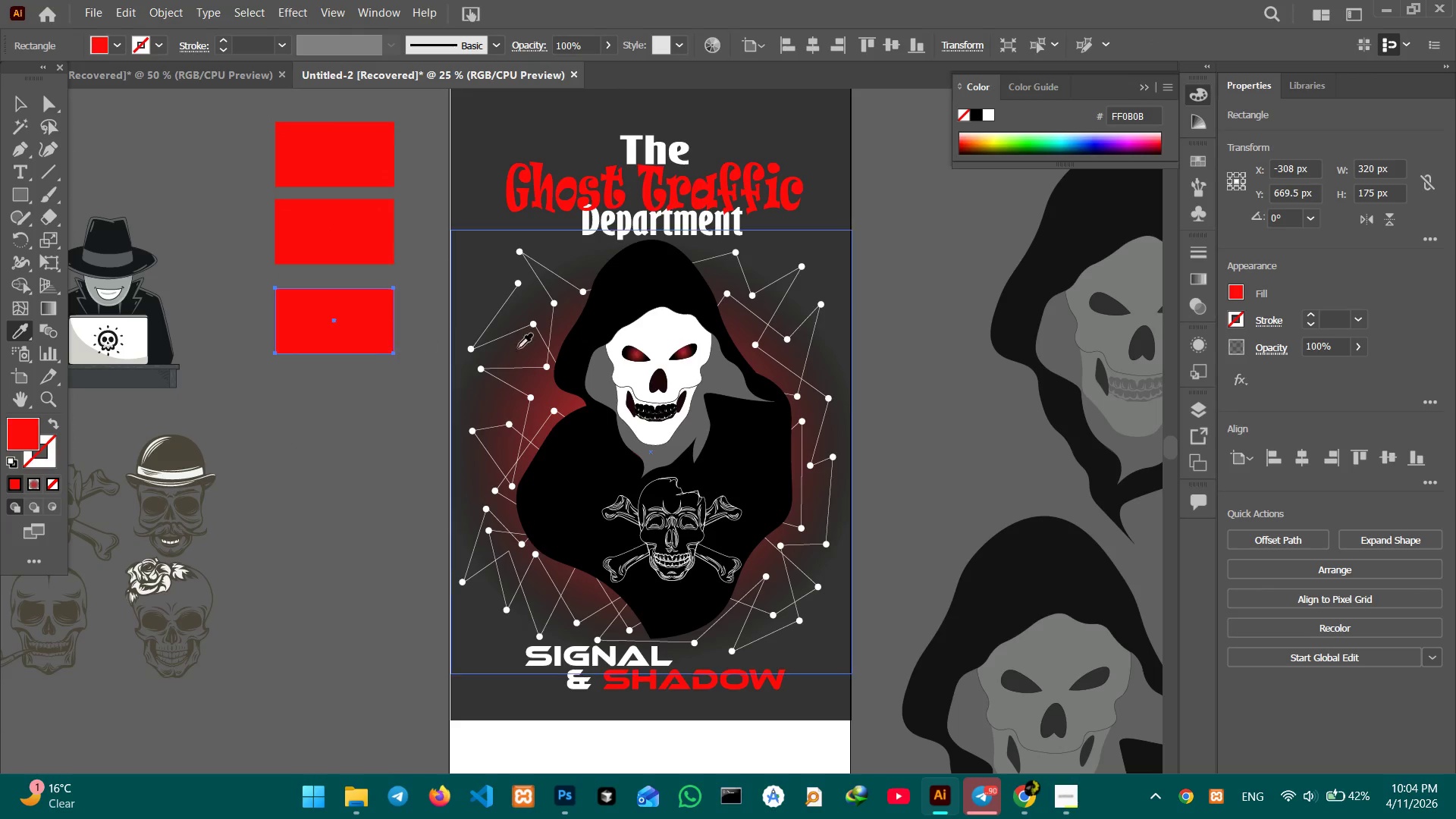 
left_click([645, 339])
 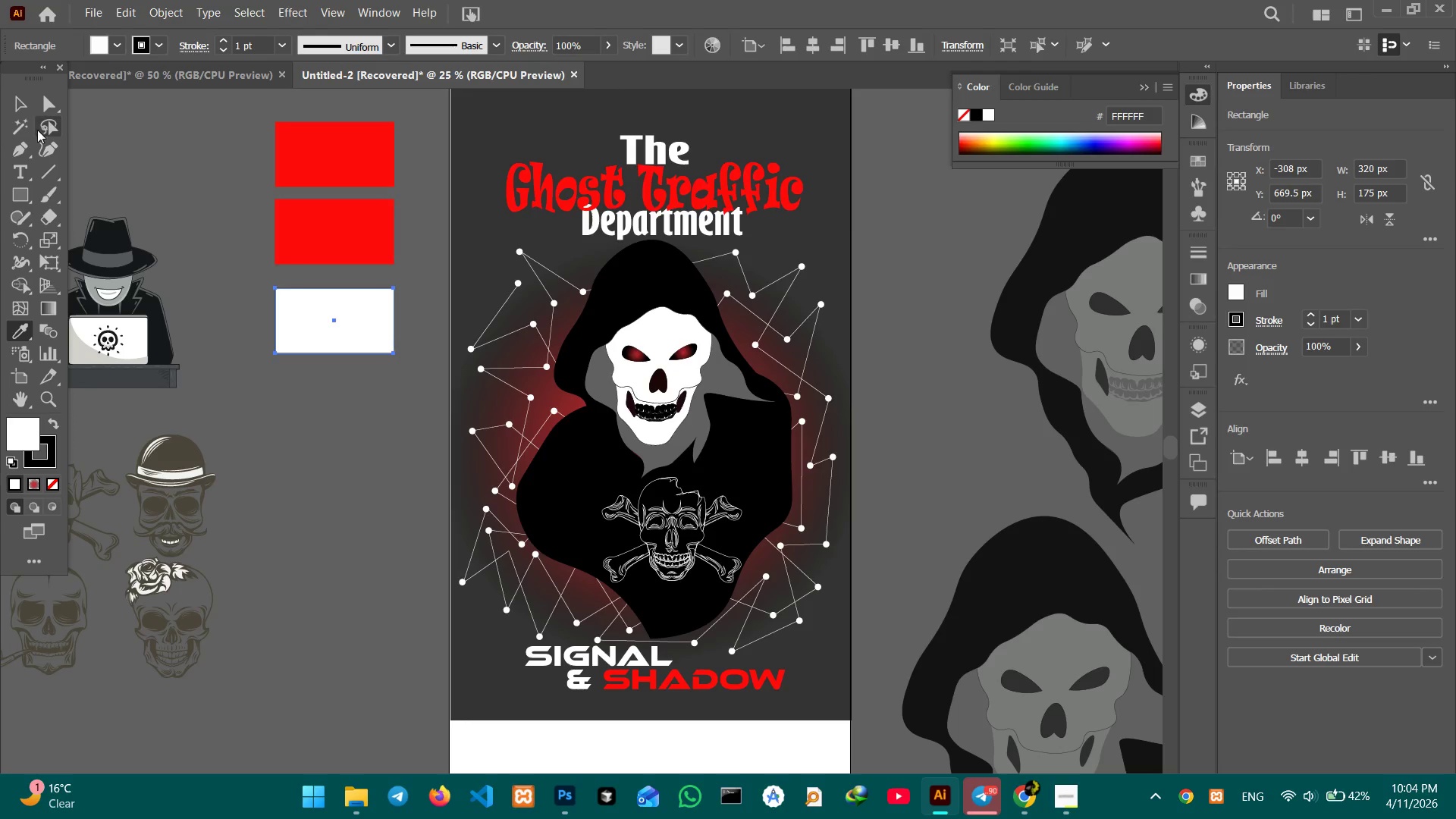 
left_click([20, 105])
 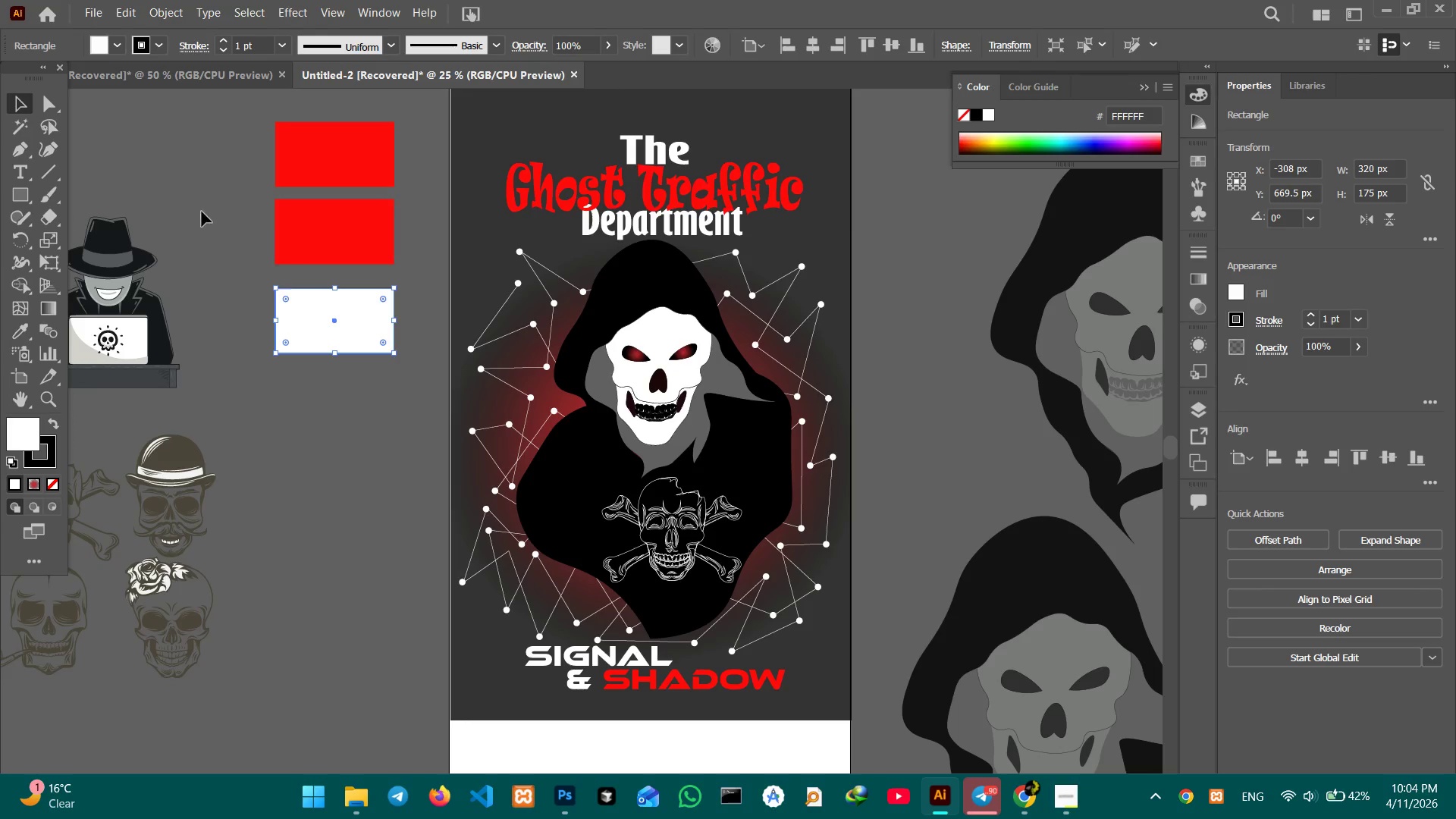 
left_click([286, 221])
 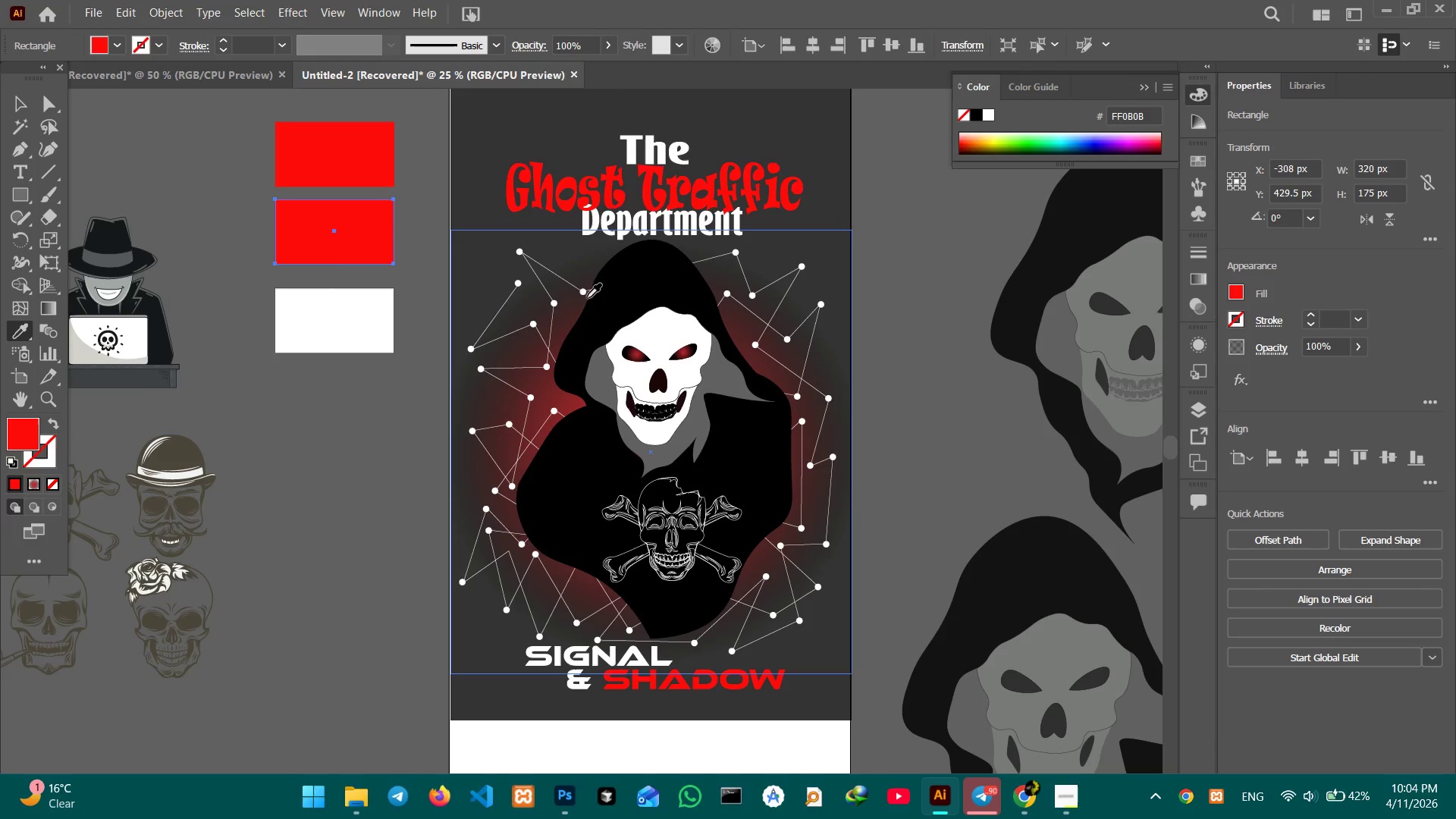 
left_click([607, 282])
 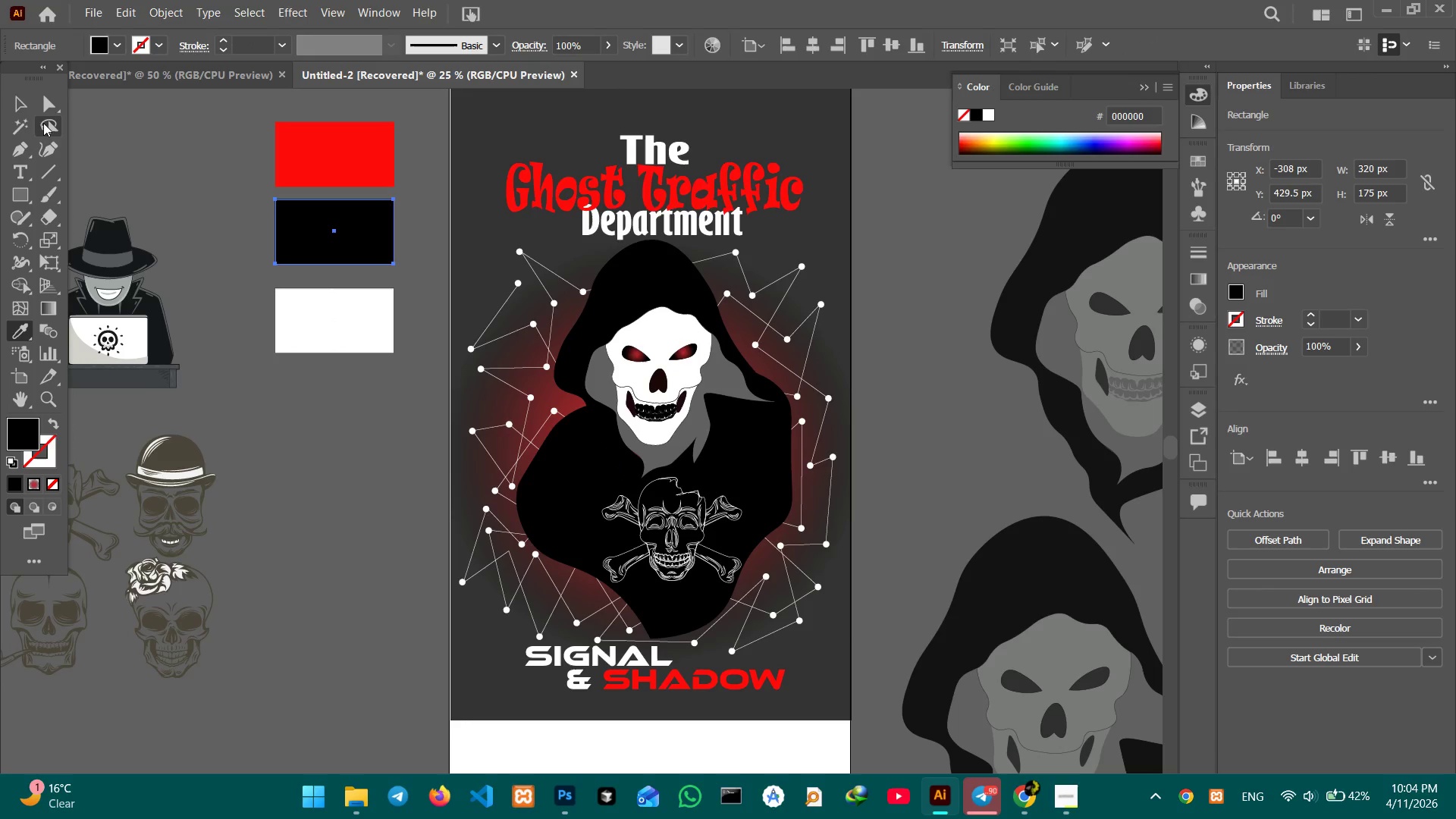 
left_click([24, 105])
 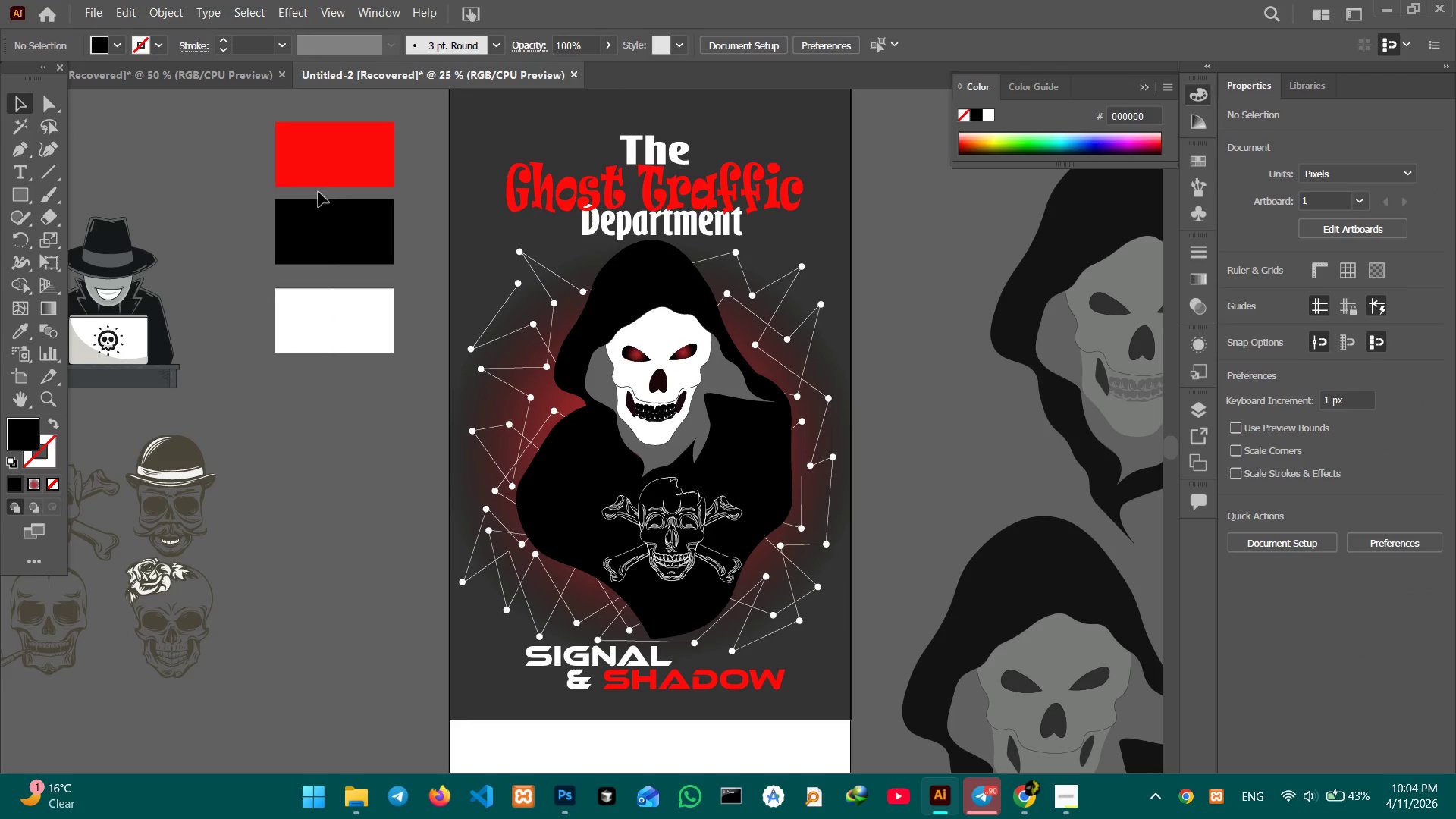 
left_click([325, 242])
 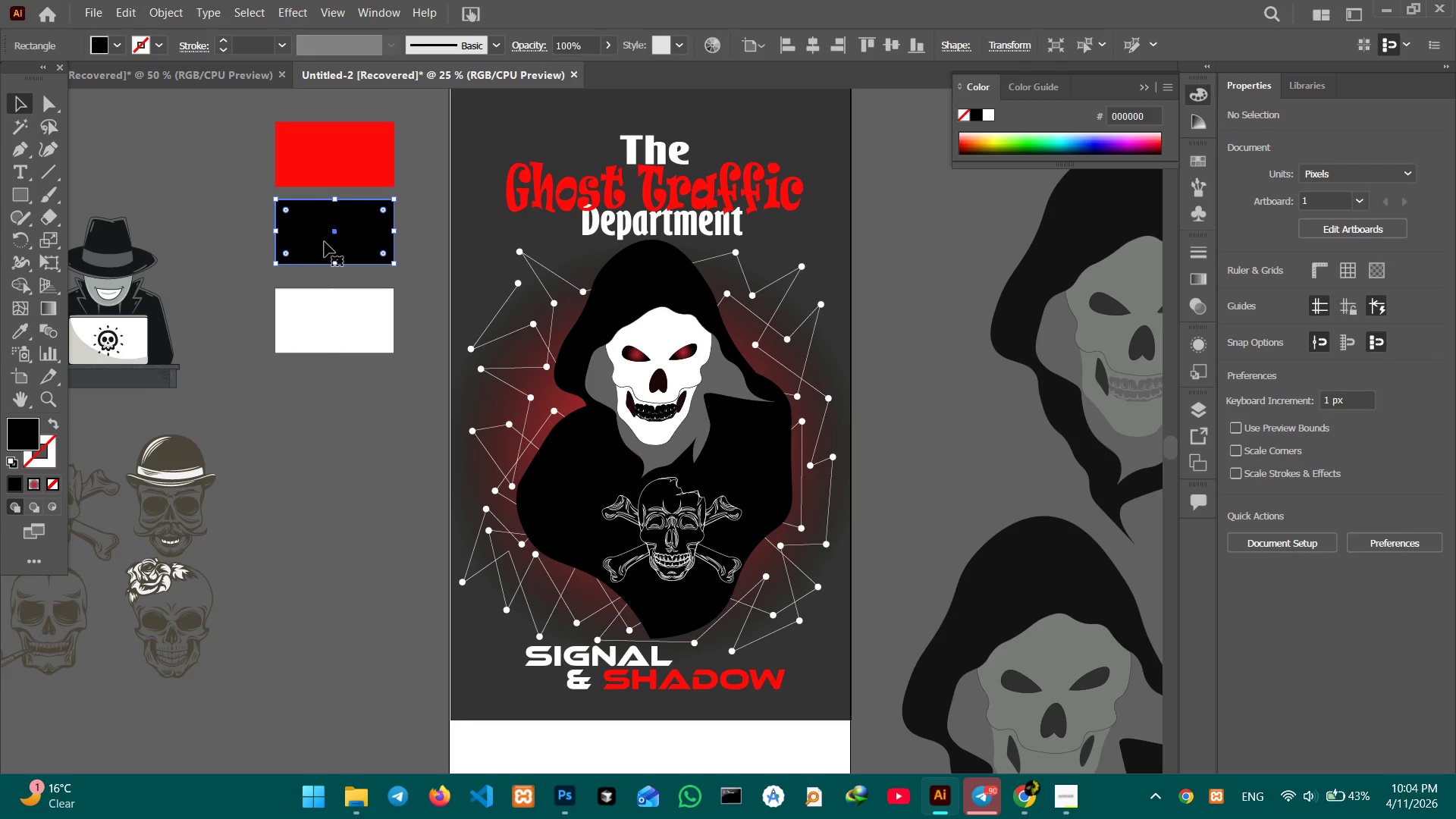 
key(Control+C)
 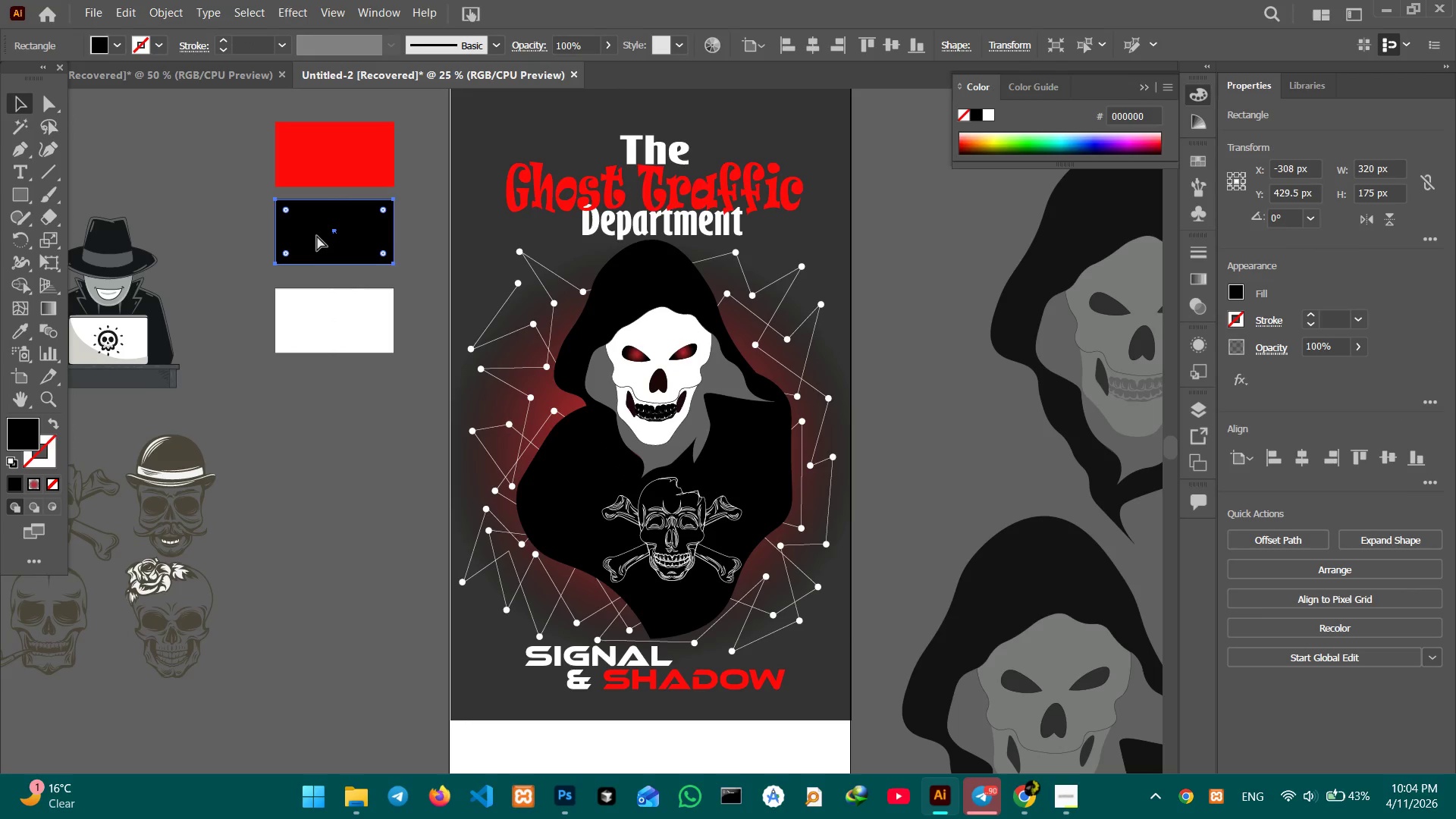 
key(Control+V)
 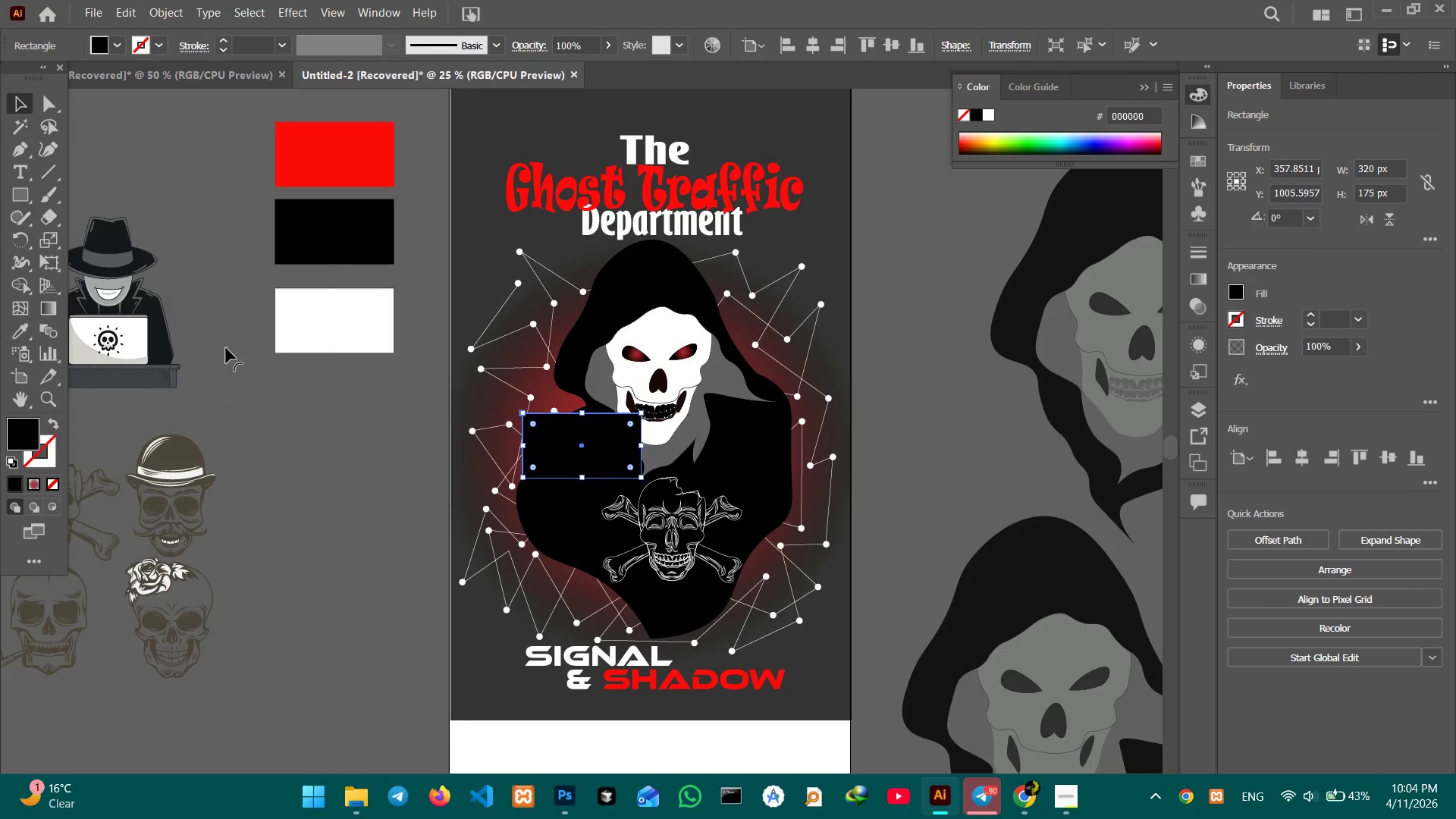 
left_click_drag(start_coordinate=[314, 334], to_coordinate=[317, 410])
 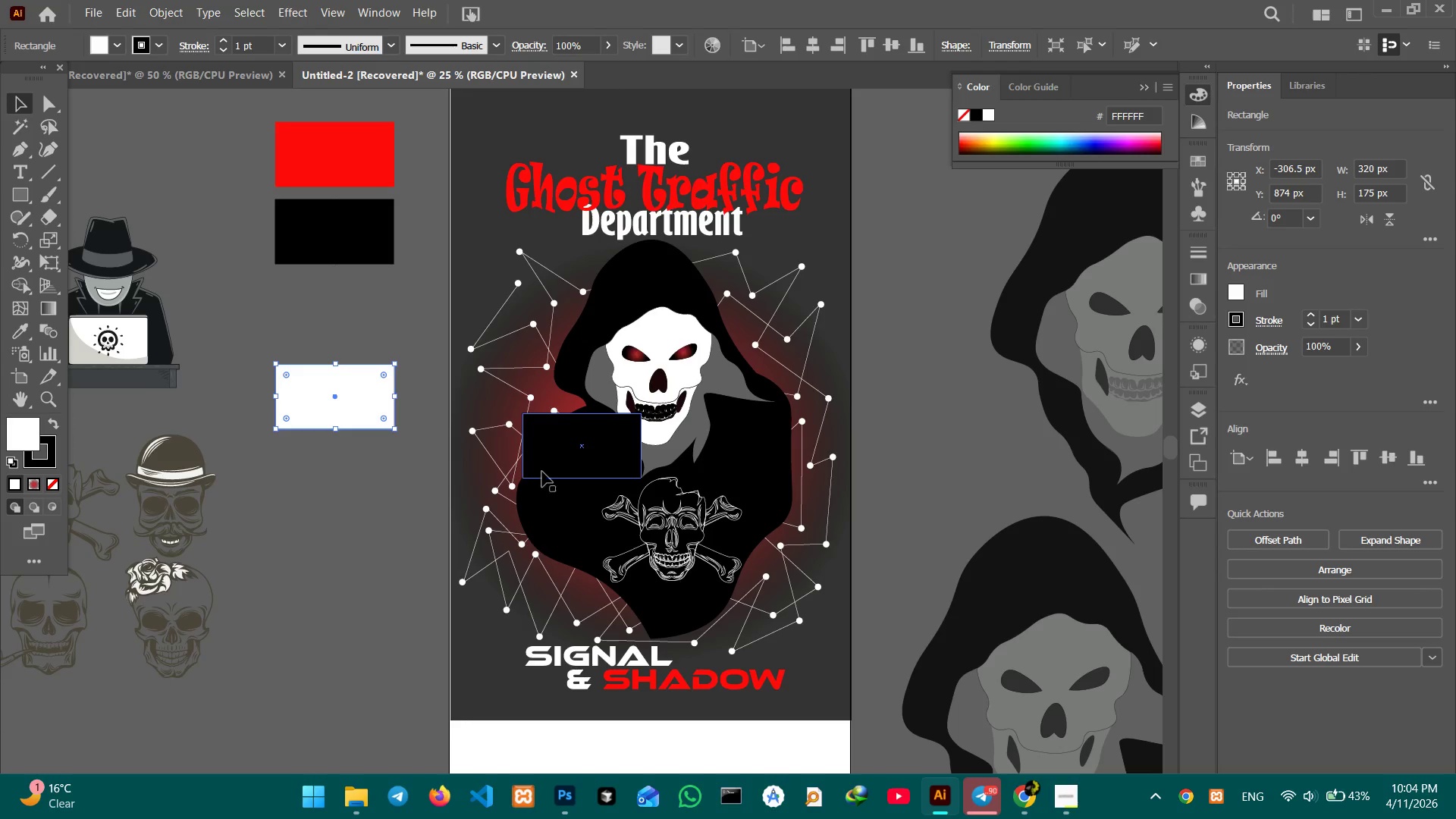 
left_click_drag(start_coordinate=[548, 472], to_coordinate=[303, 337])
 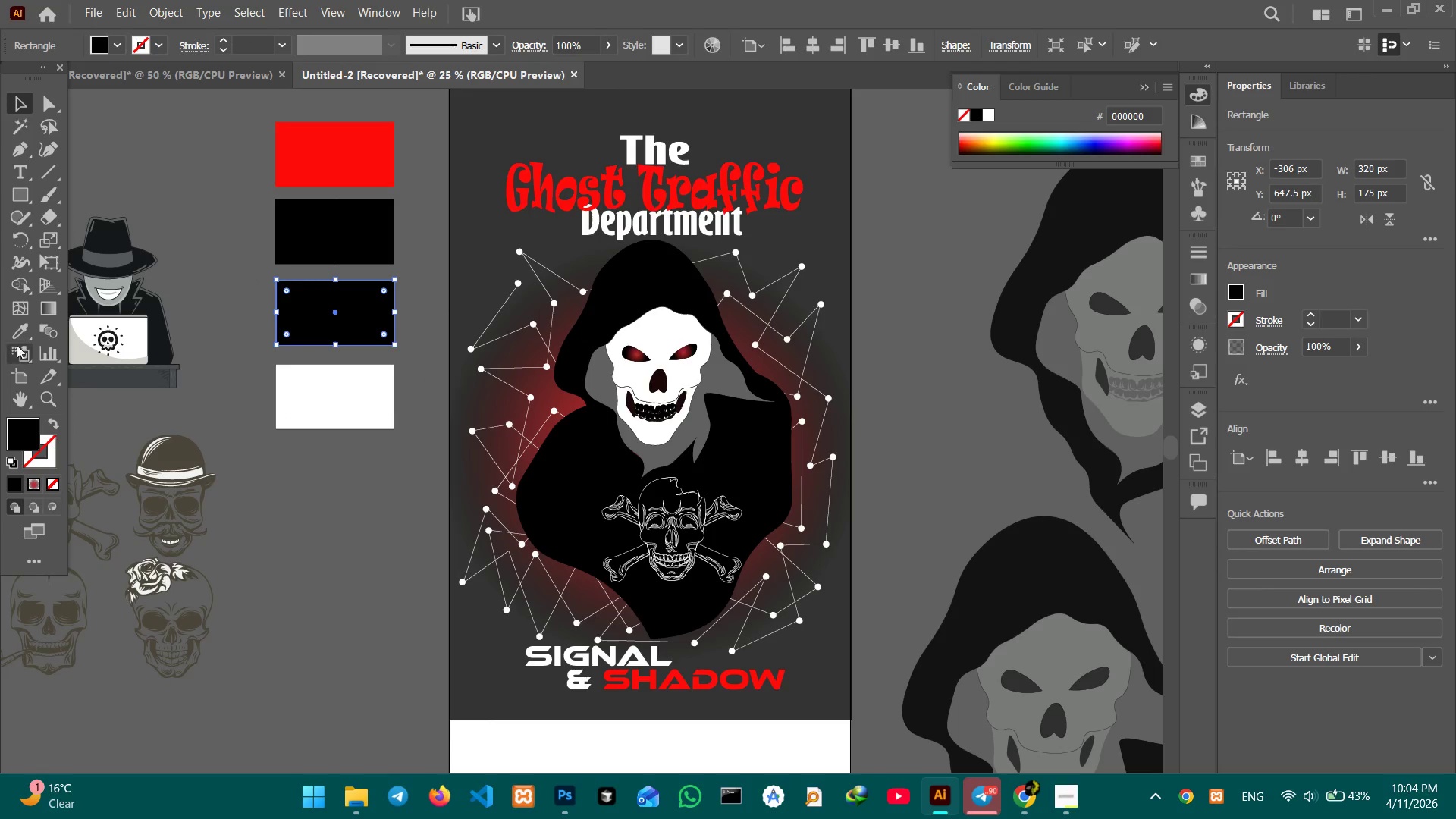 
left_click([9, 334])
 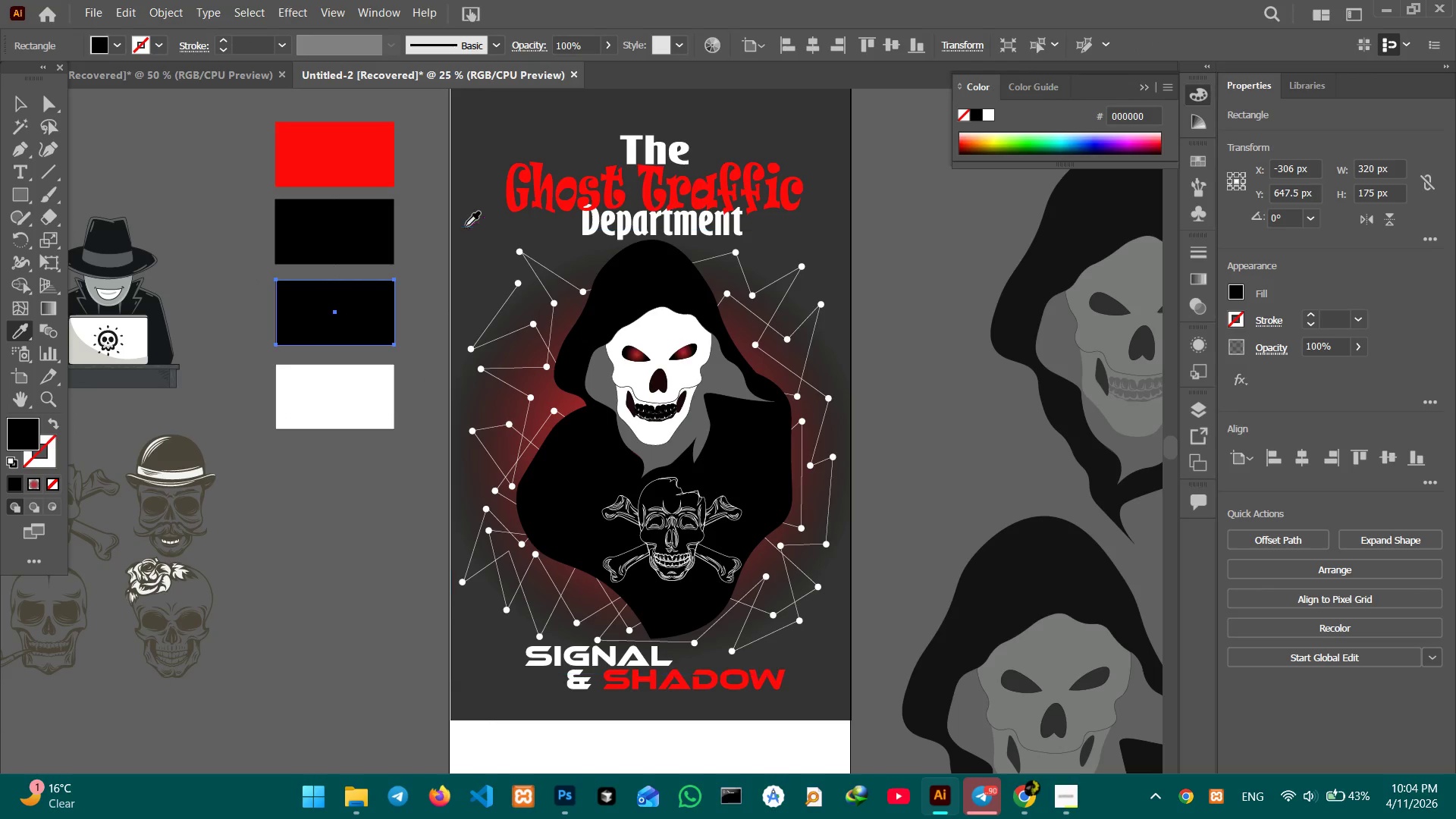 
left_click([482, 153])
 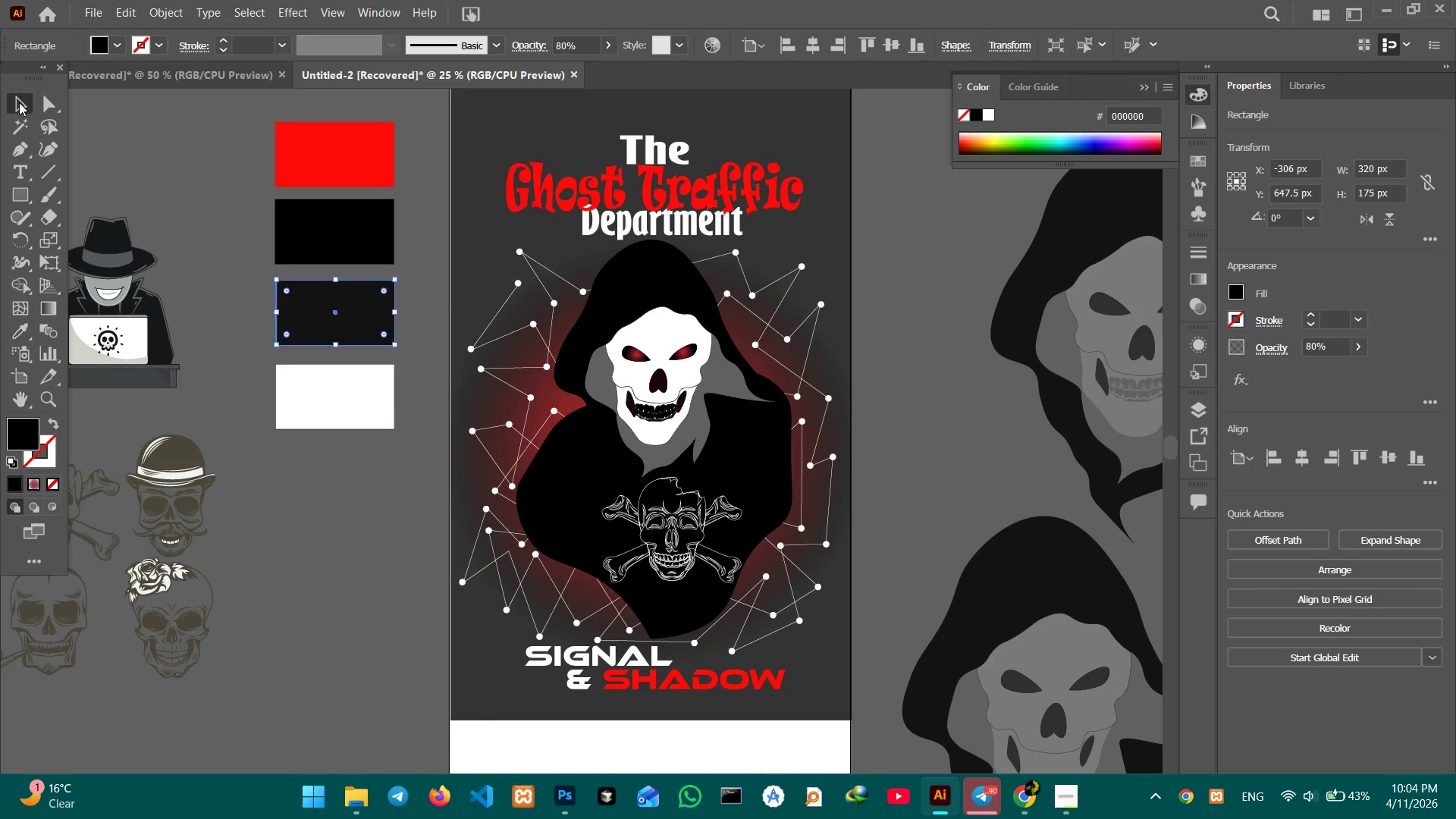 
double_click([190, 155])
 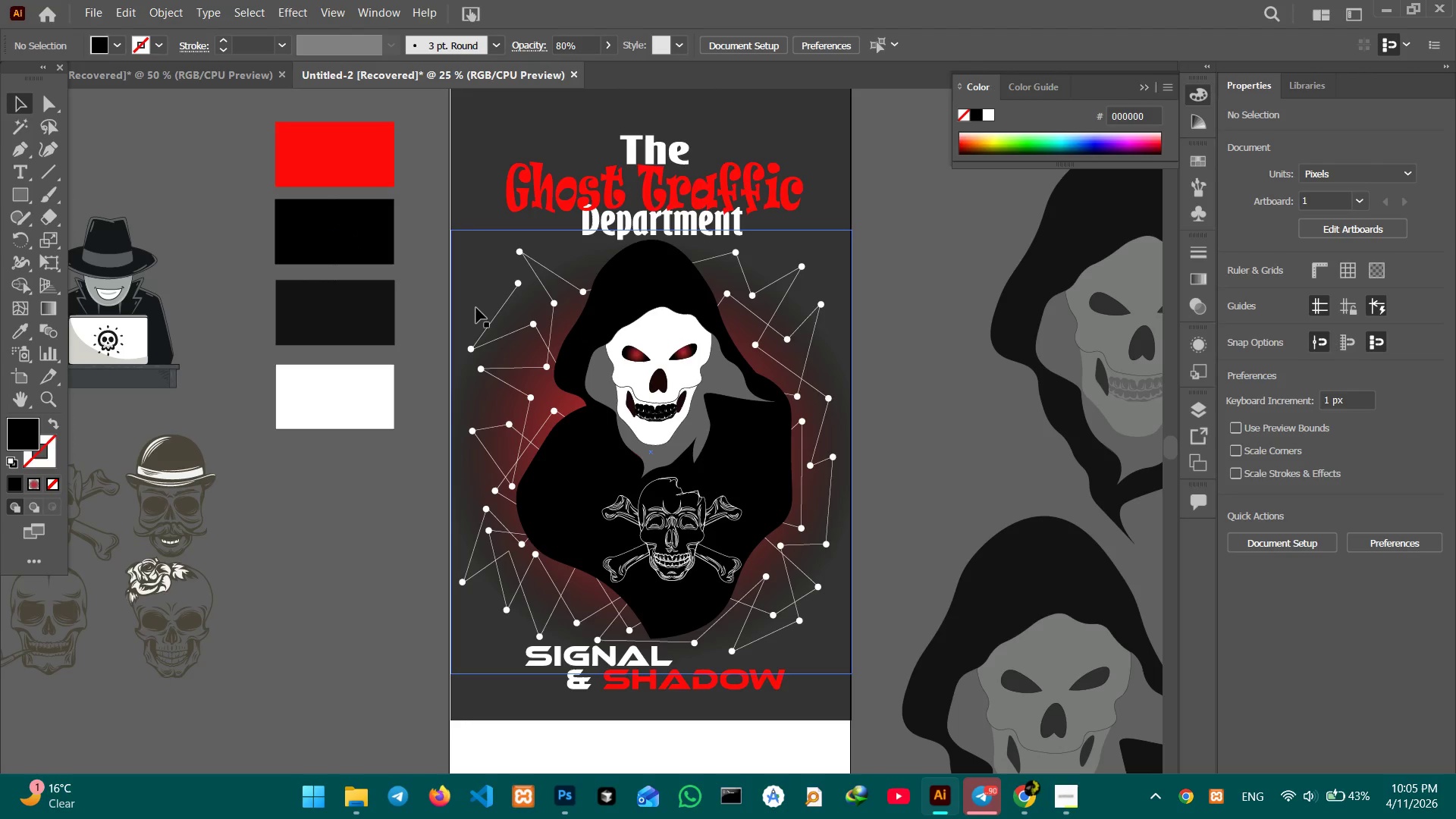 
wait(28.92)
 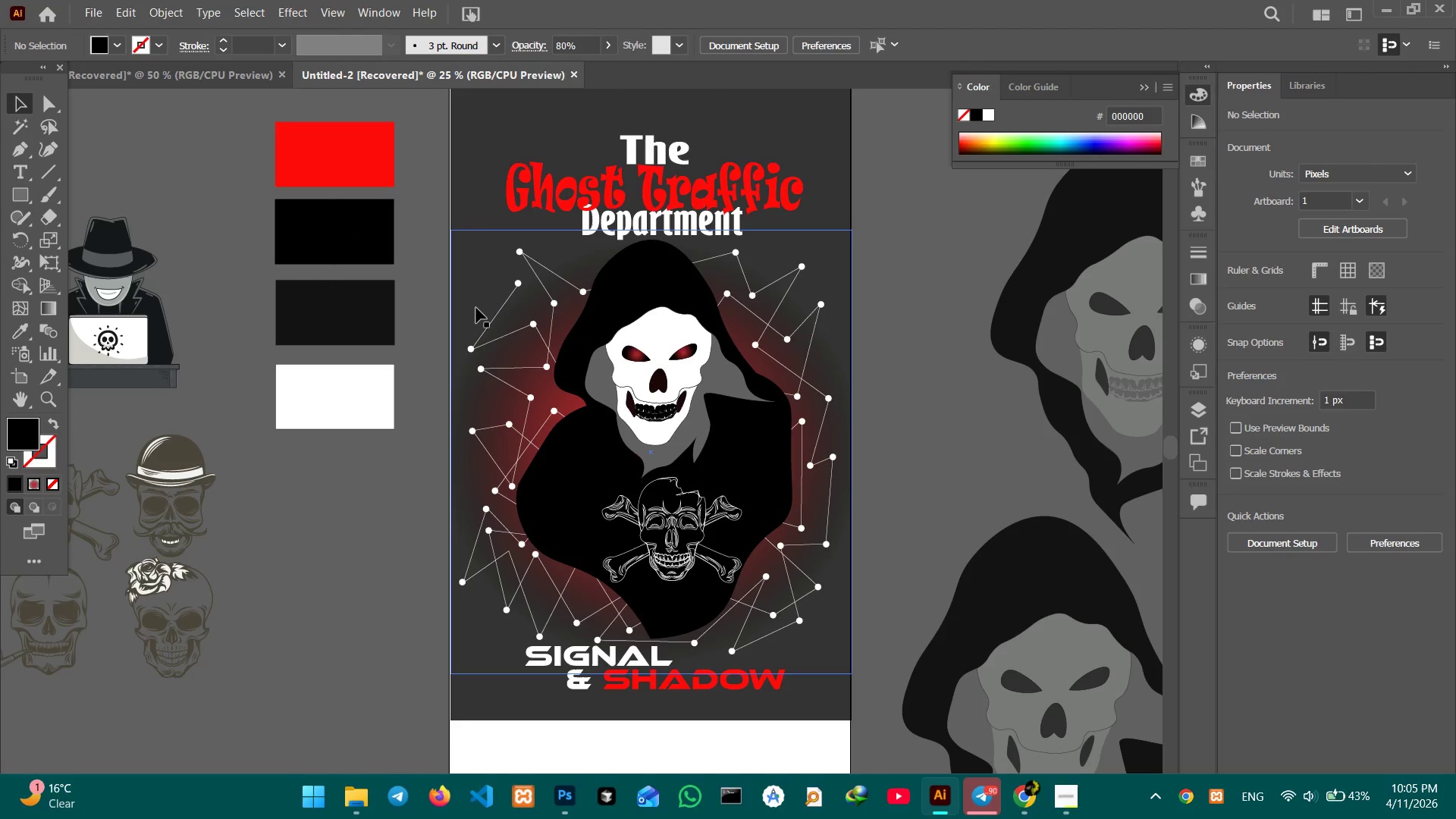 
left_click([369, 320])
 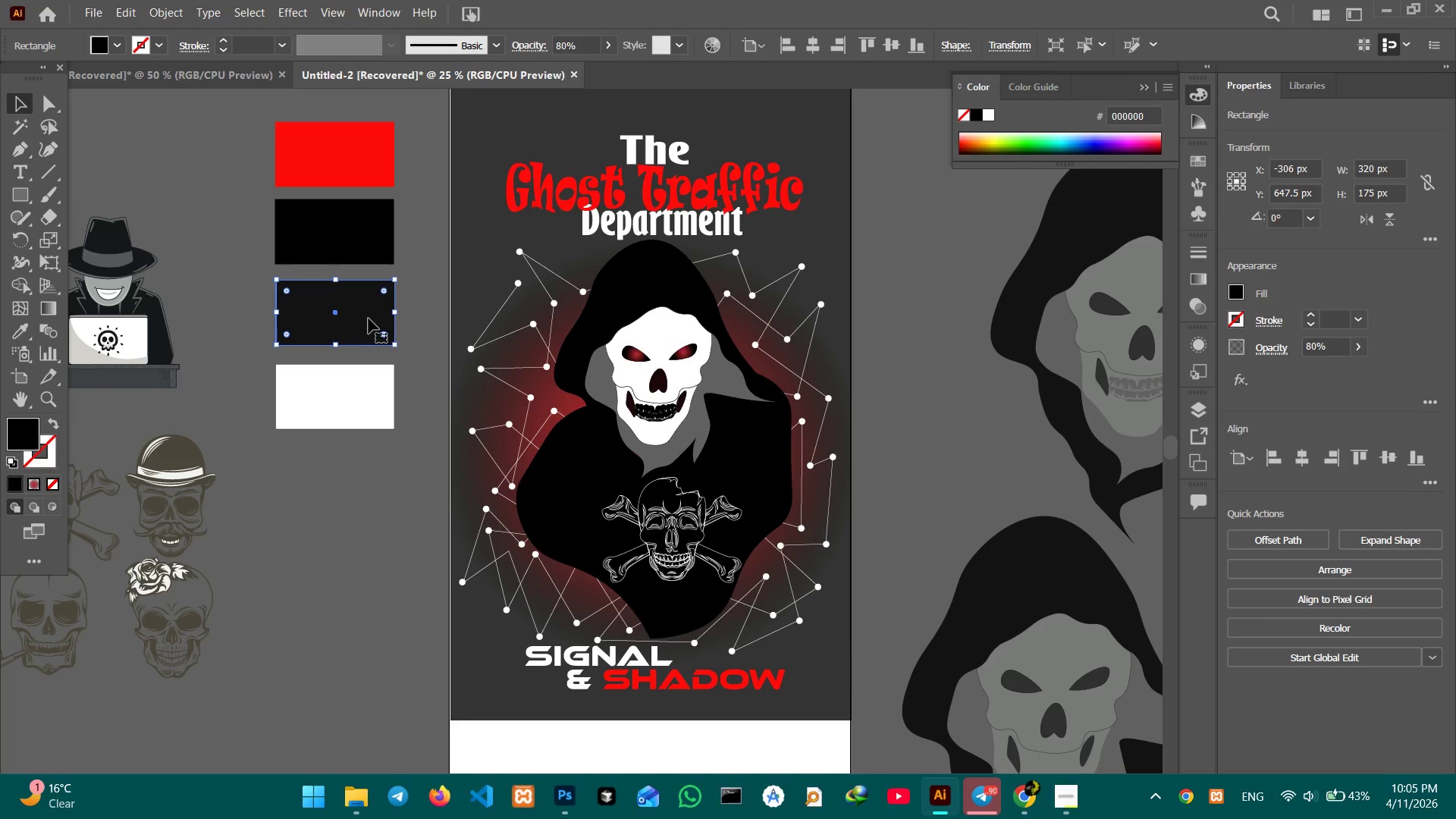 
key(Control+C)
 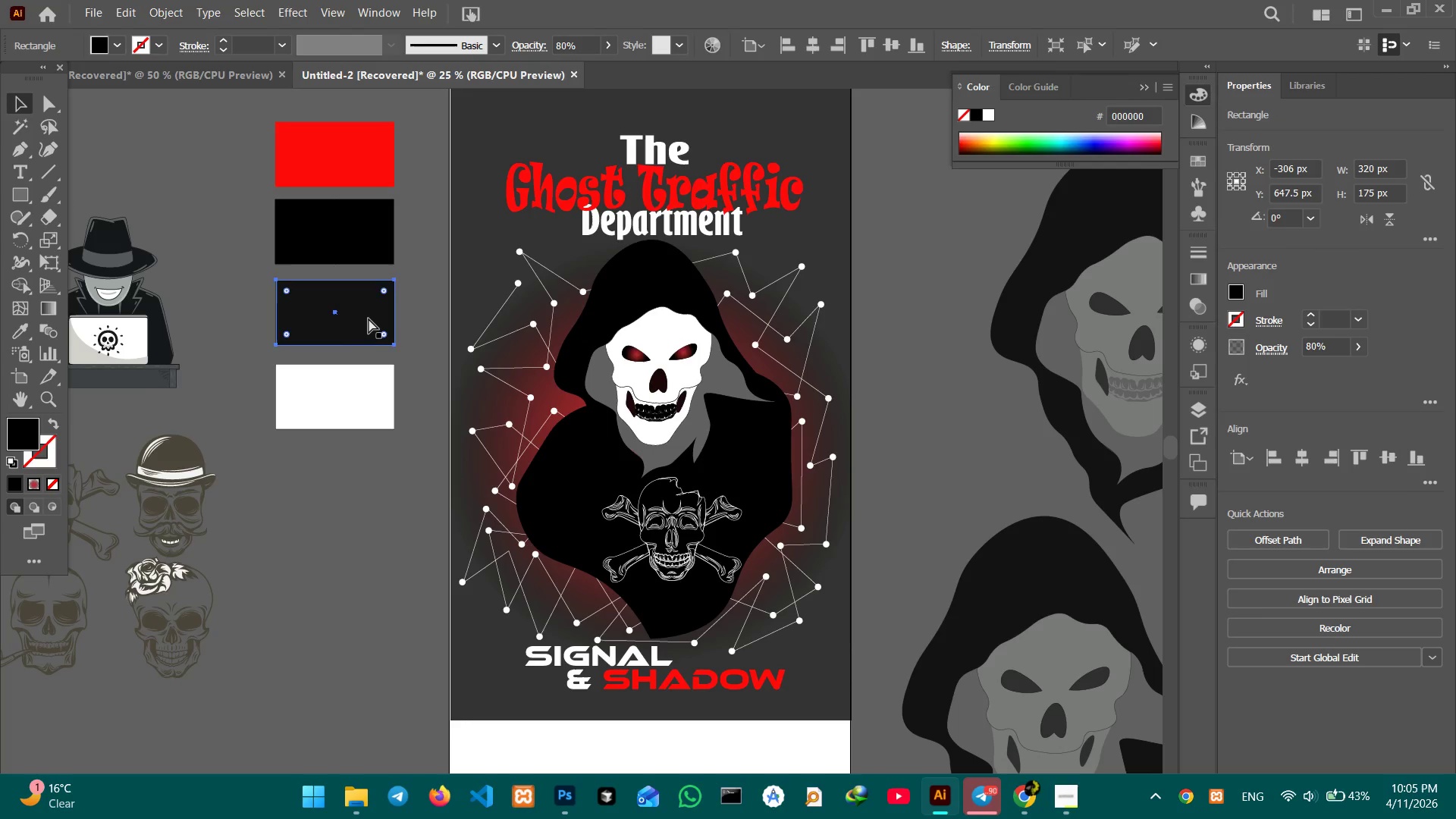 
key(Control+V)
 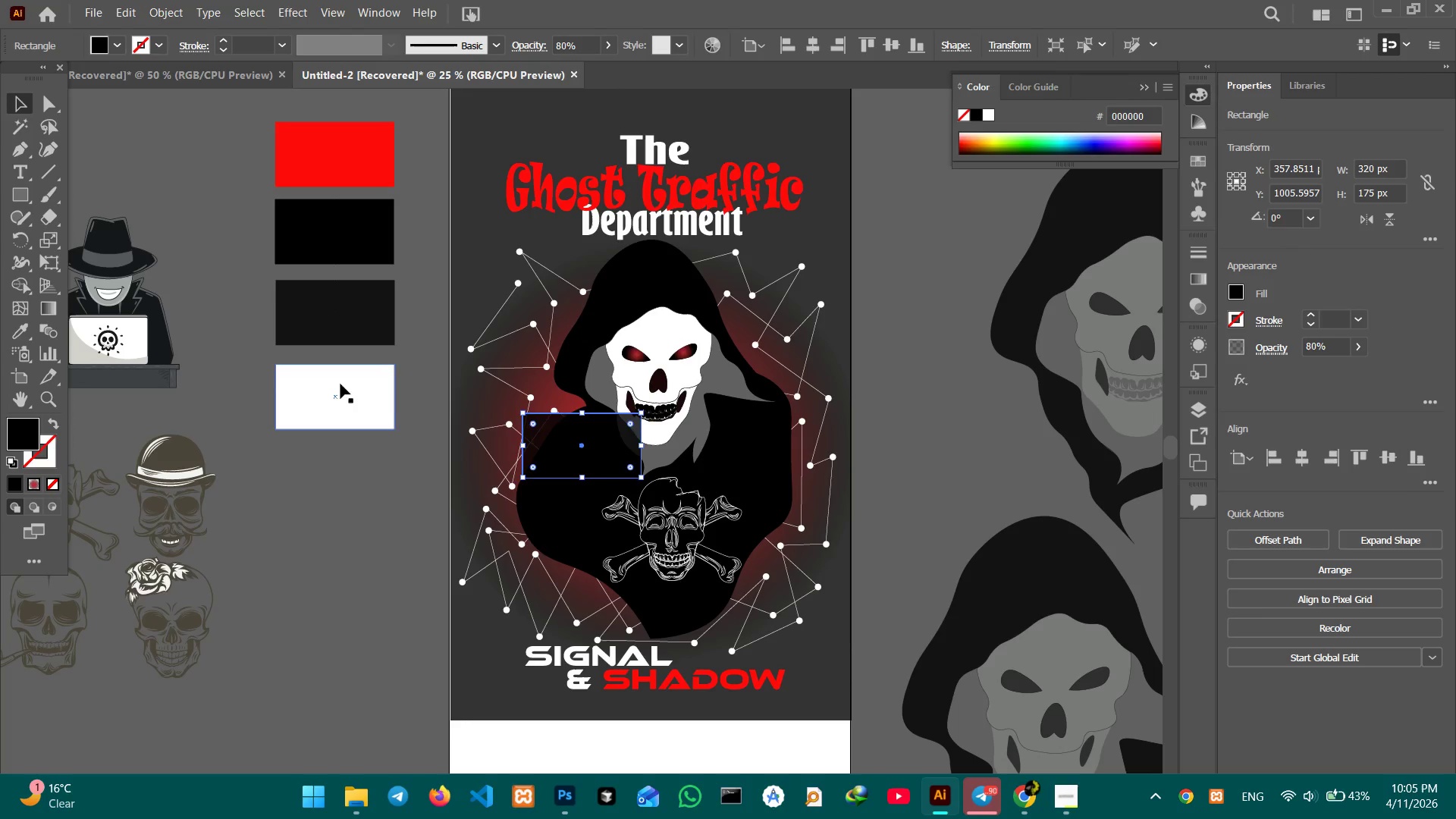 
left_click_drag(start_coordinate=[340, 384], to_coordinate=[340, 450])
 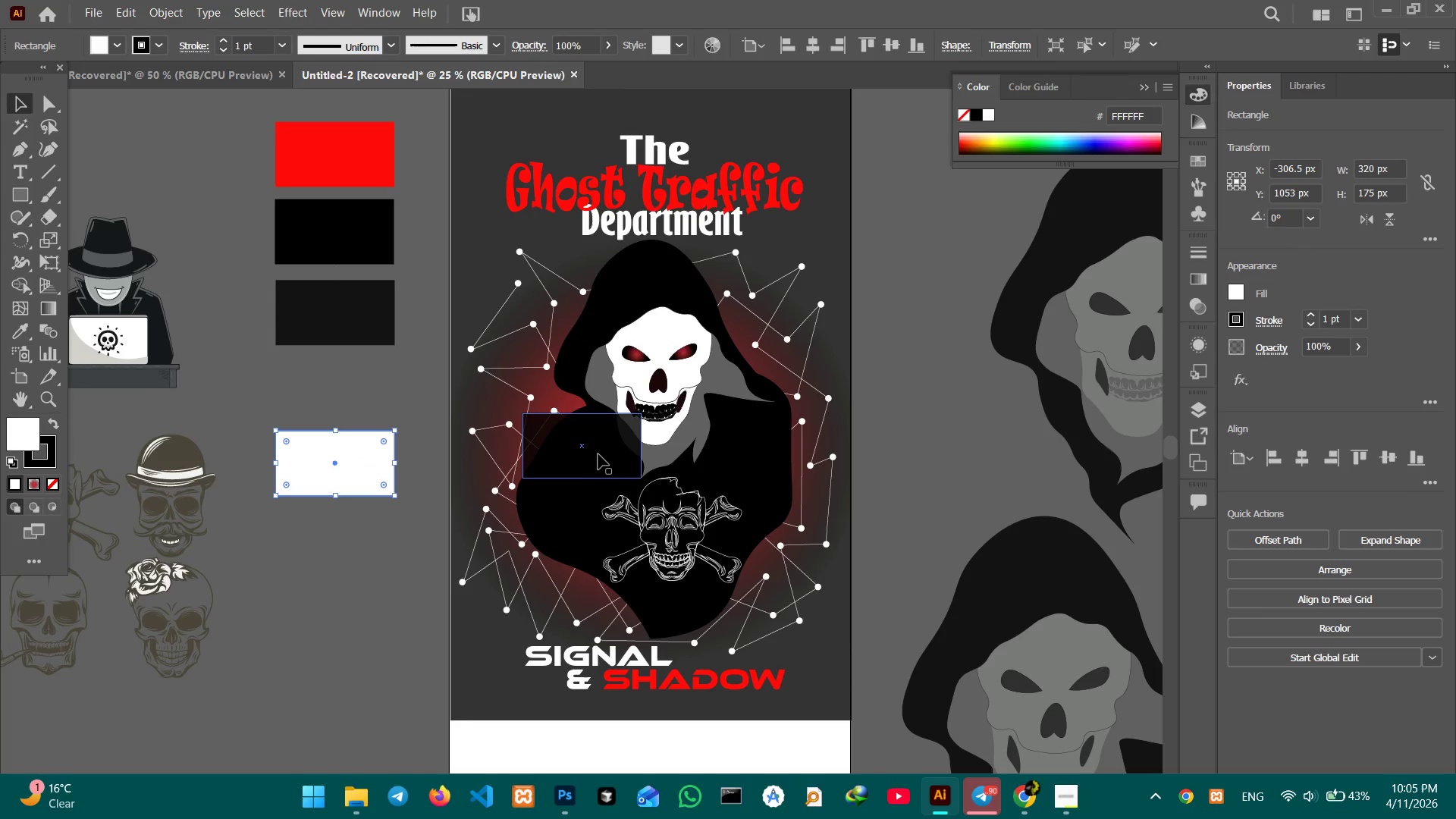 
left_click_drag(start_coordinate=[598, 454], to_coordinate=[353, 398])
 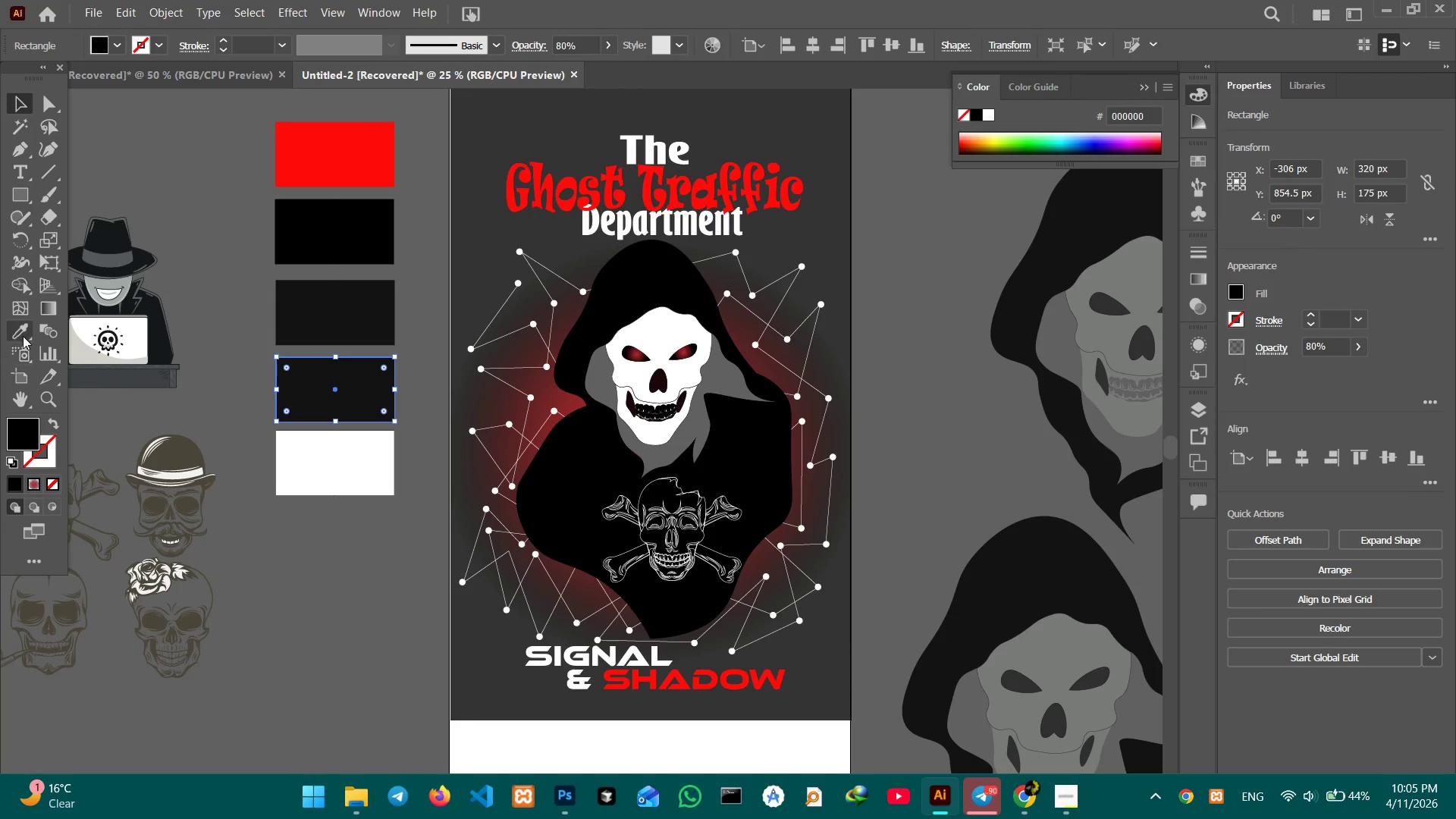 
left_click([24, 334])
 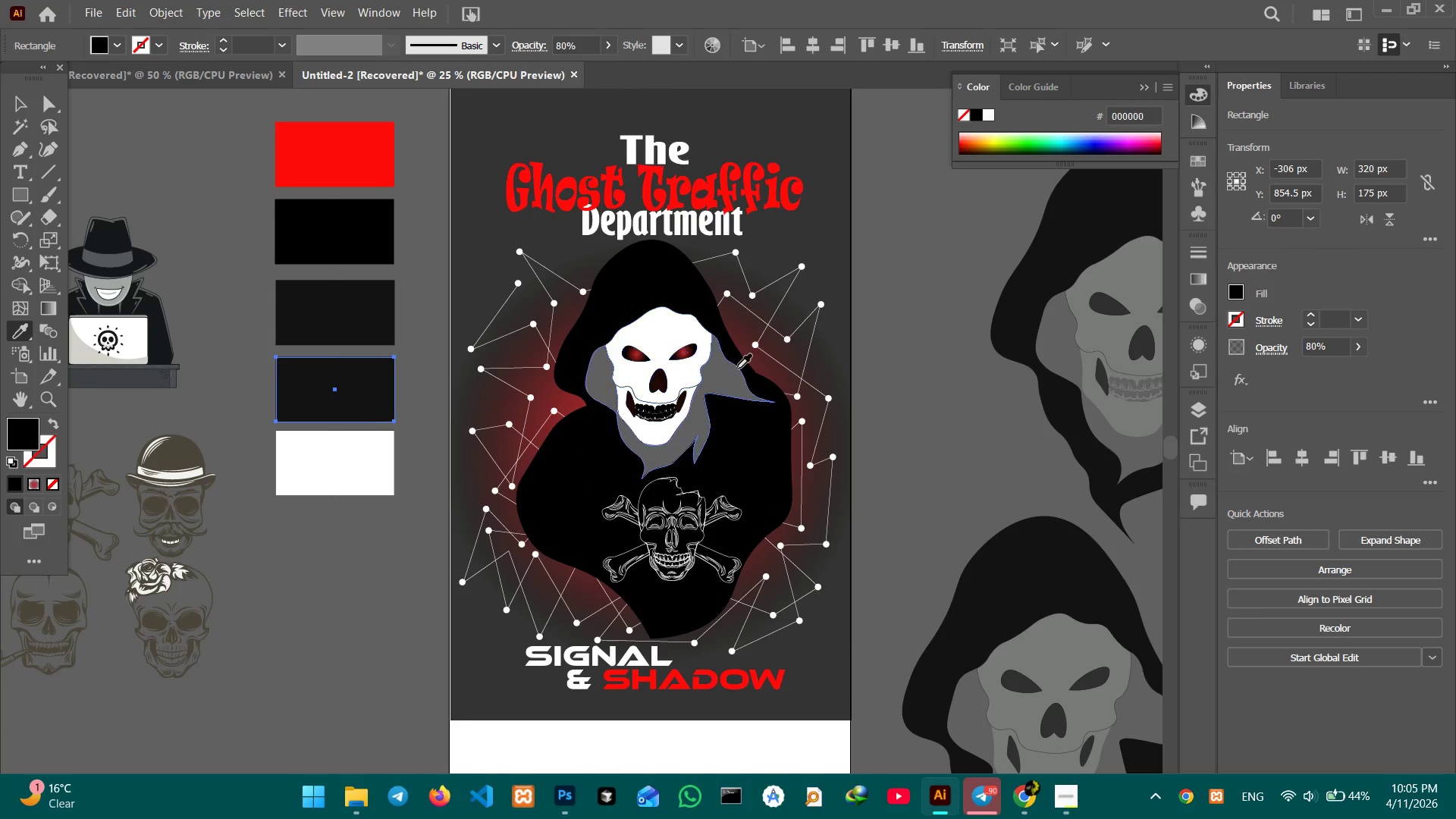 
left_click([735, 378])
 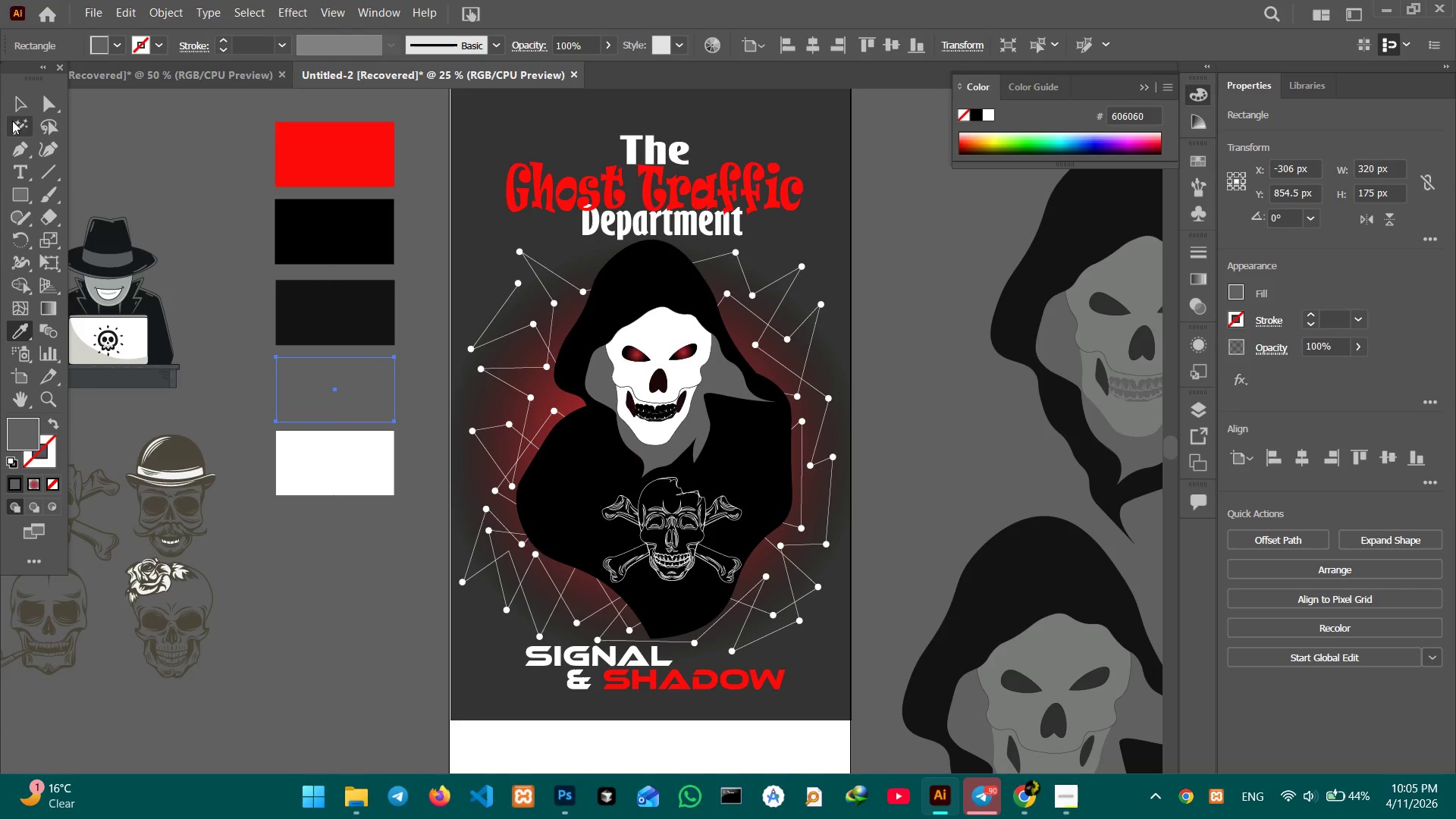 
left_click([12, 109])
 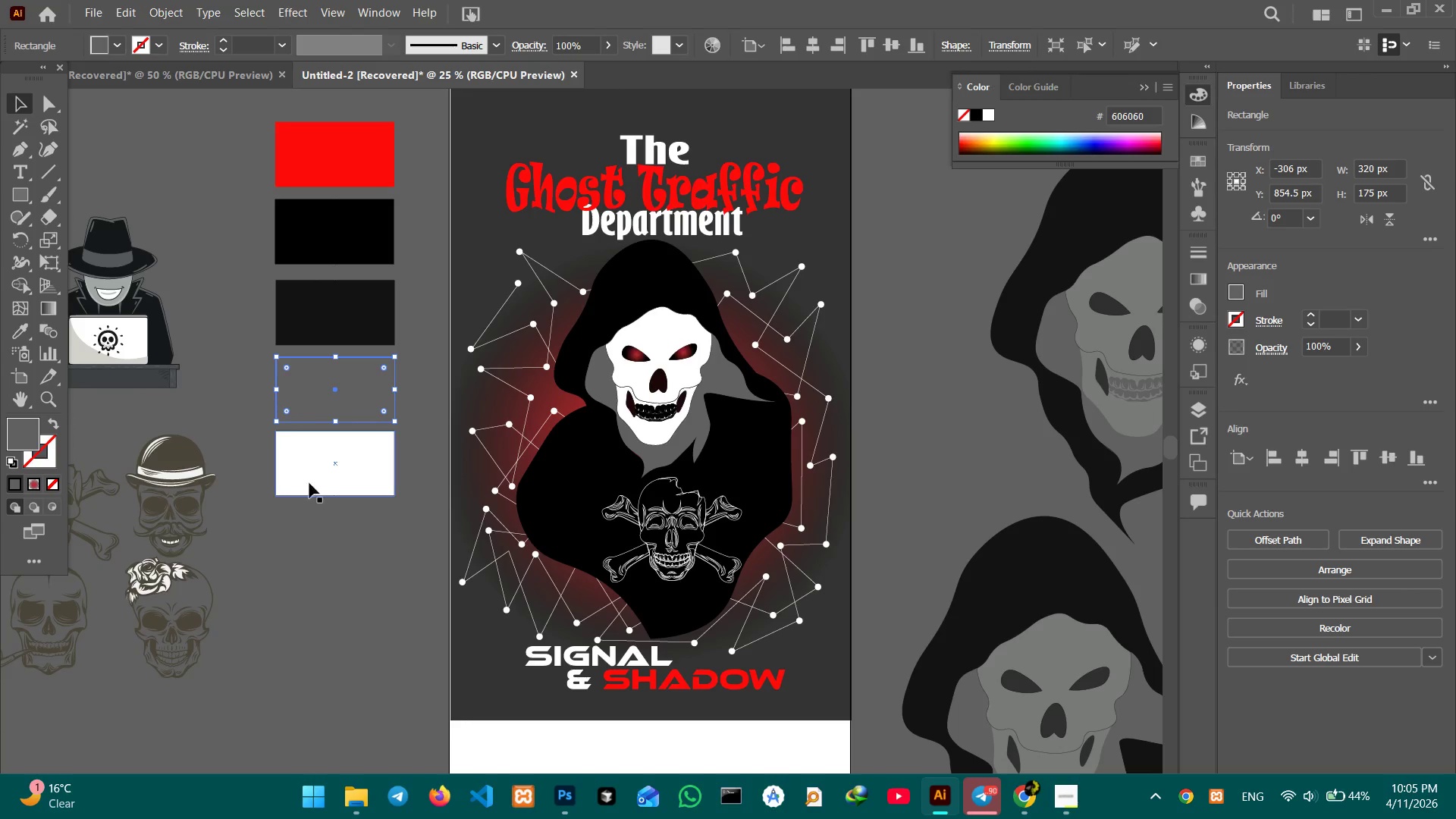 
left_click([311, 488])
 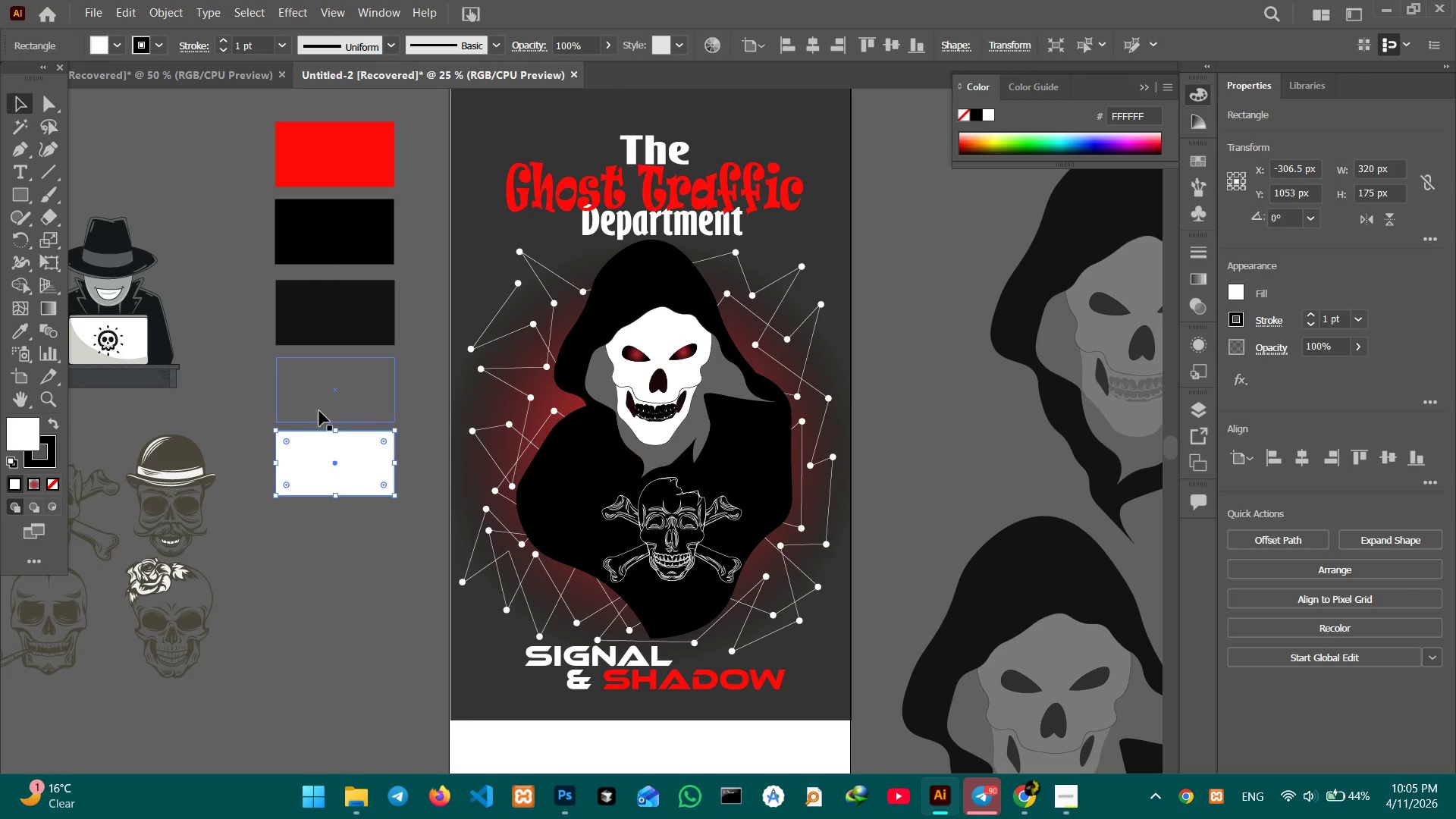 
double_click([319, 411])
 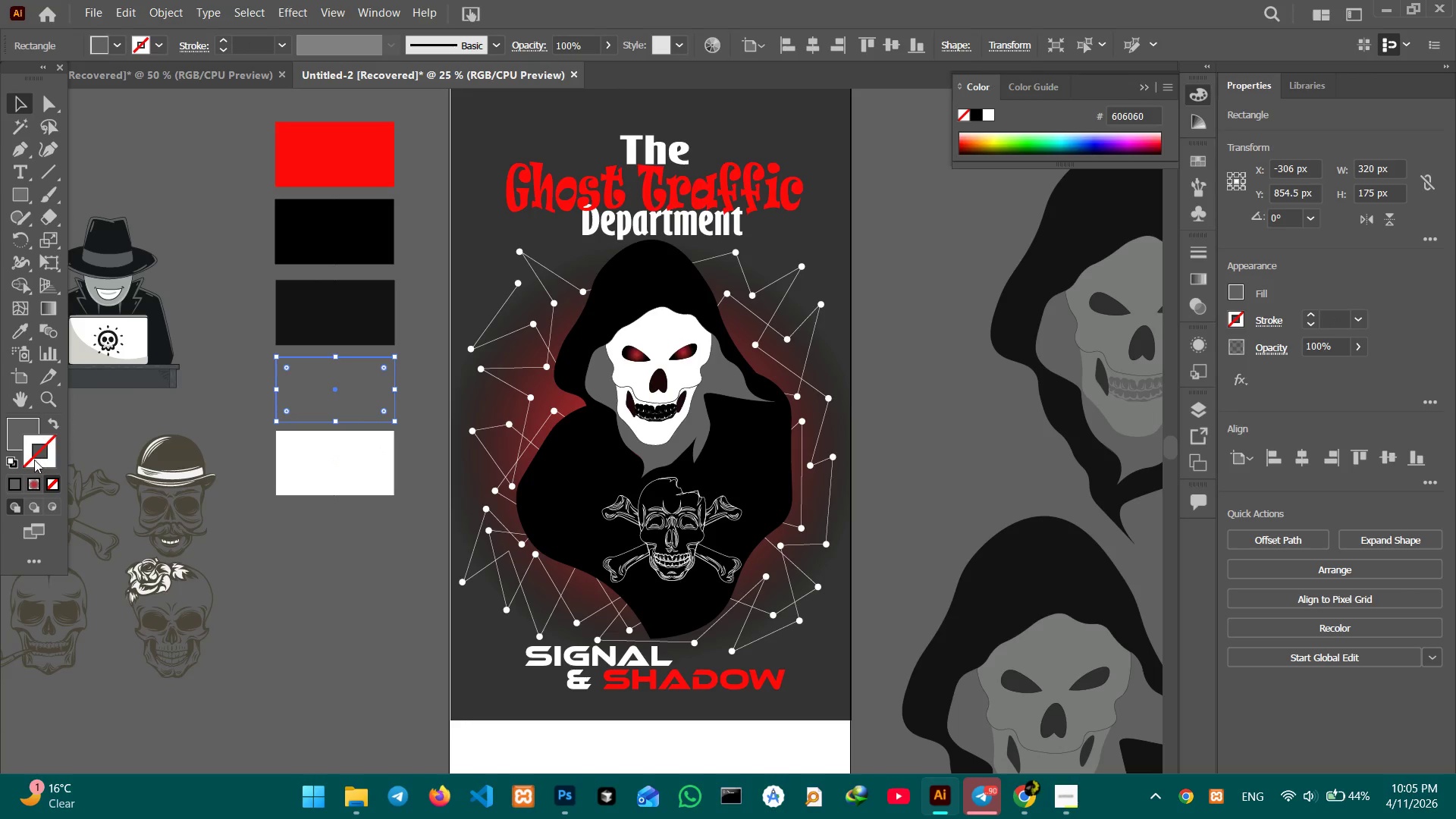 
left_click([11, 482])
 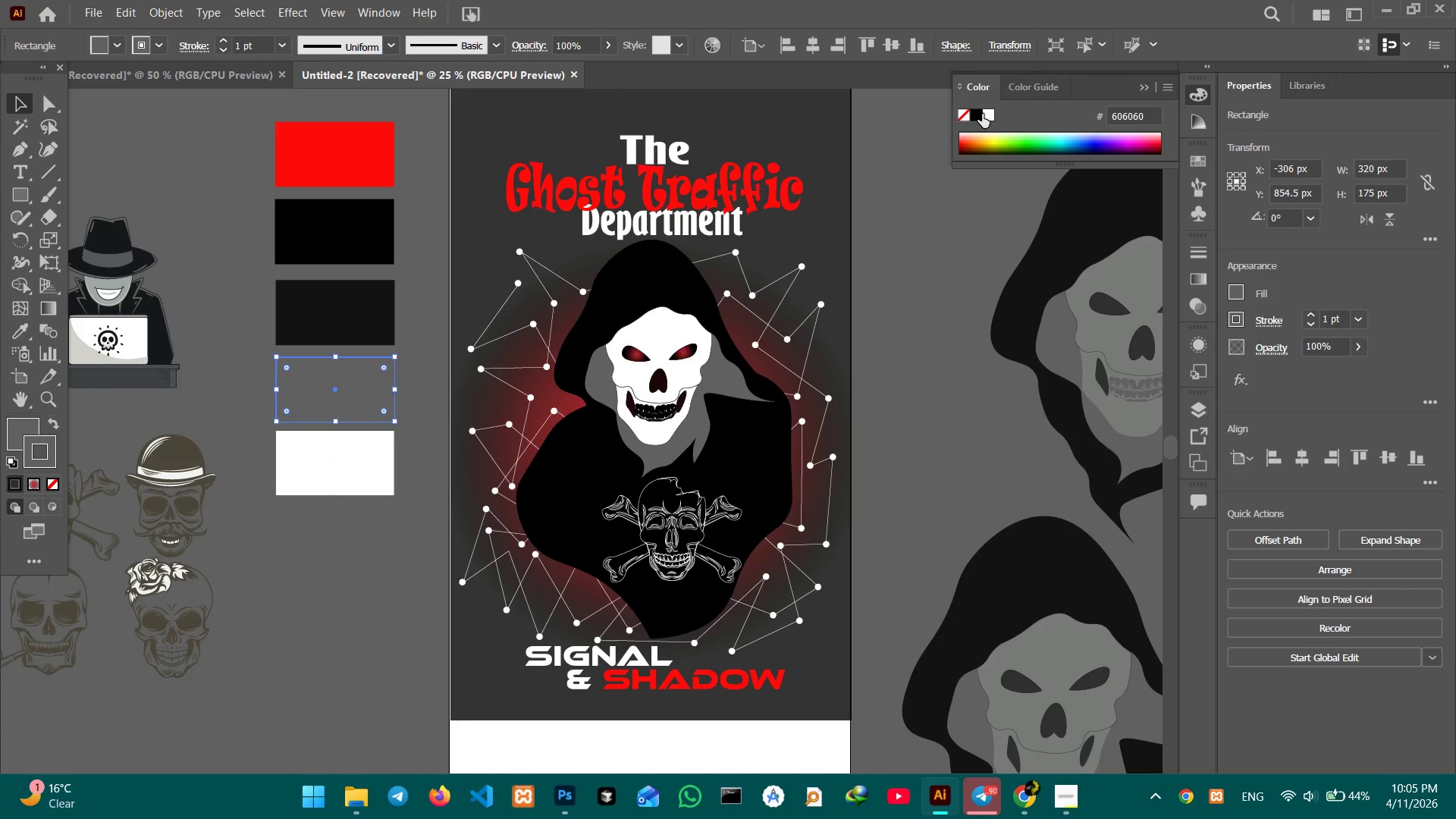 
left_click([988, 115])
 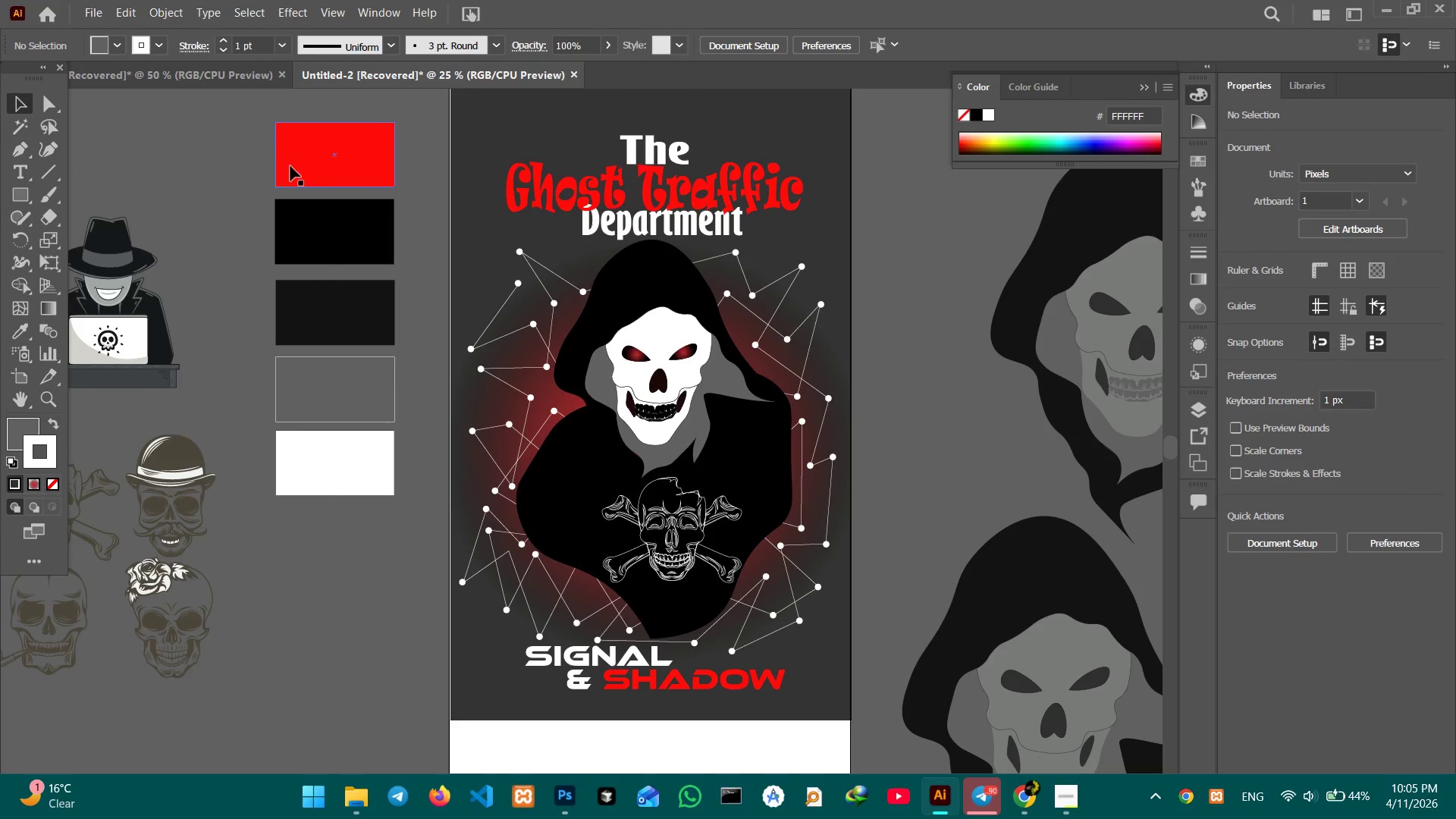 
left_click([289, 174])
 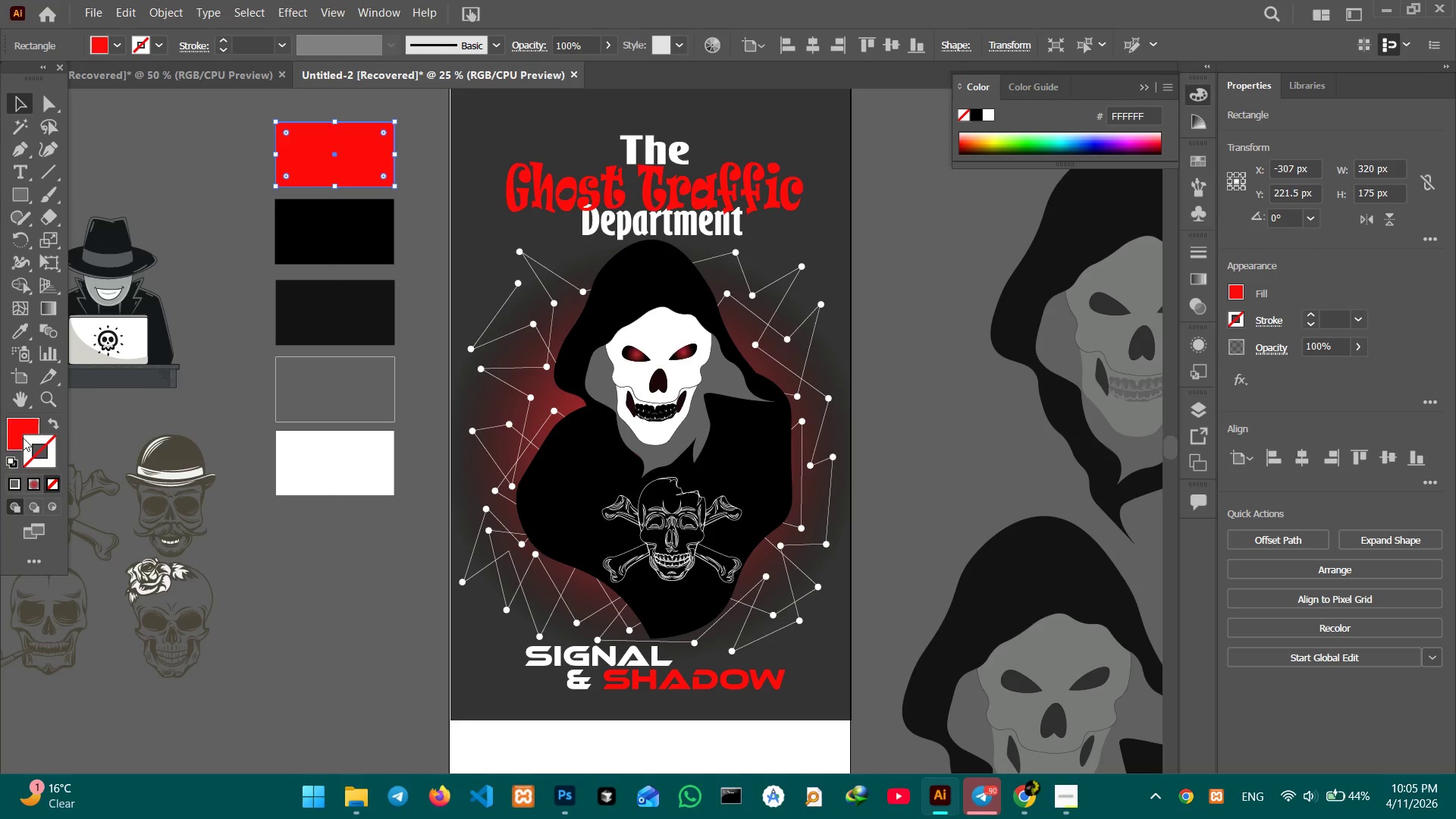 
left_click([24, 438])
 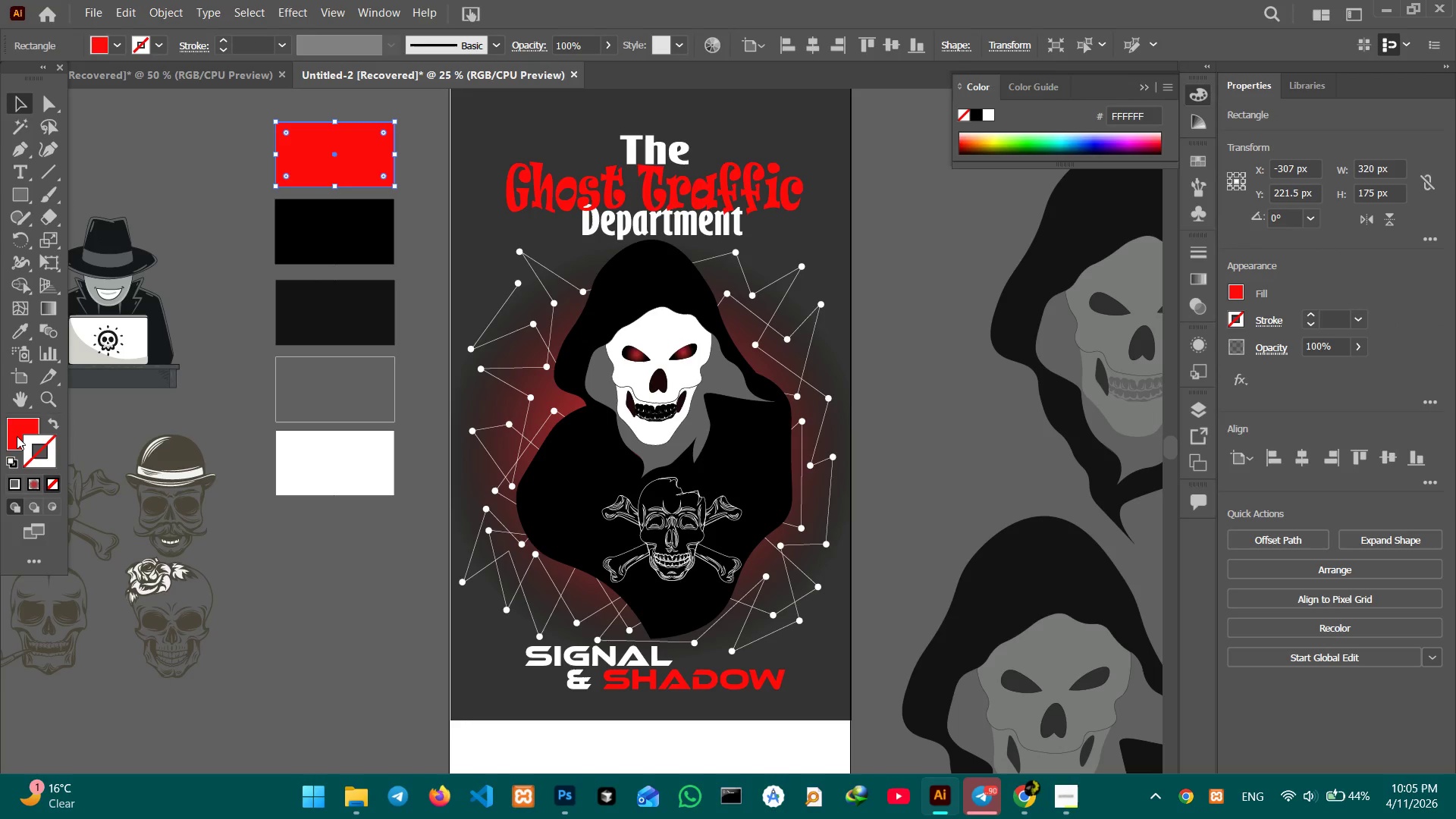 
double_click([17, 436])
 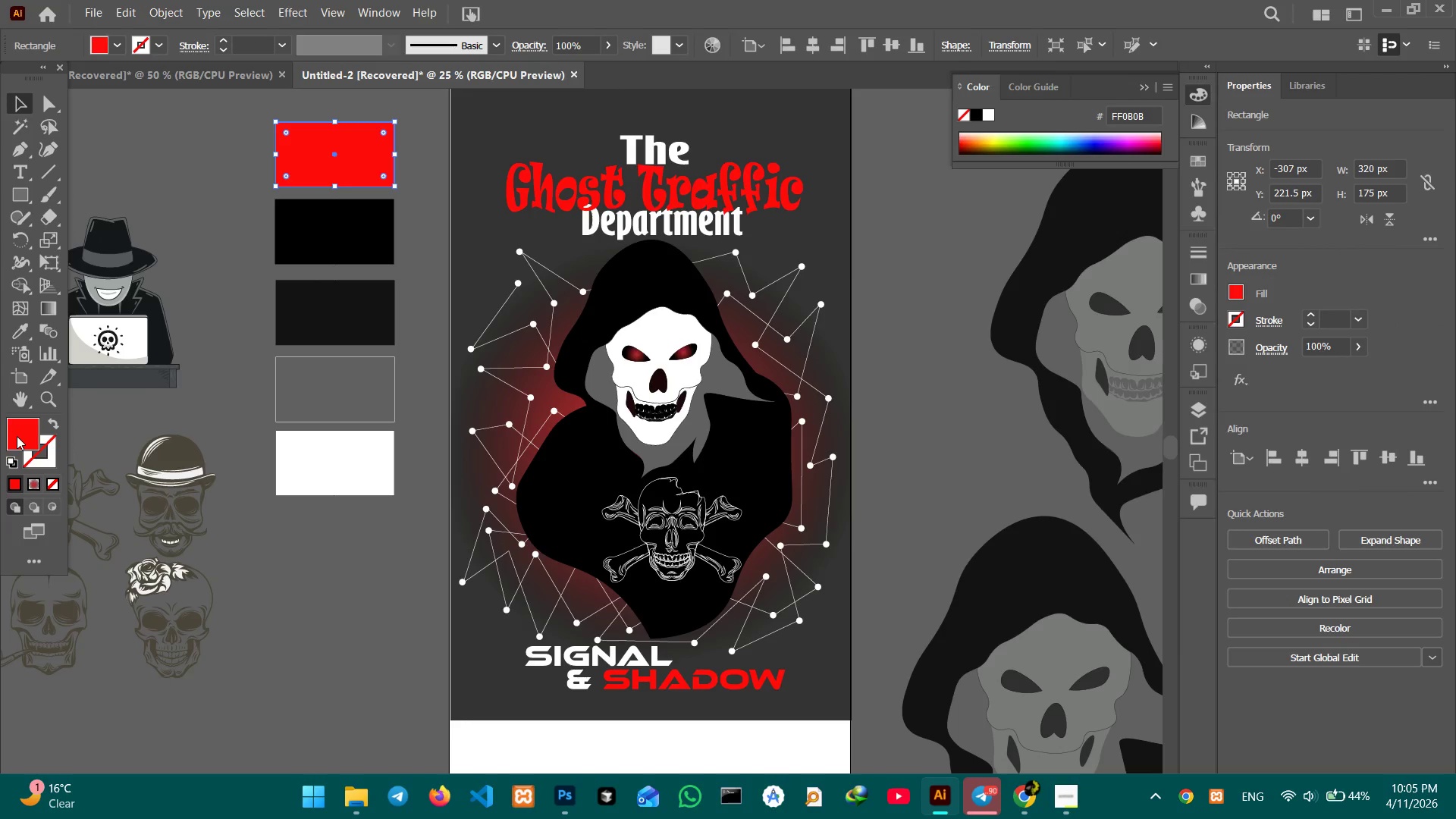 
triple_click([17, 436])
 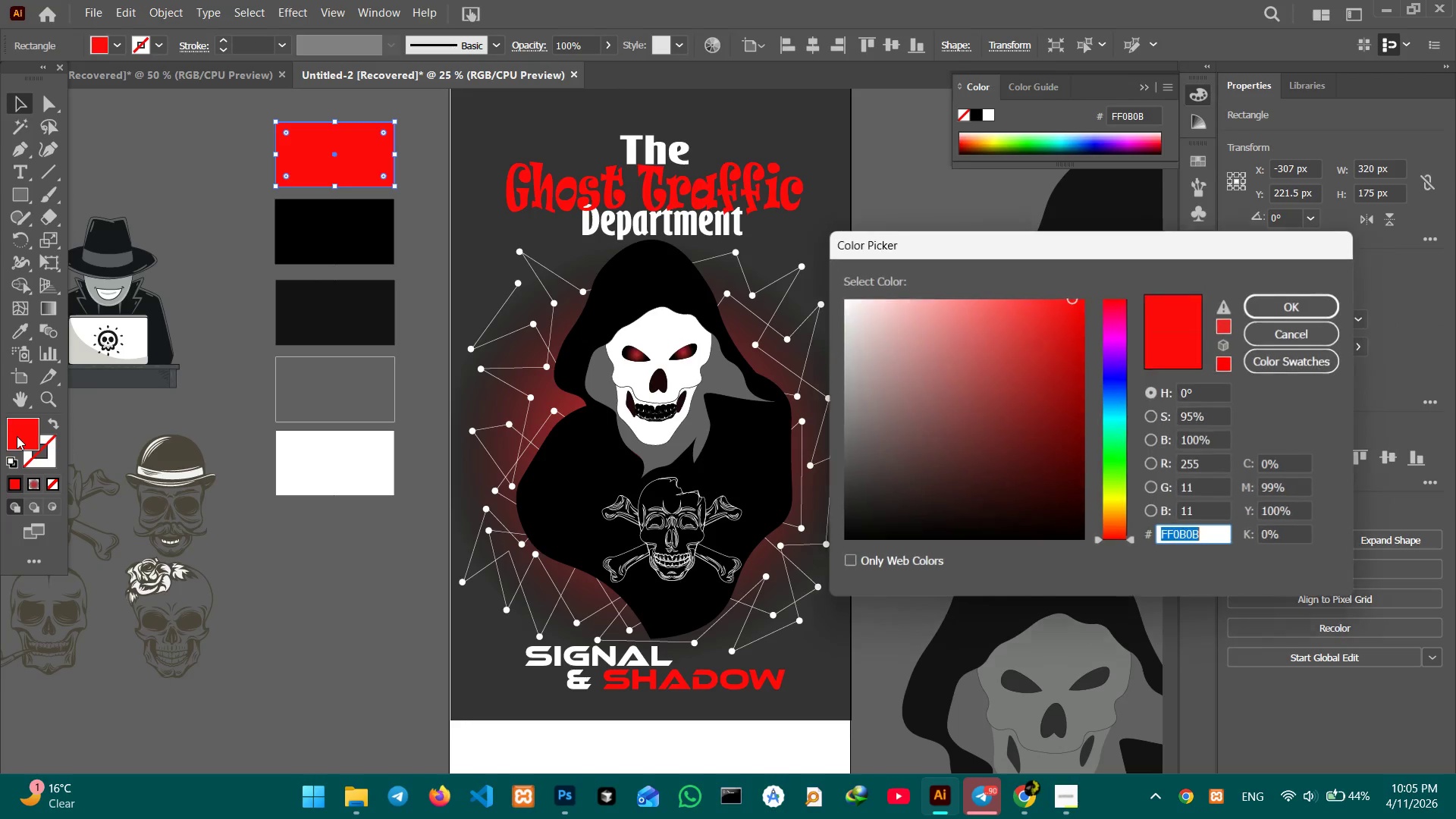 
triple_click([17, 436])
 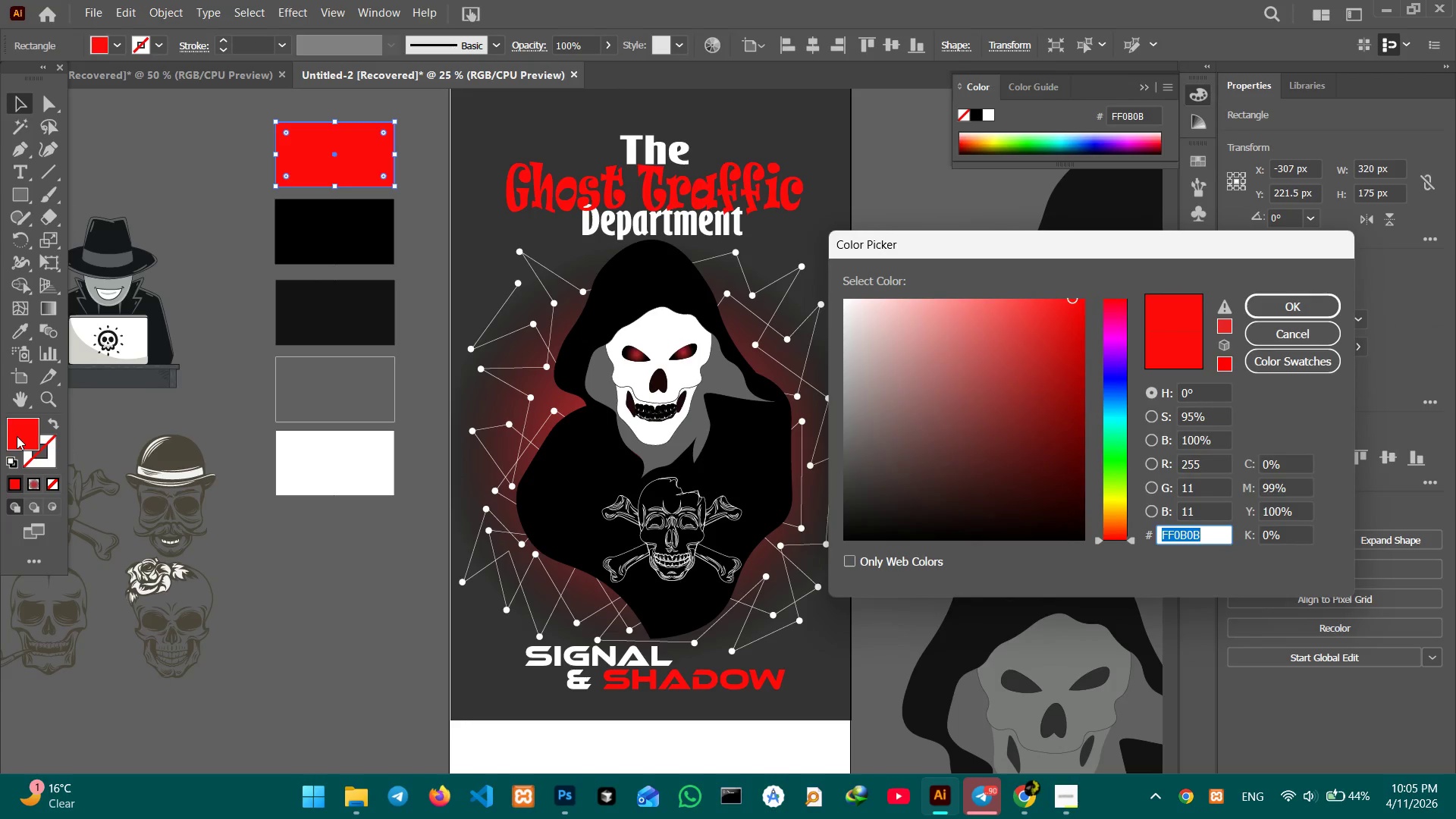 
key(Control+C)
 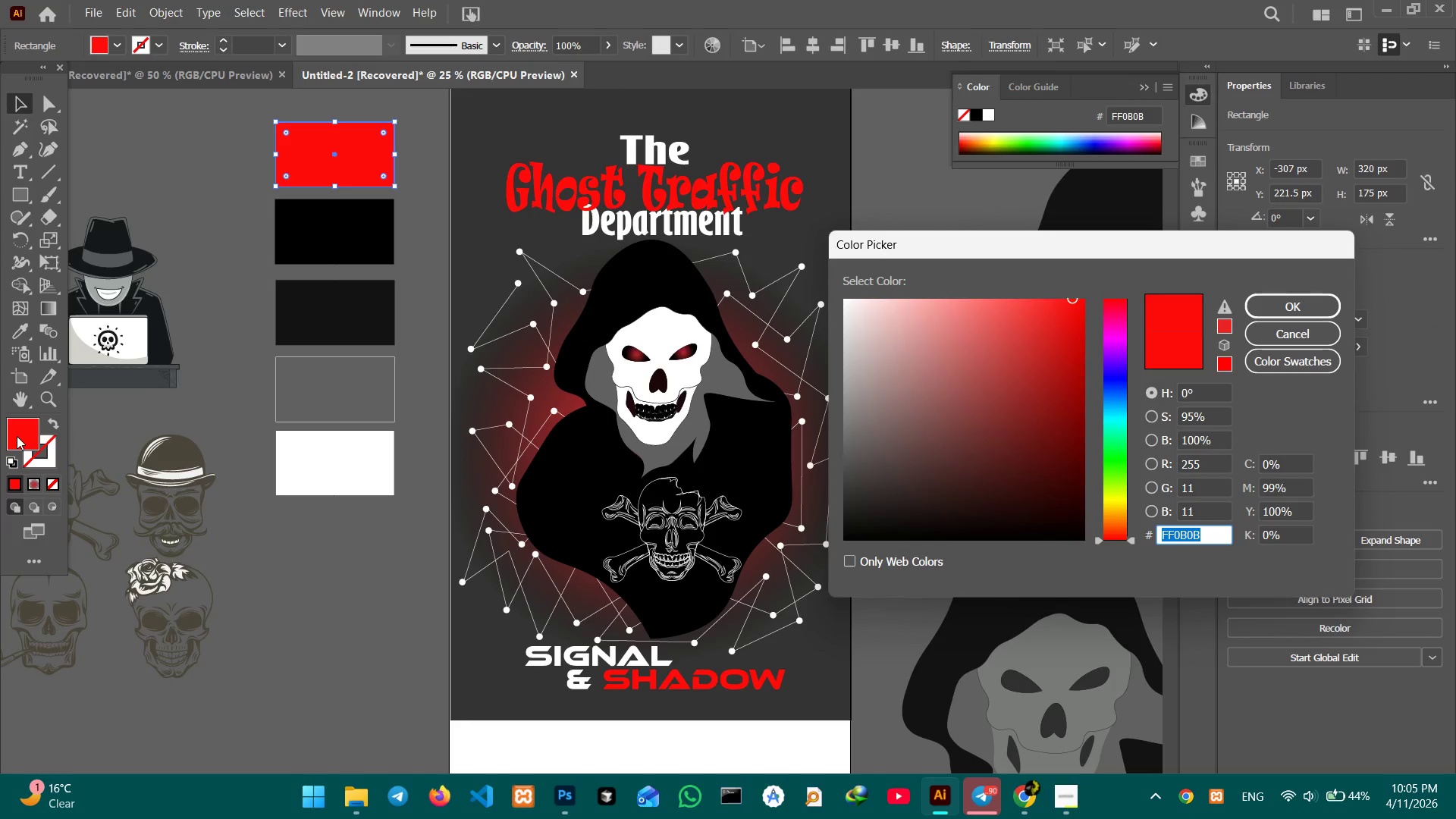 
key(Enter)
 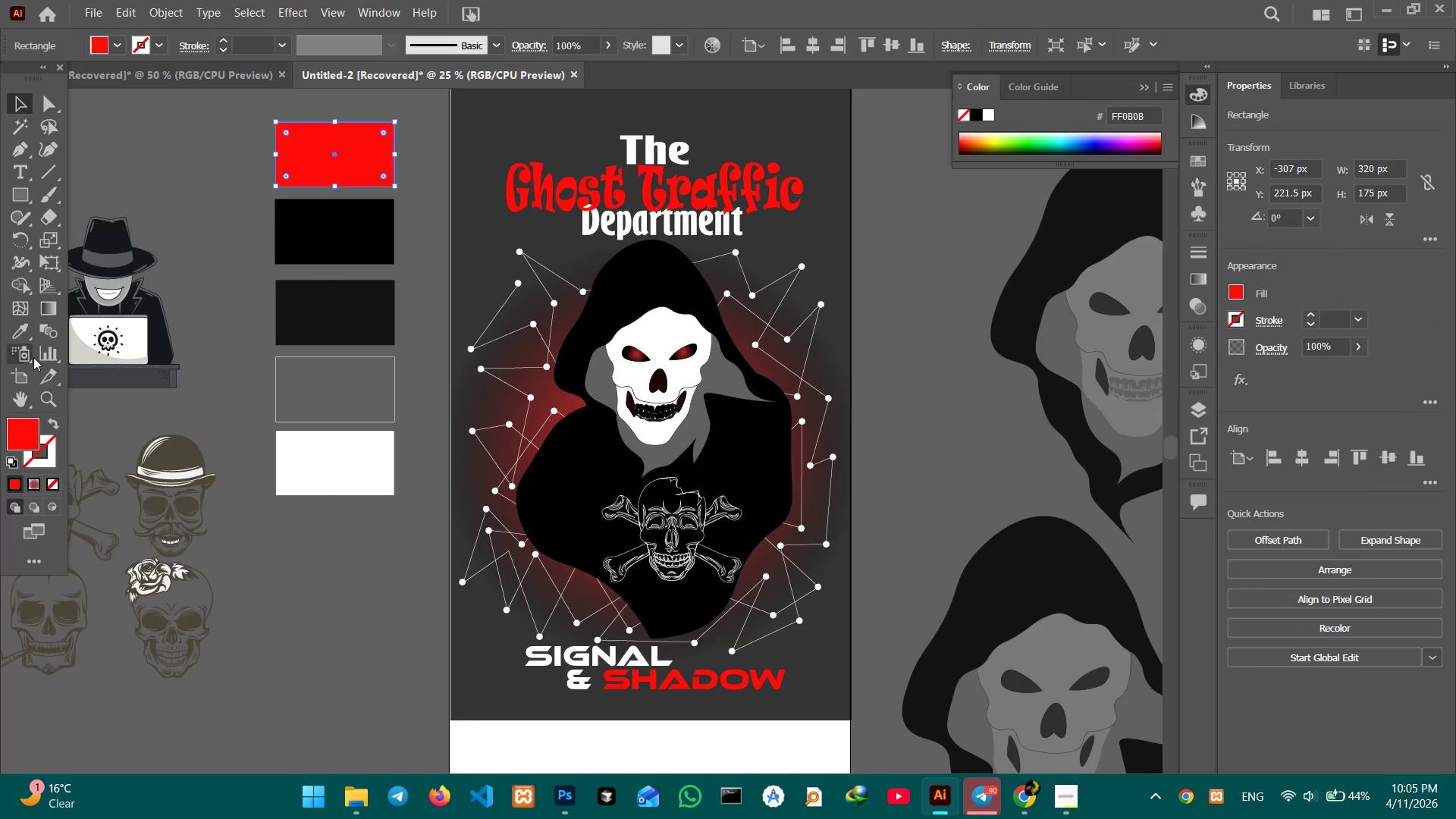 
key(Control+V)
 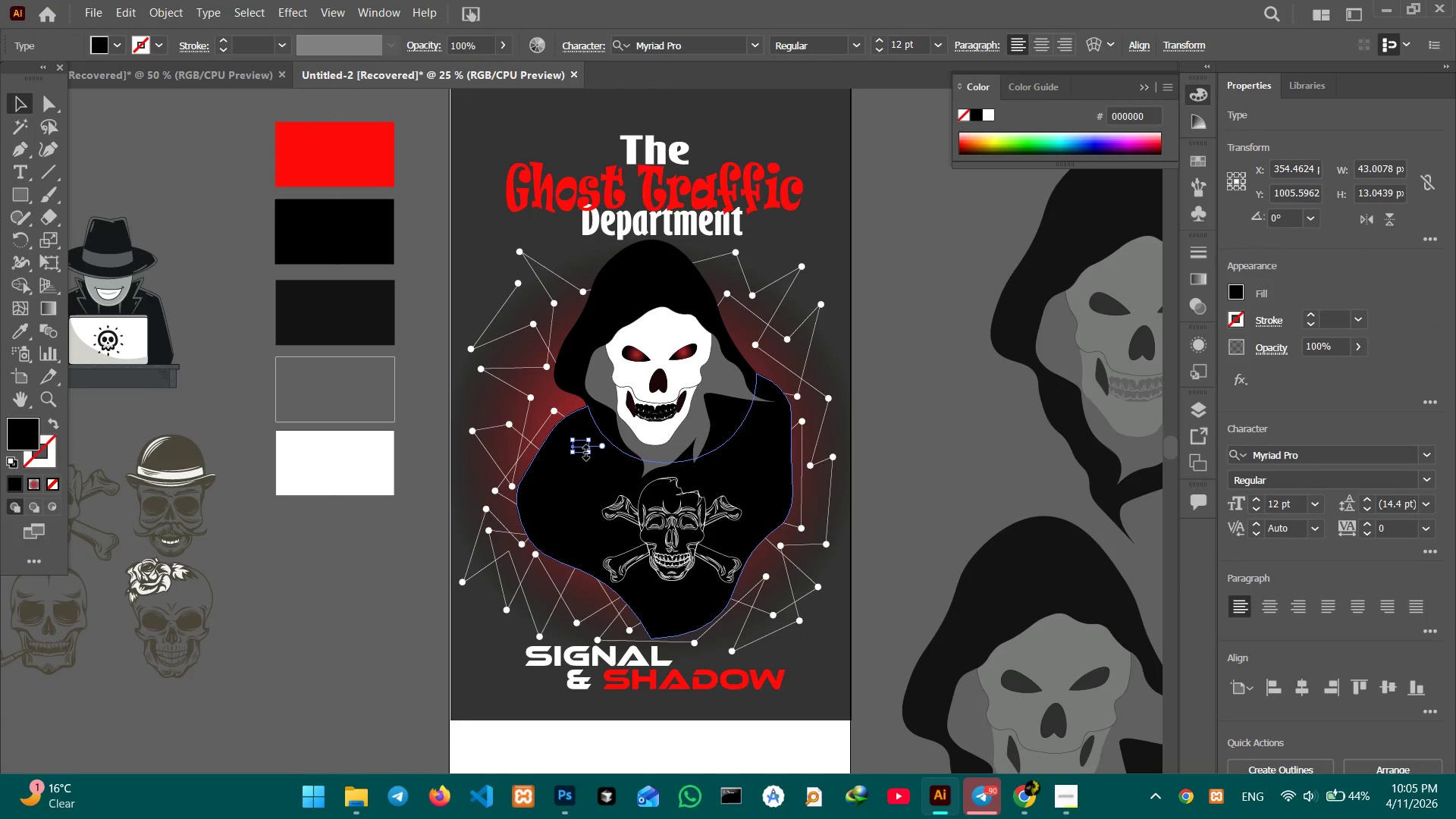 
hold_key(key=ShiftLeft, duration=0.83)
left_click_drag(start_coordinate=[582, 450], to_coordinate=[585, 488])
 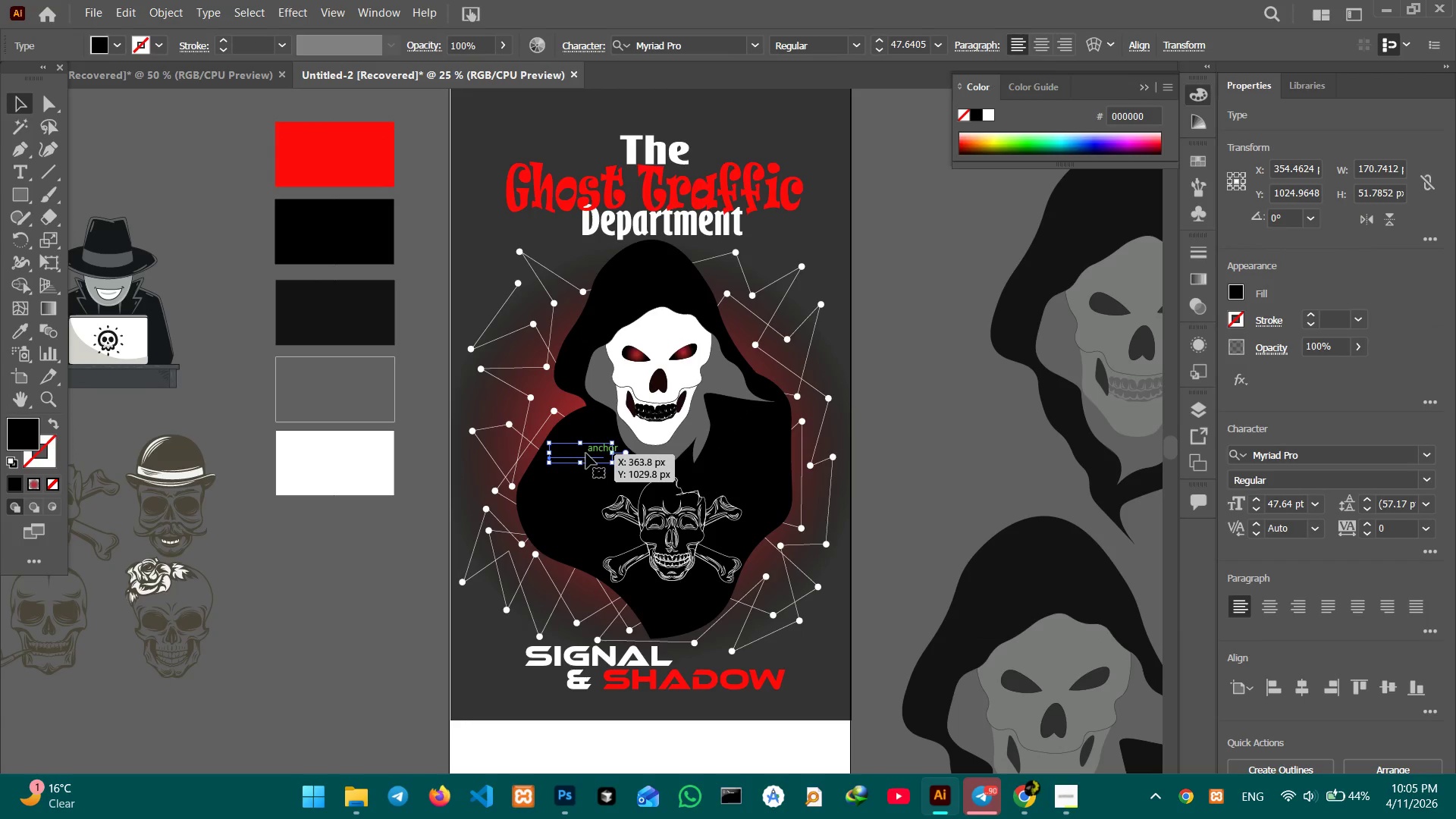 
left_click_drag(start_coordinate=[587, 453], to_coordinate=[336, 161])
 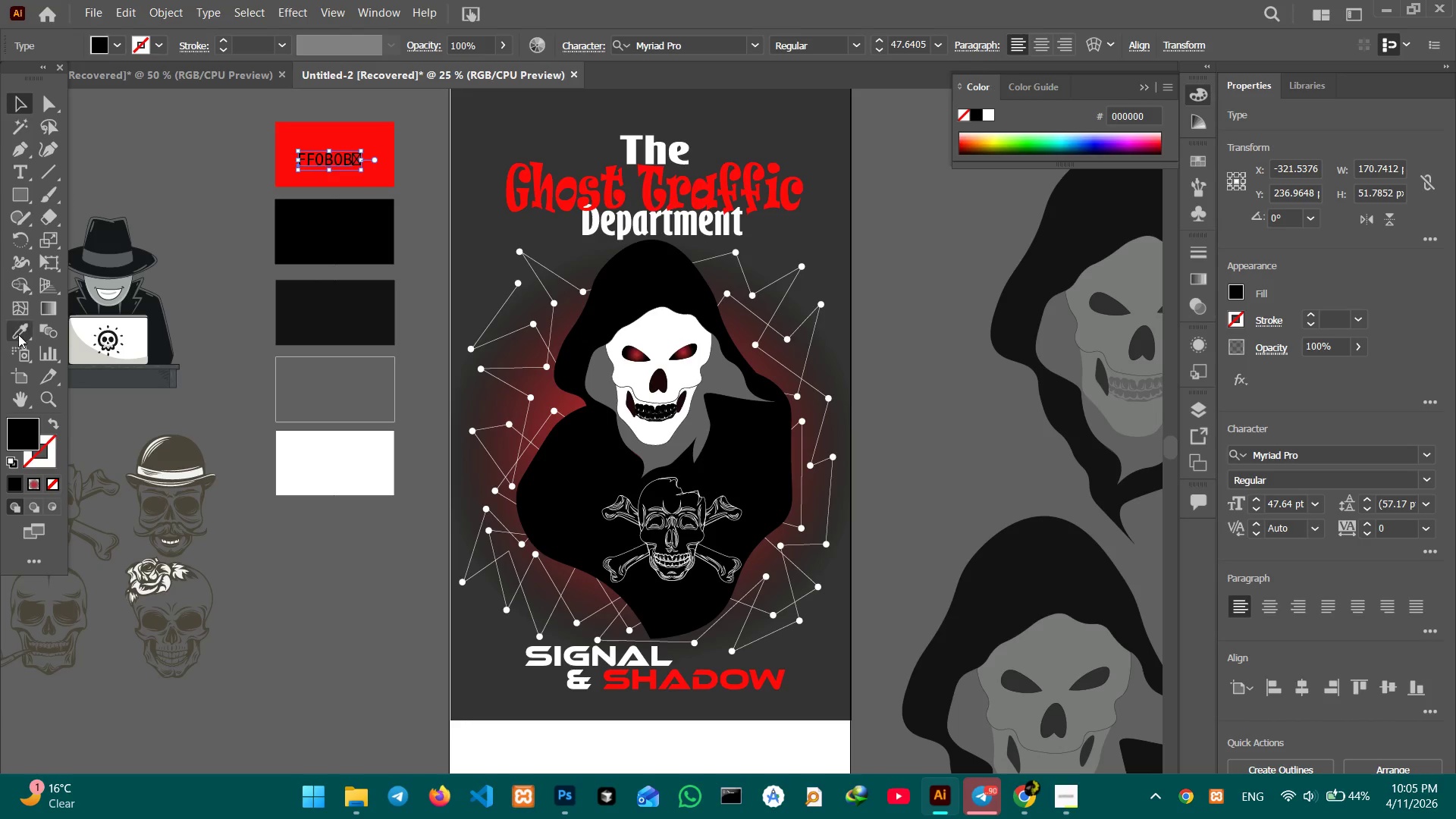 
left_click([18, 334])
 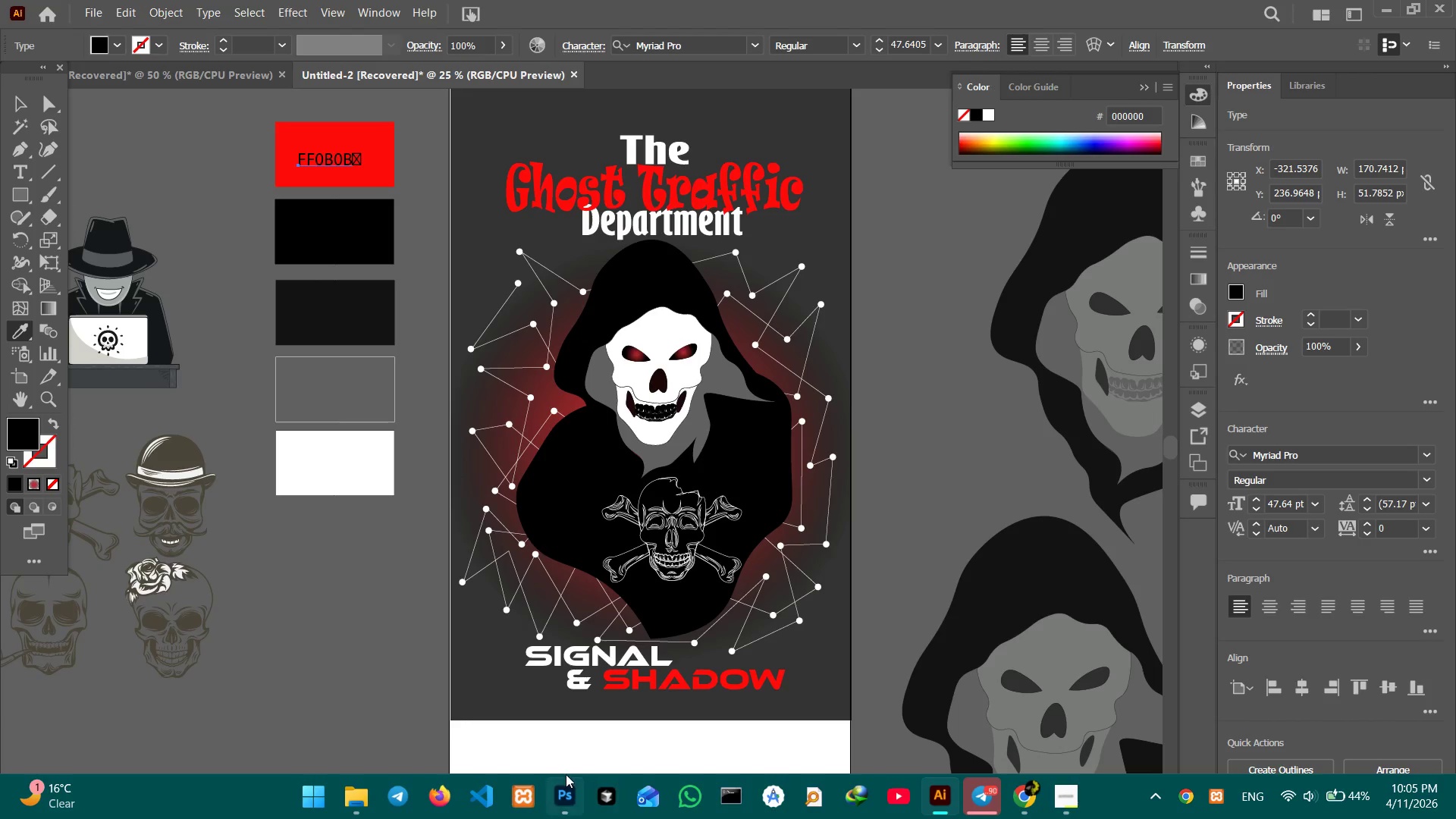 
left_click([532, 744])
 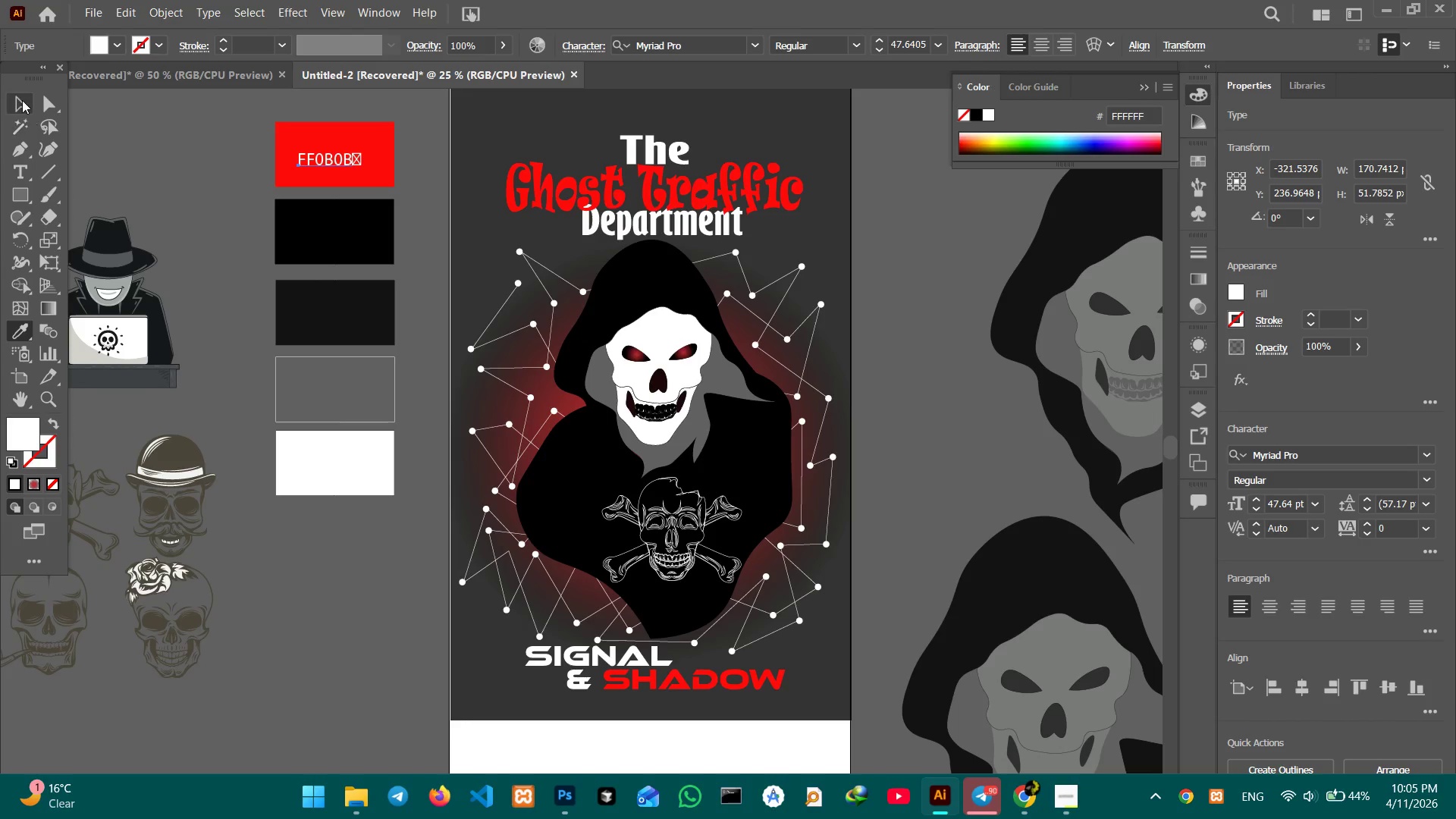 
left_click([17, 104])
 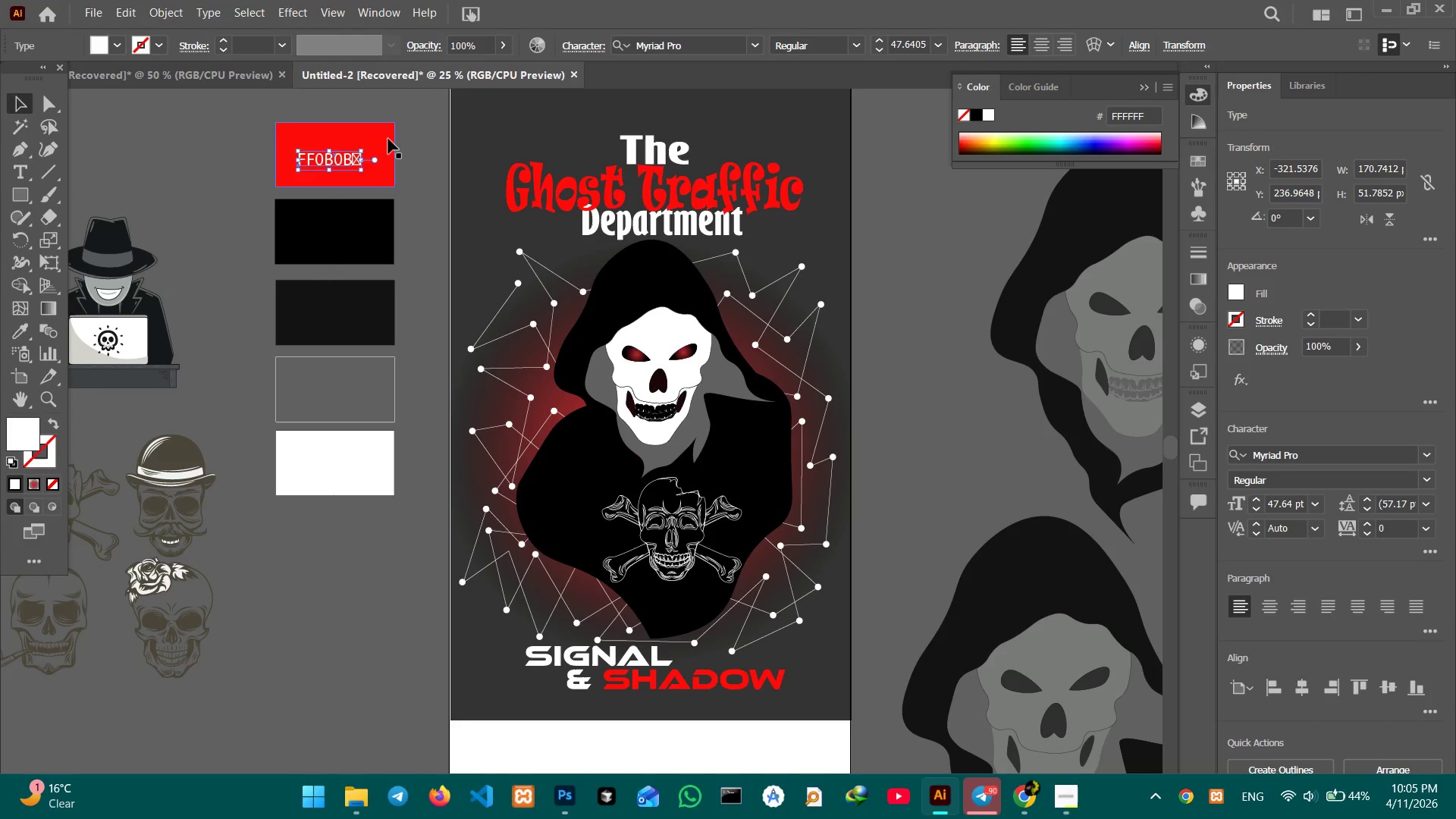 
key(Control+Equal)
 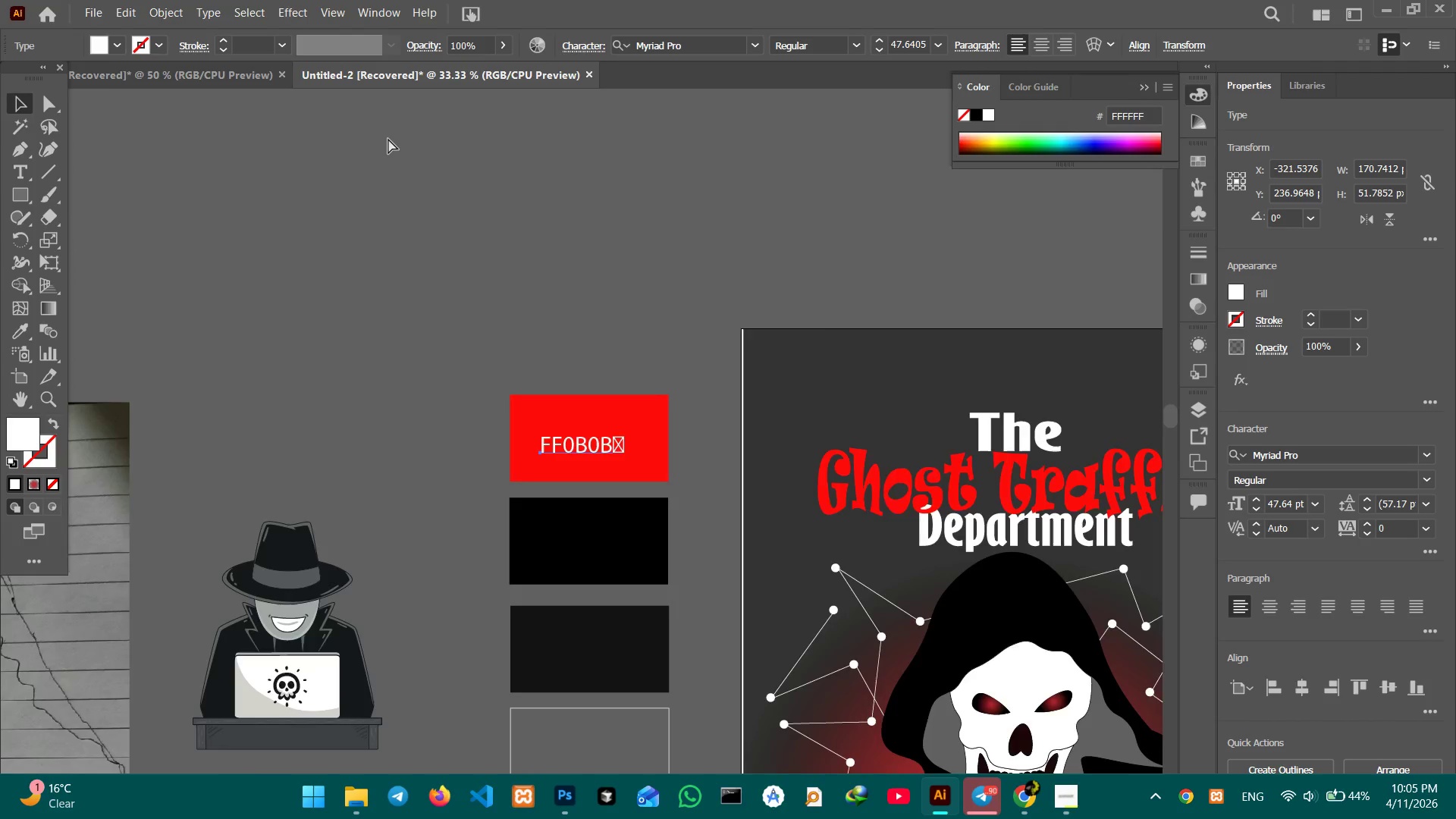 
key(Control+Equal)
 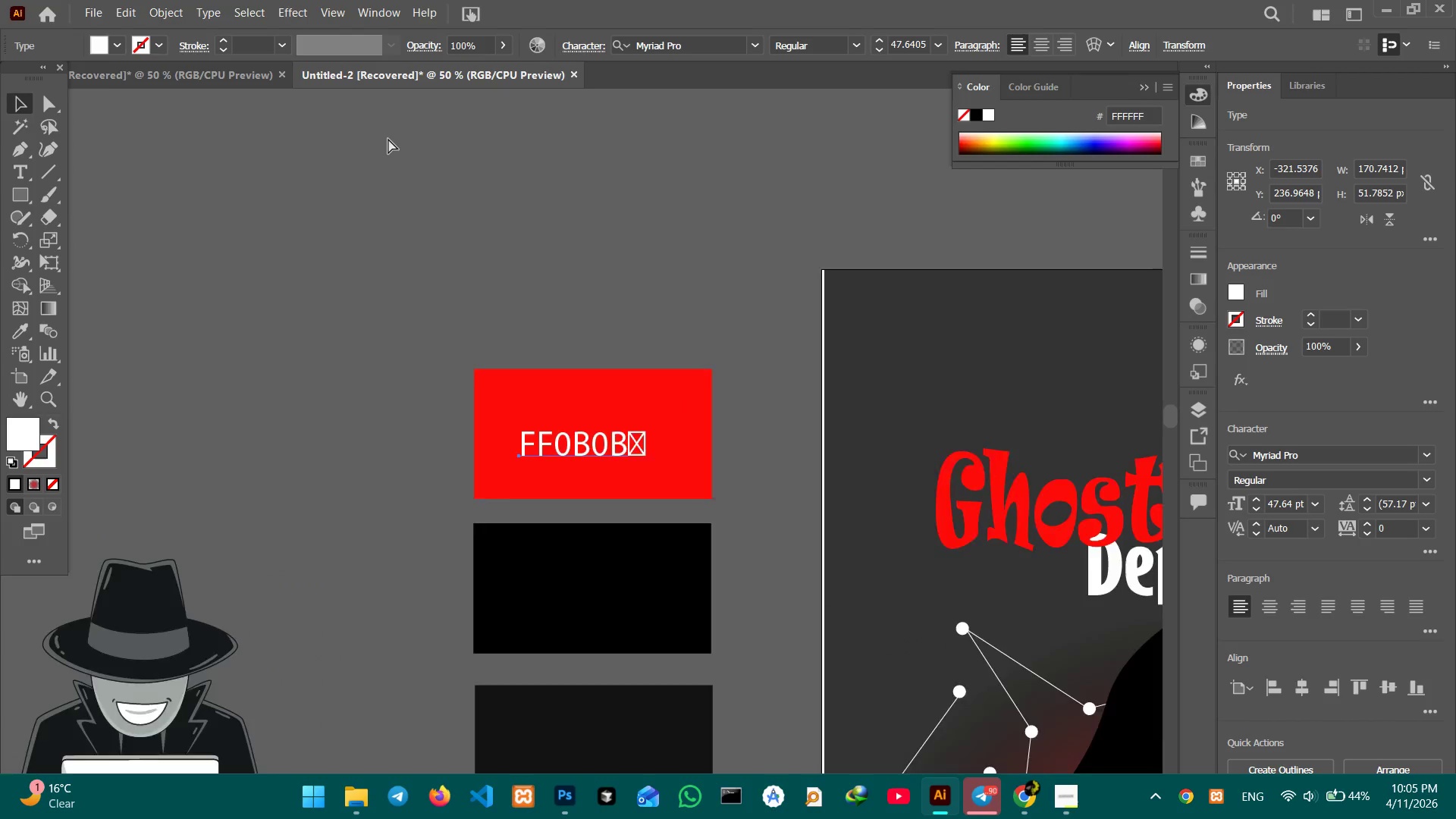 
key(Control+Equal)
 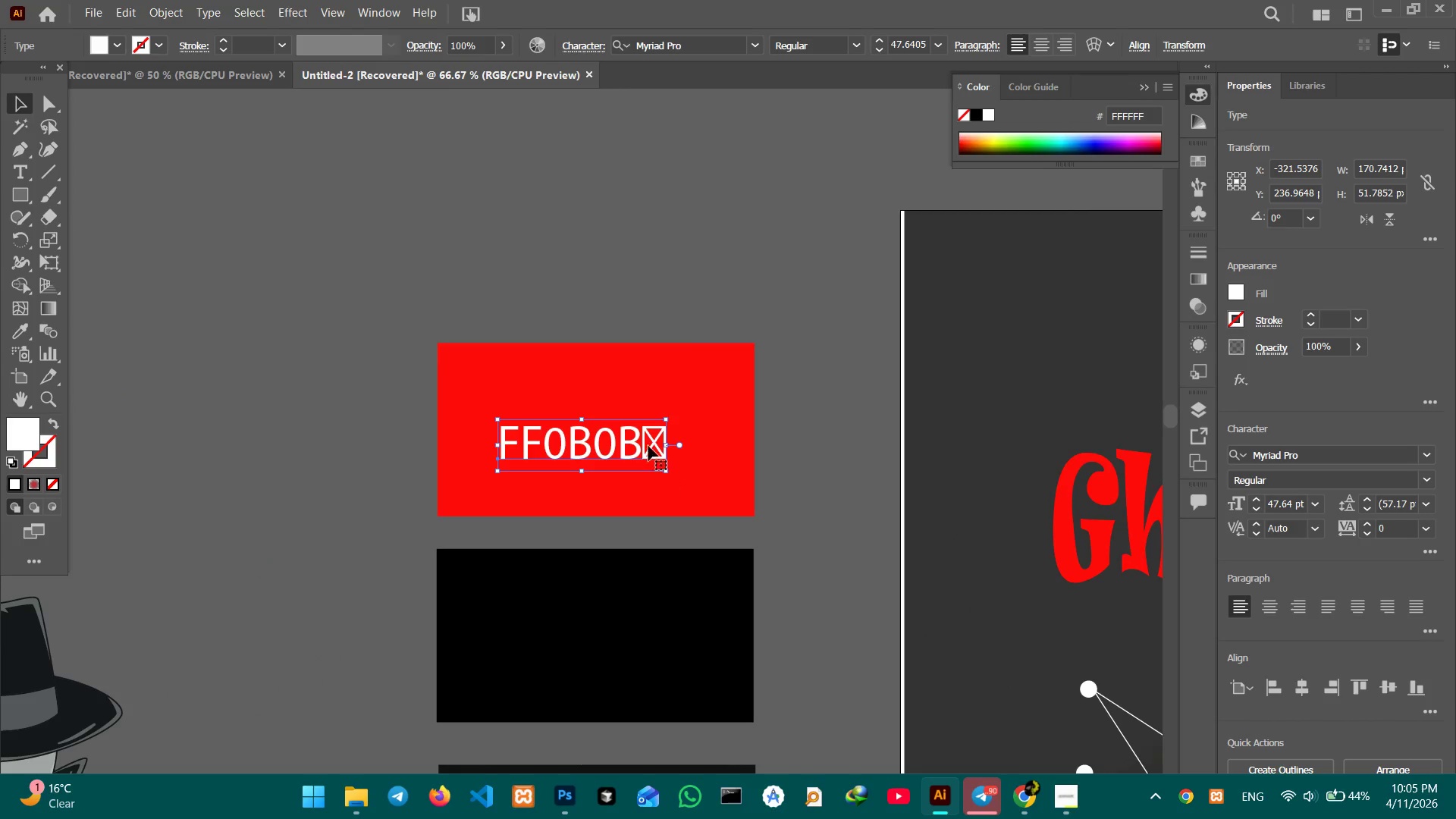 
double_click([648, 446])
 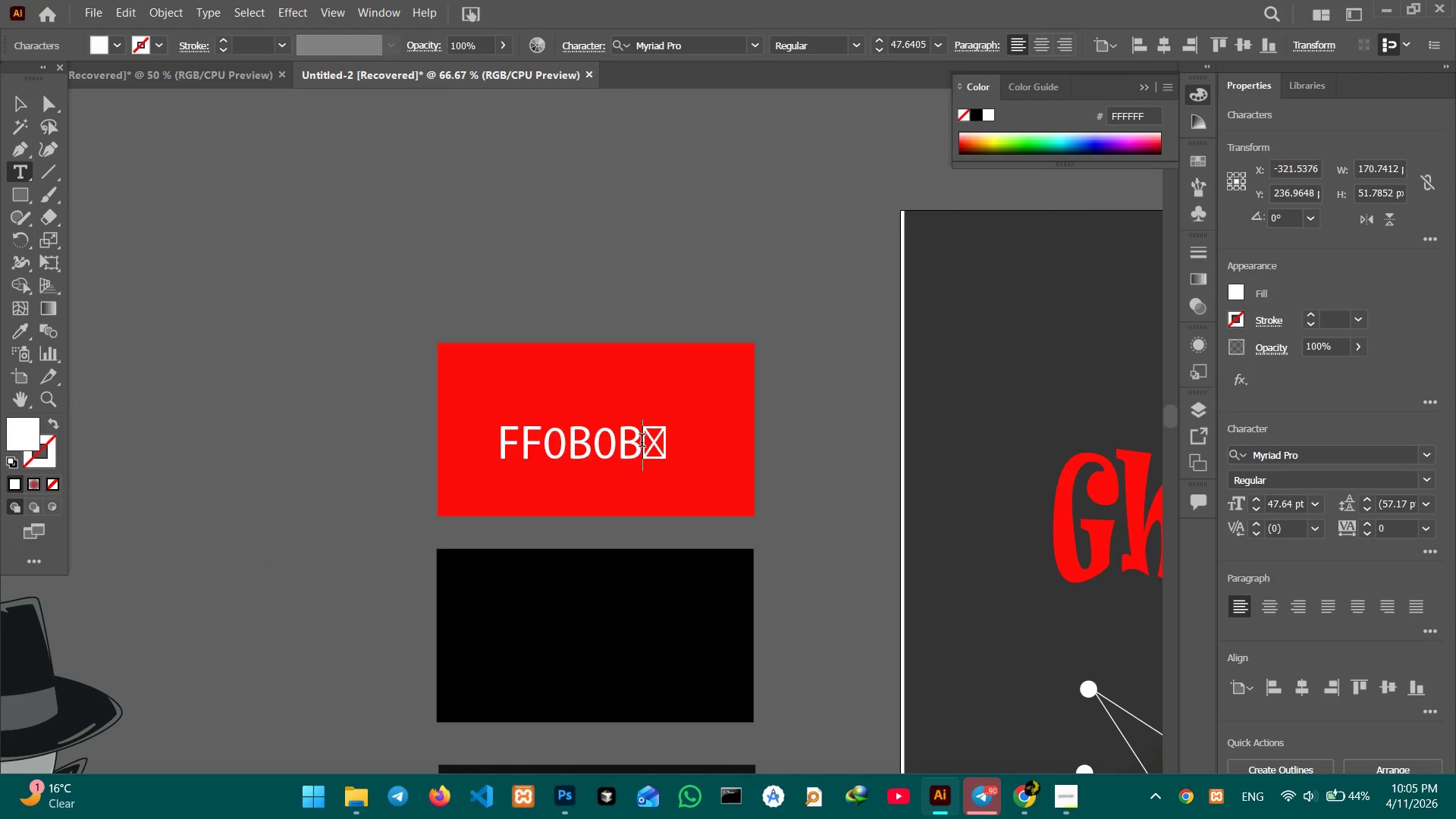 
left_click_drag(start_coordinate=[642, 442], to_coordinate=[688, 441])
 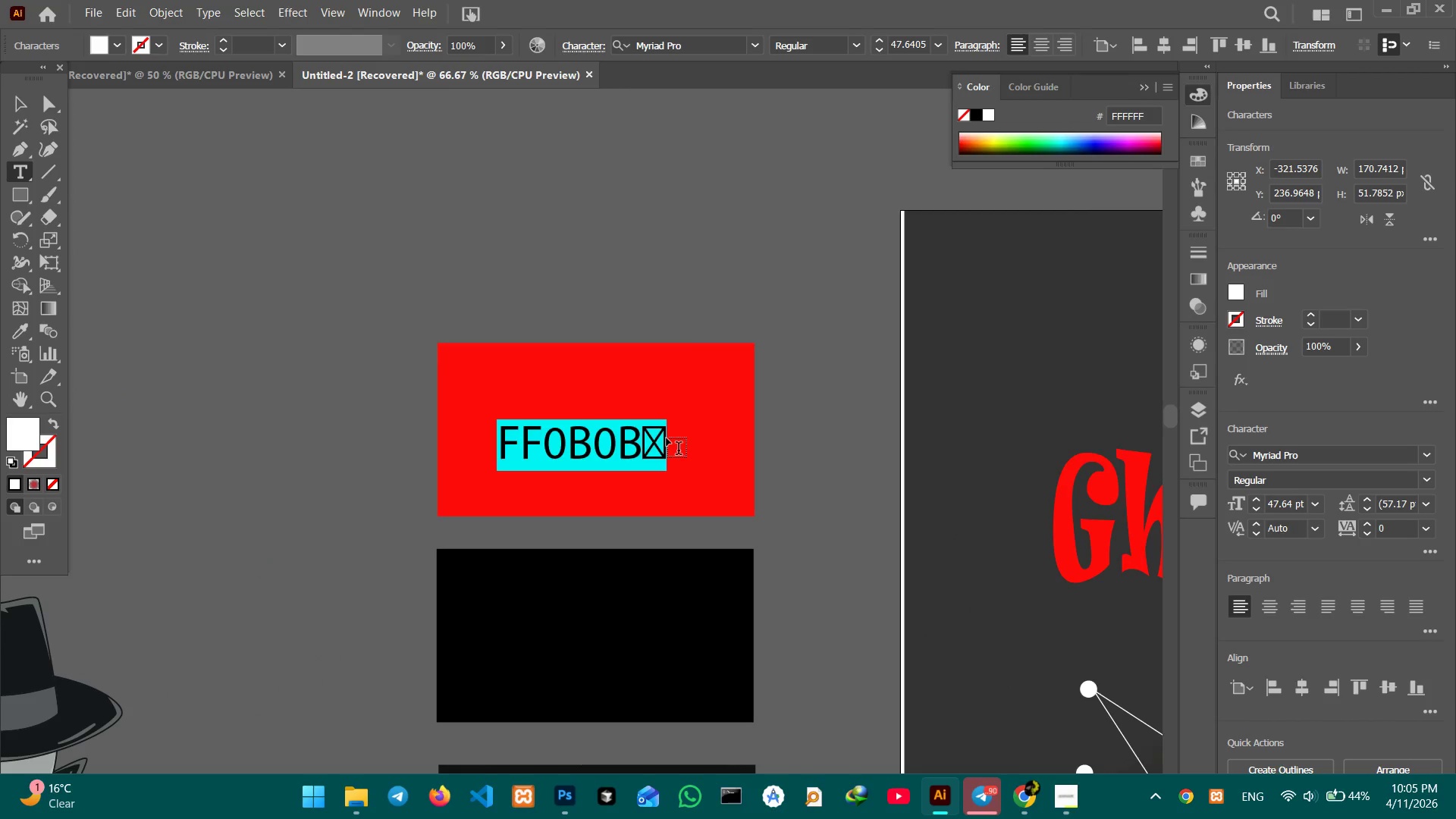 
left_click([663, 440])
 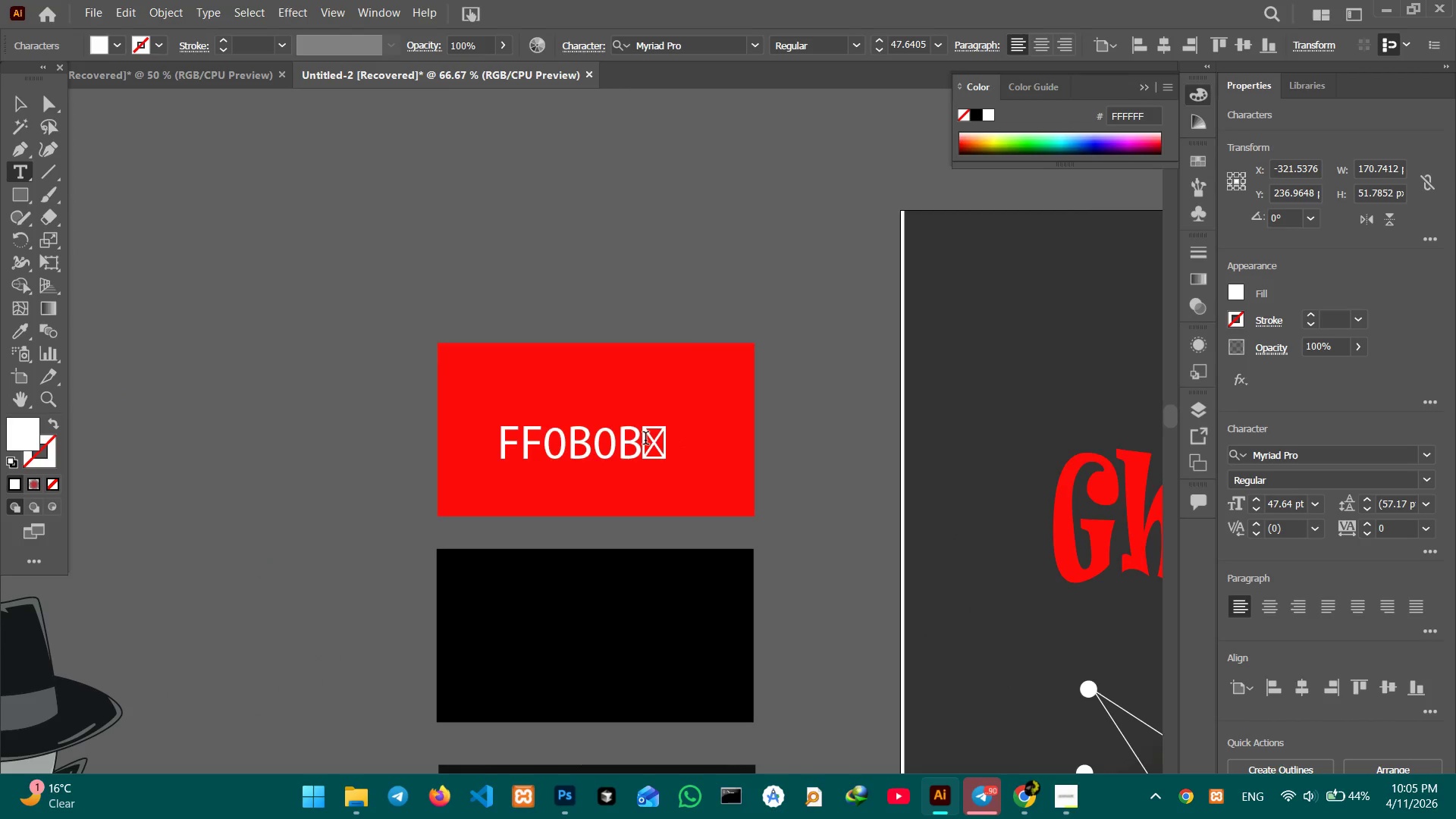 
left_click_drag(start_coordinate=[645, 440], to_coordinate=[679, 444])
 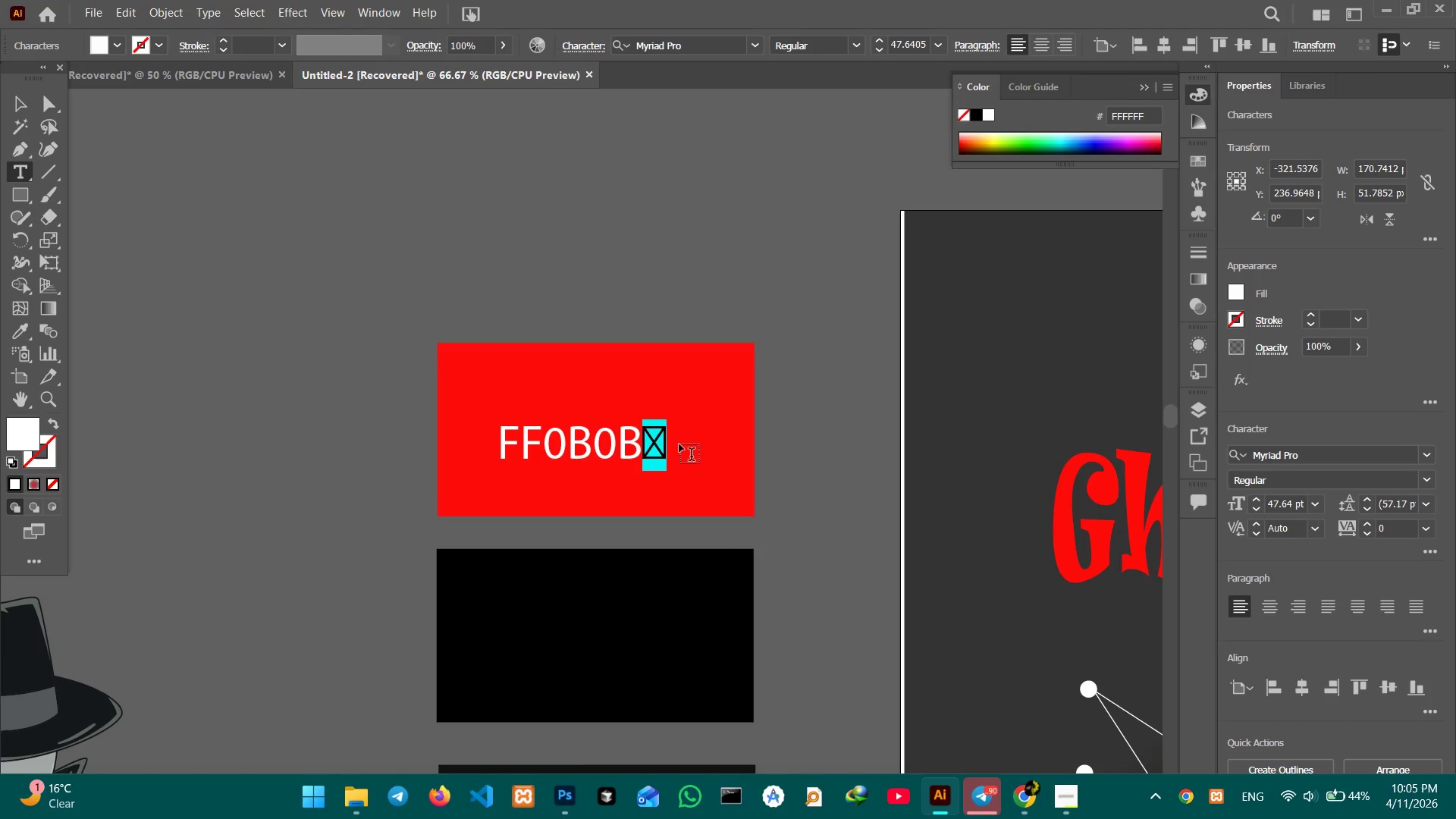 
key(Control+X)
 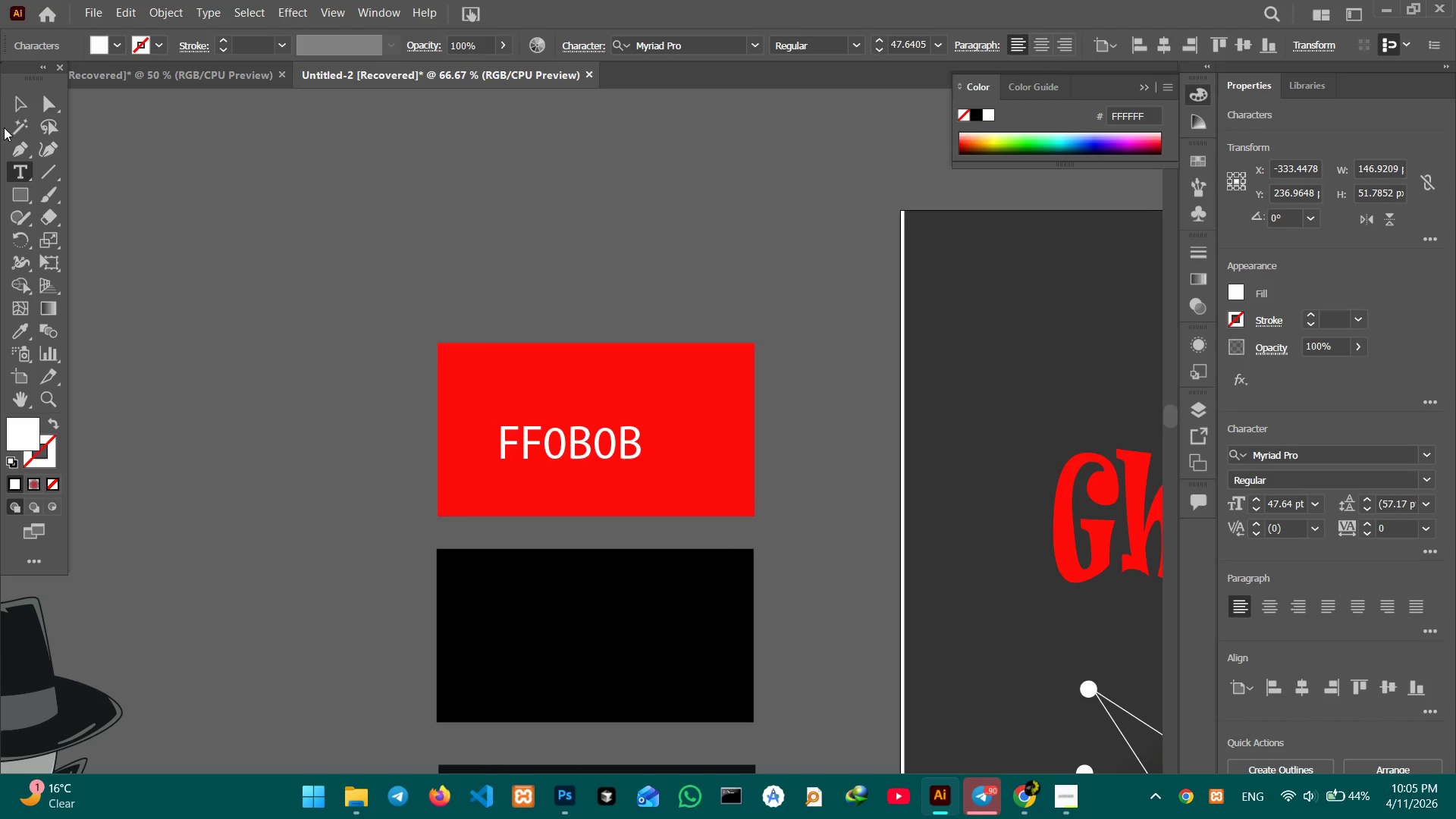 
left_click([20, 103])
 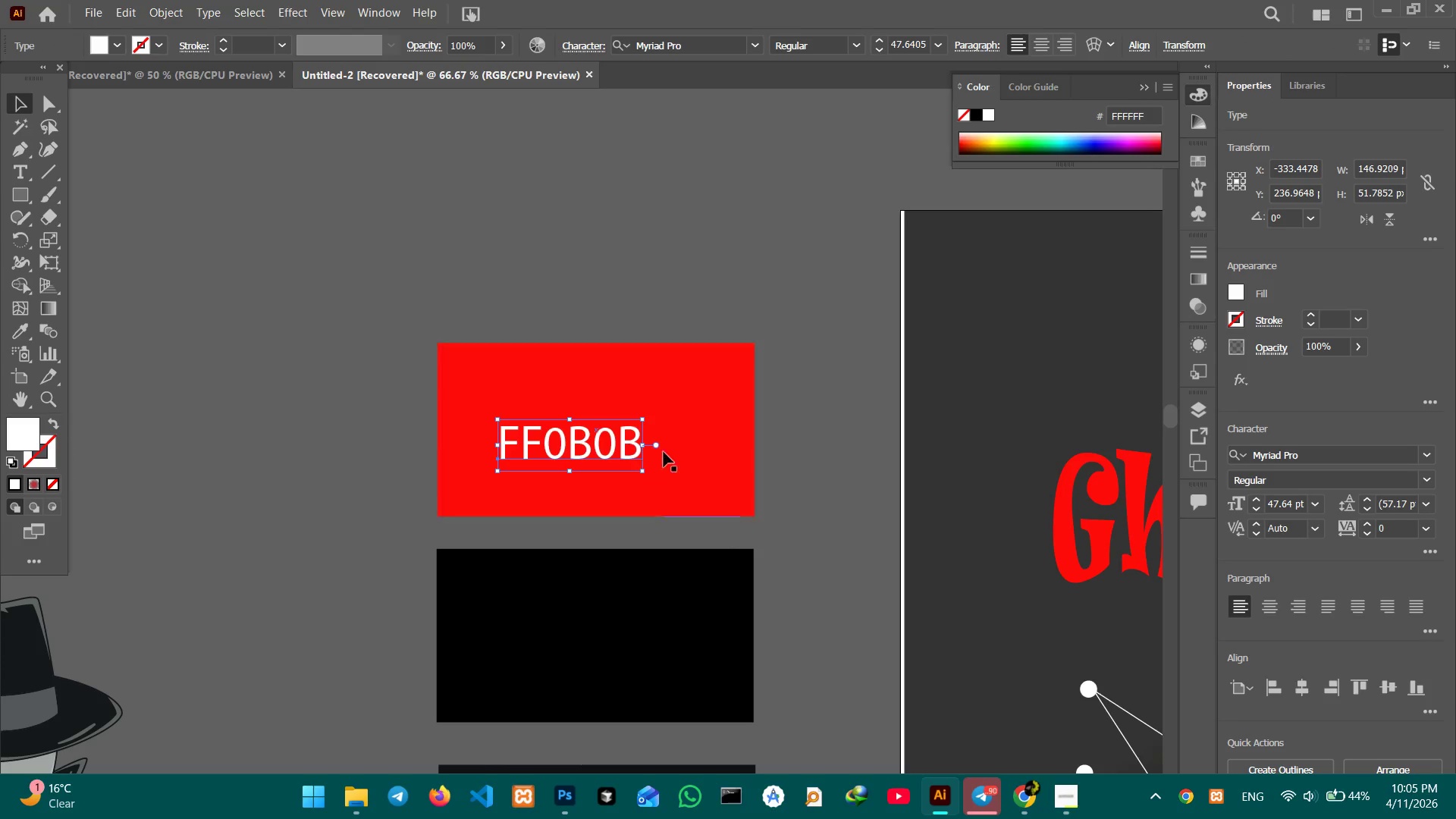 
hold_key(key=ShiftLeft, duration=0.55)
left_click([696, 450])
 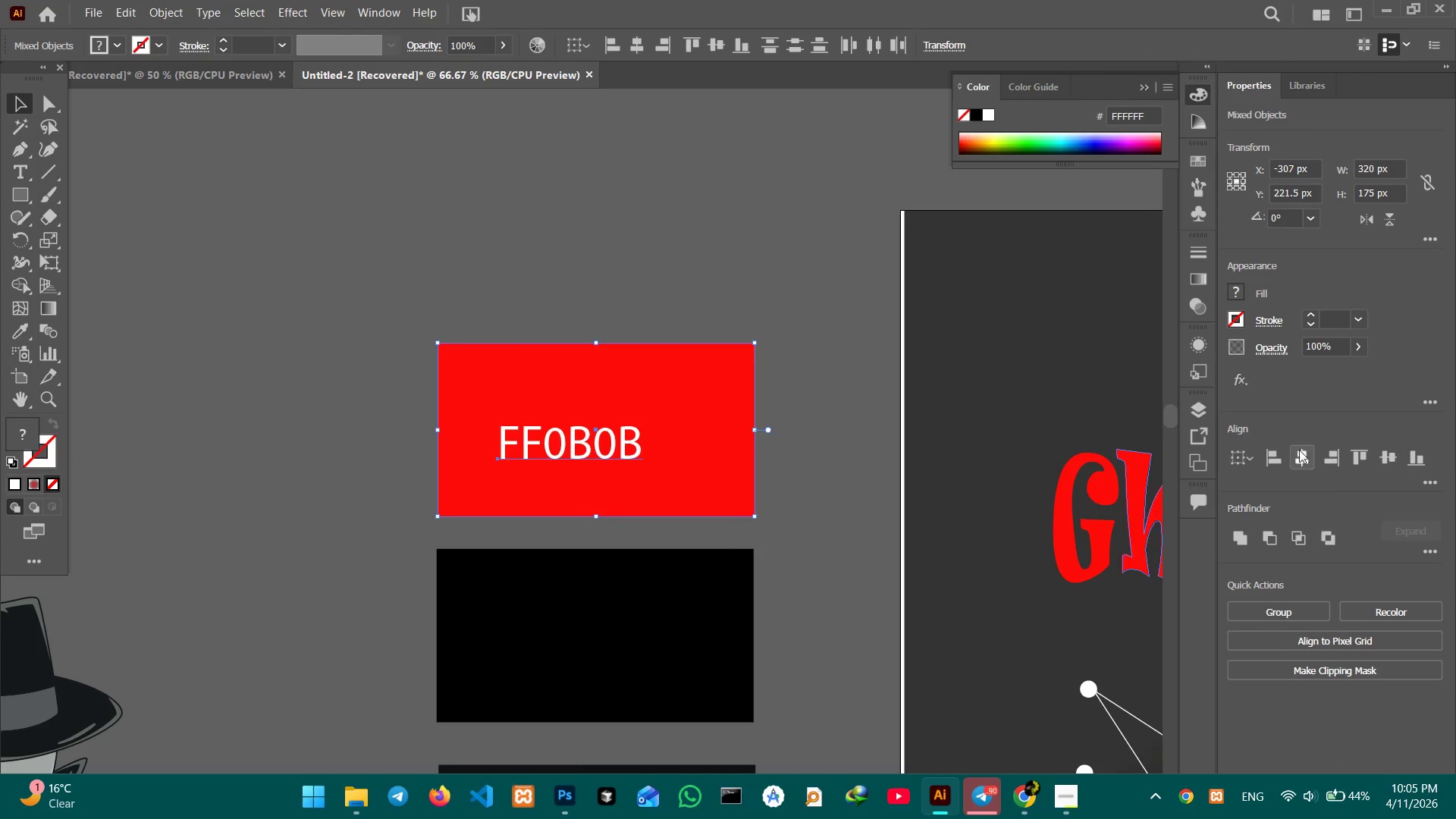 
left_click([1297, 450])
 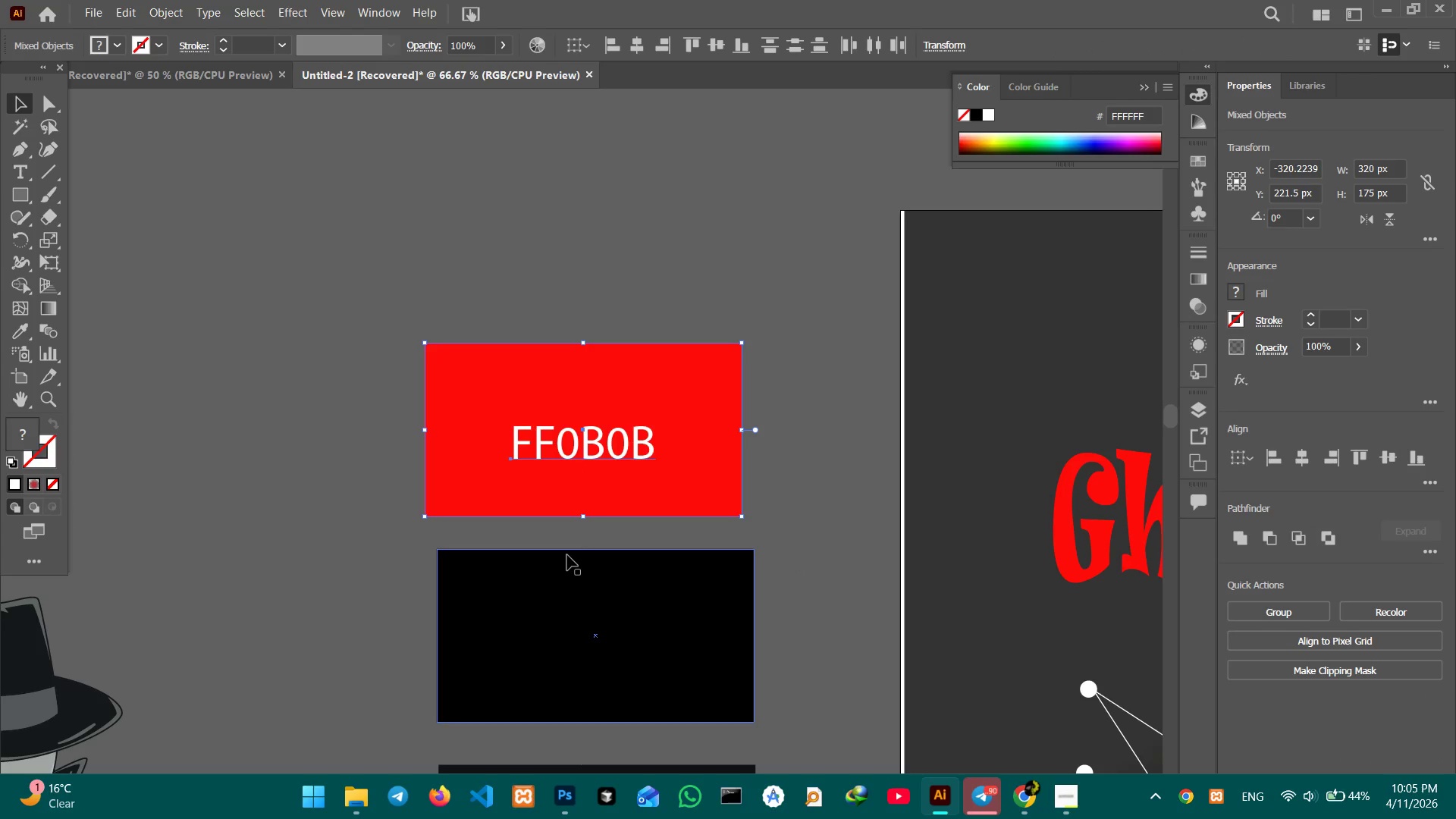 
scroll: coordinate [562, 534], scroll_direction: down, amount: 6.0
 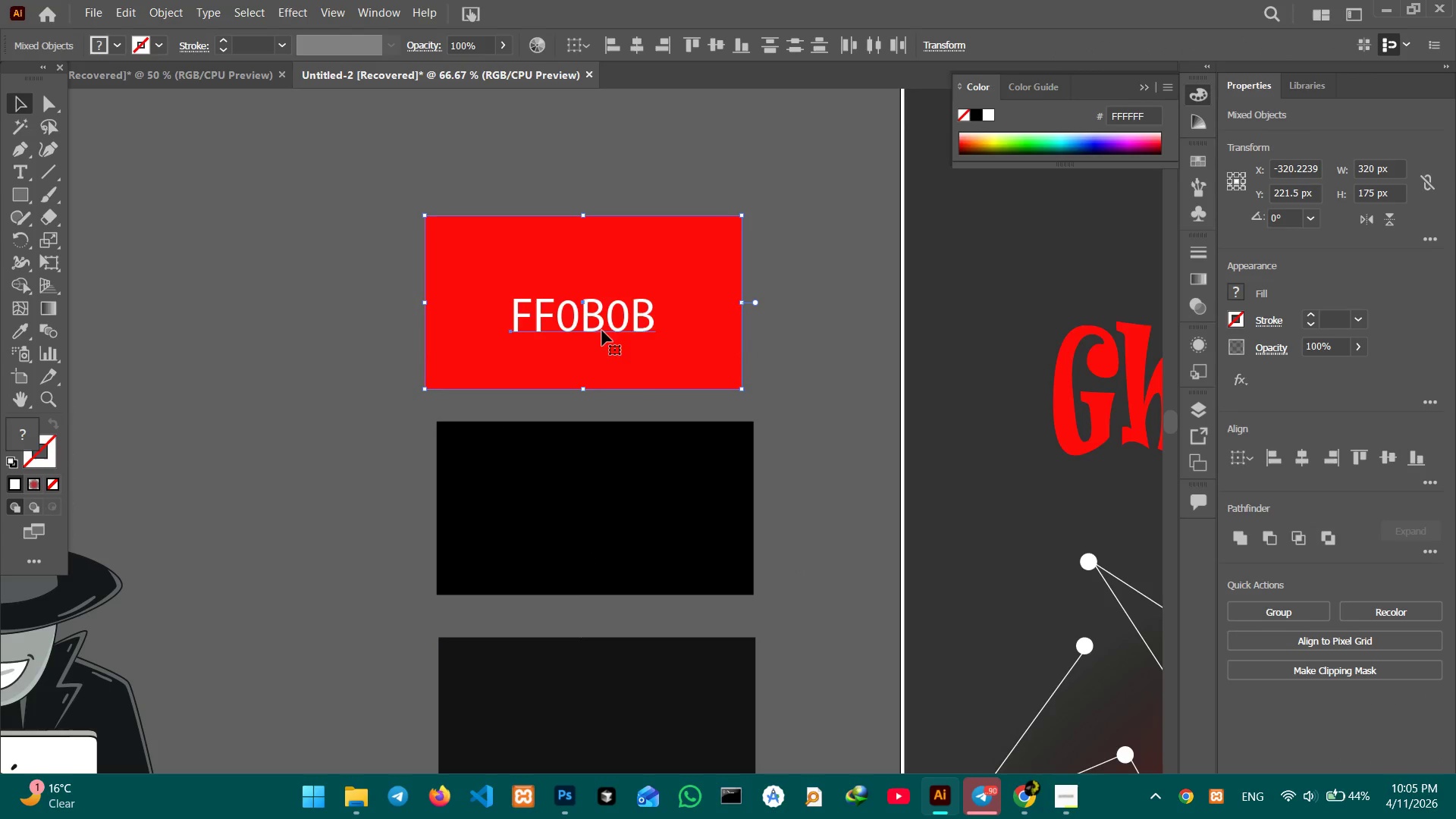 
left_click([603, 328])
 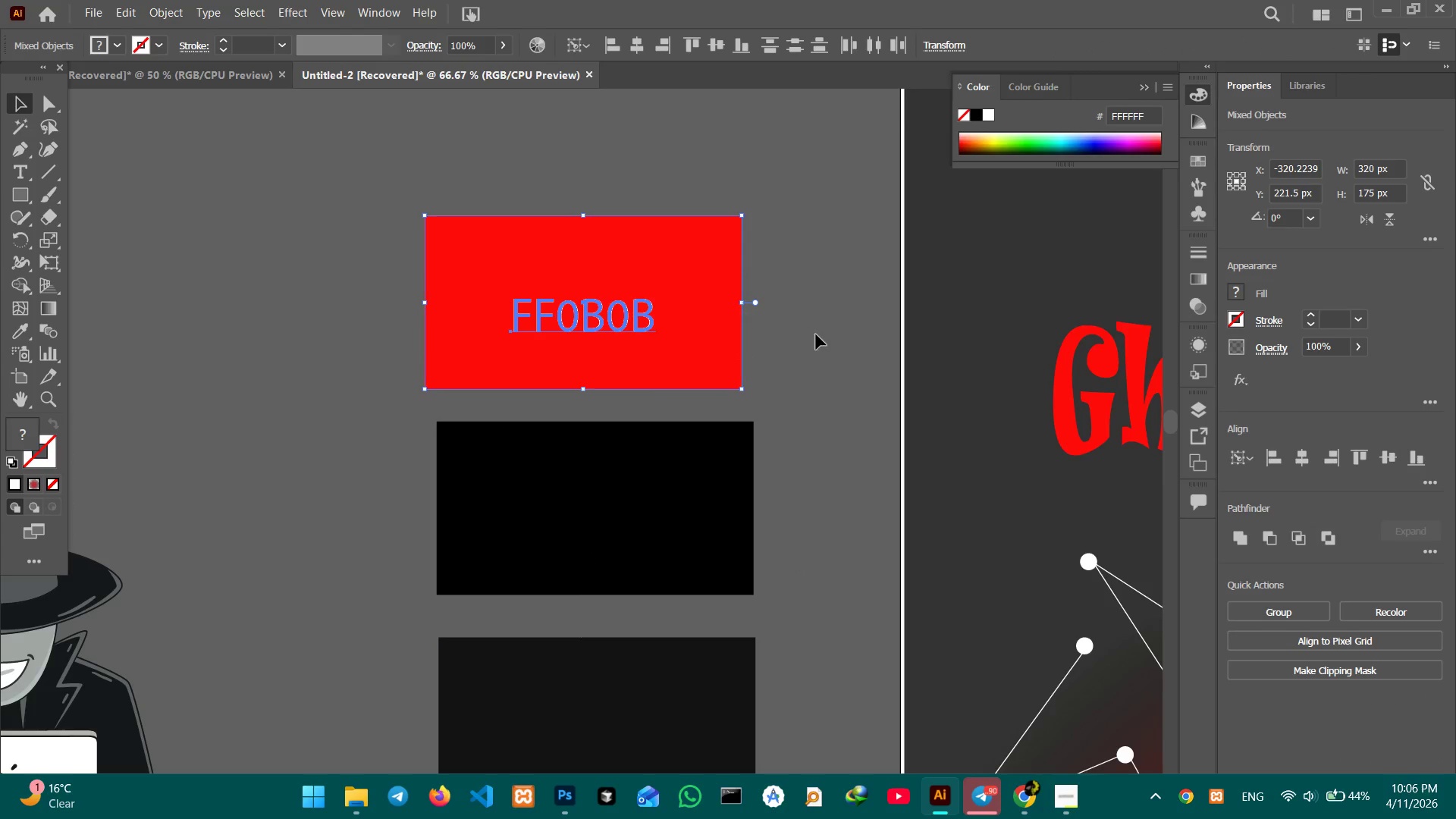 
left_click_drag(start_coordinate=[815, 335], to_coordinate=[808, 335])
 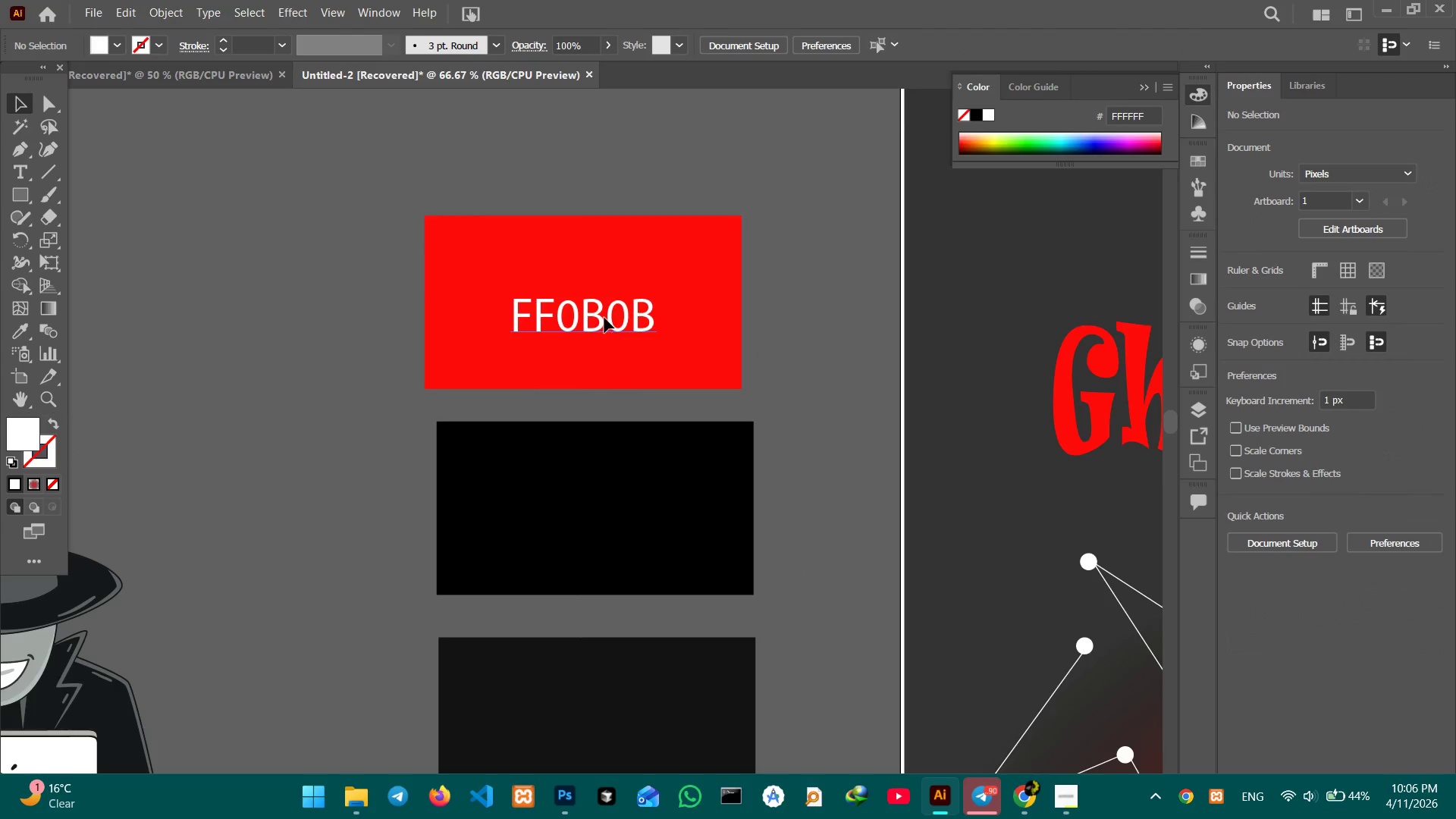 
double_click([604, 318])
 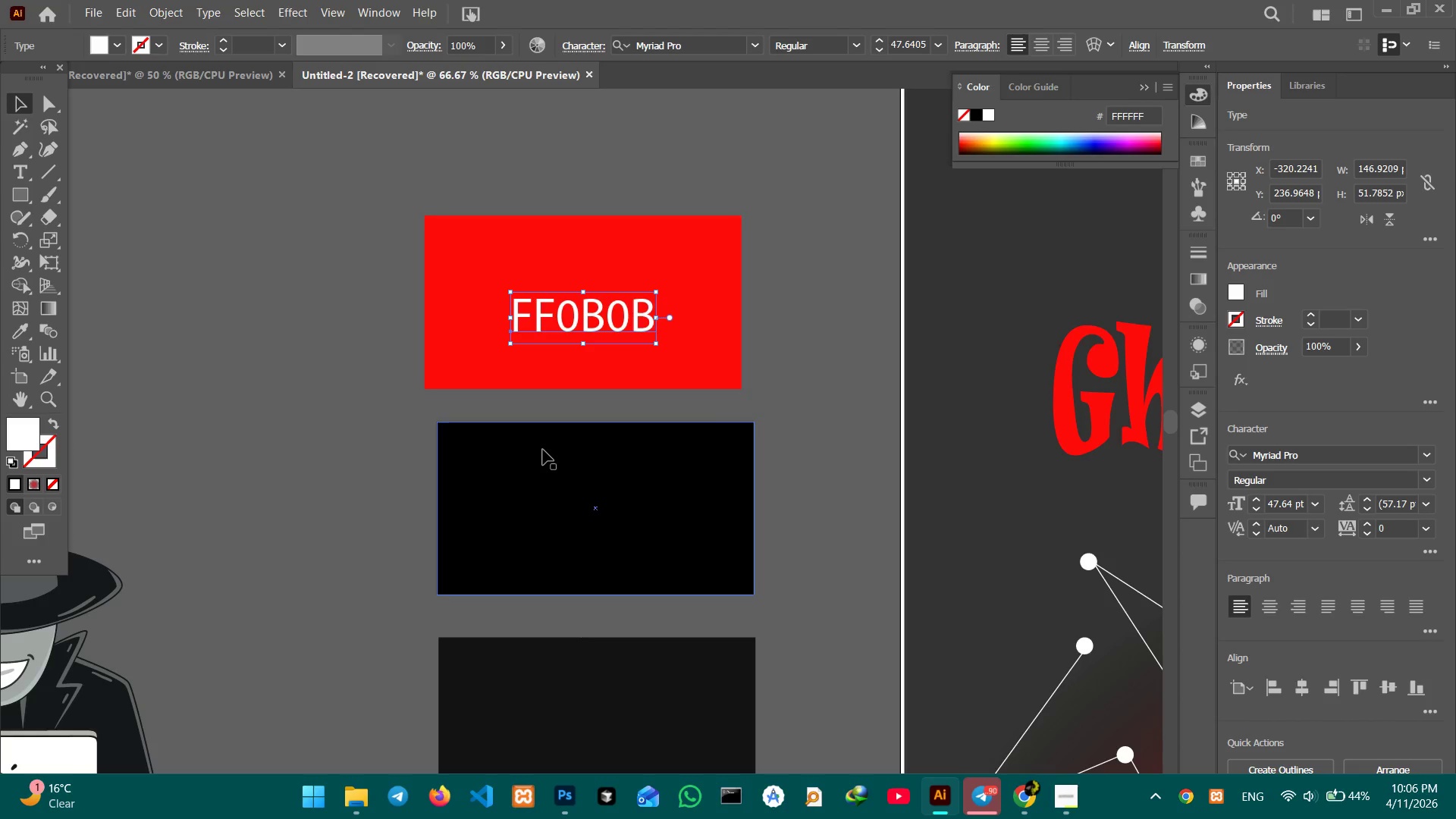 
left_click([542, 455])
 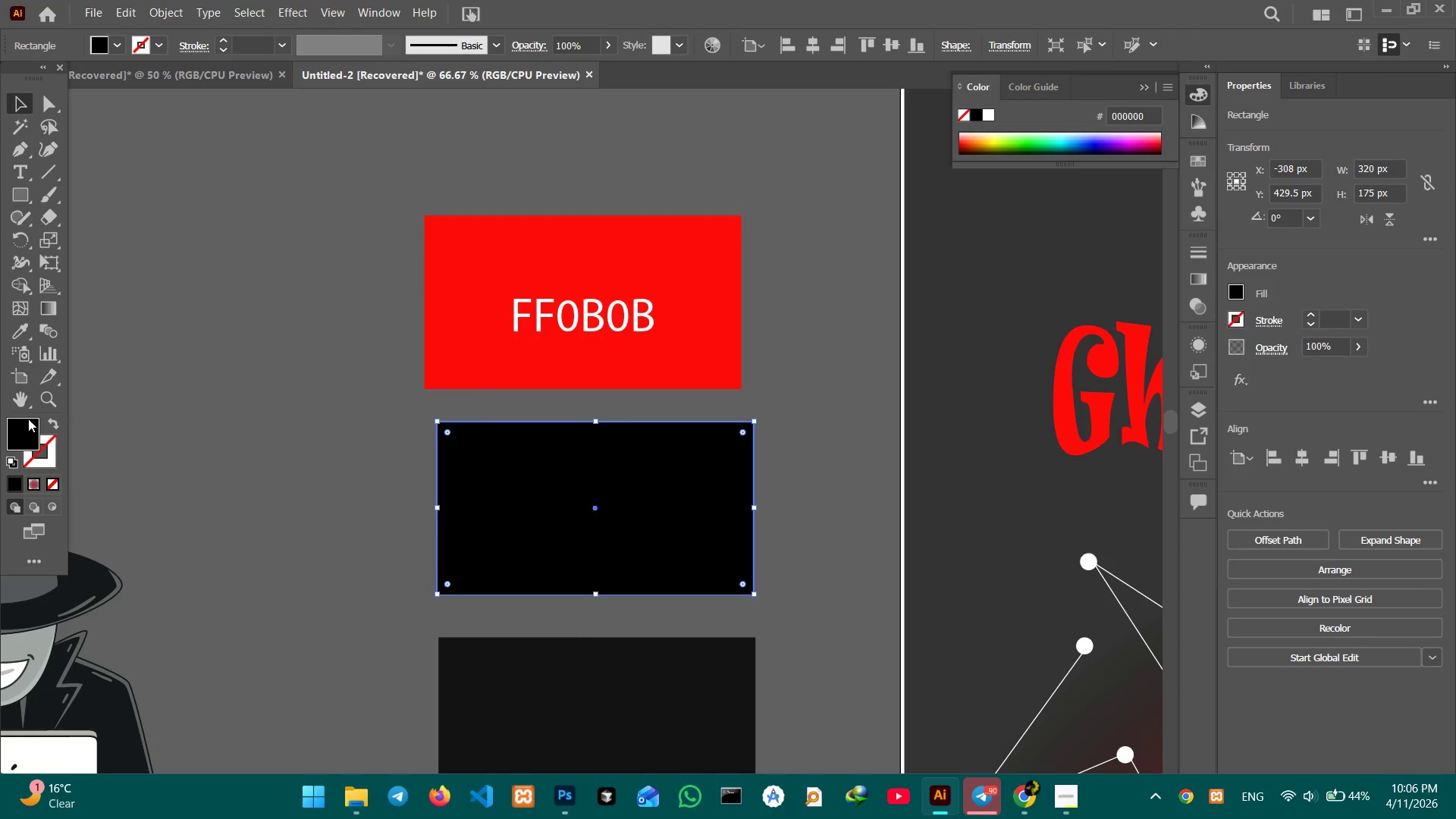 
left_click([638, 322])
 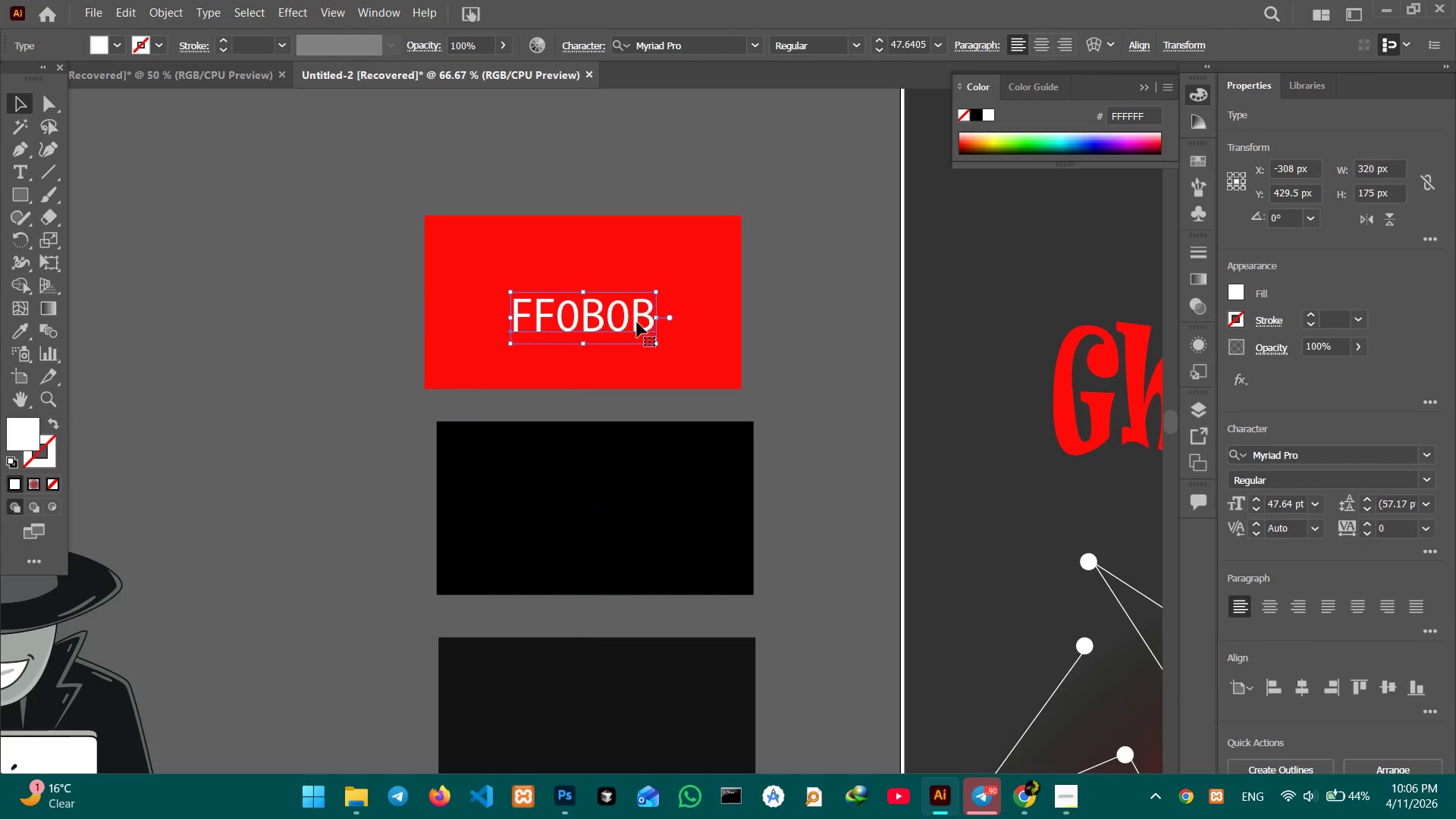 
key(Control+C)
 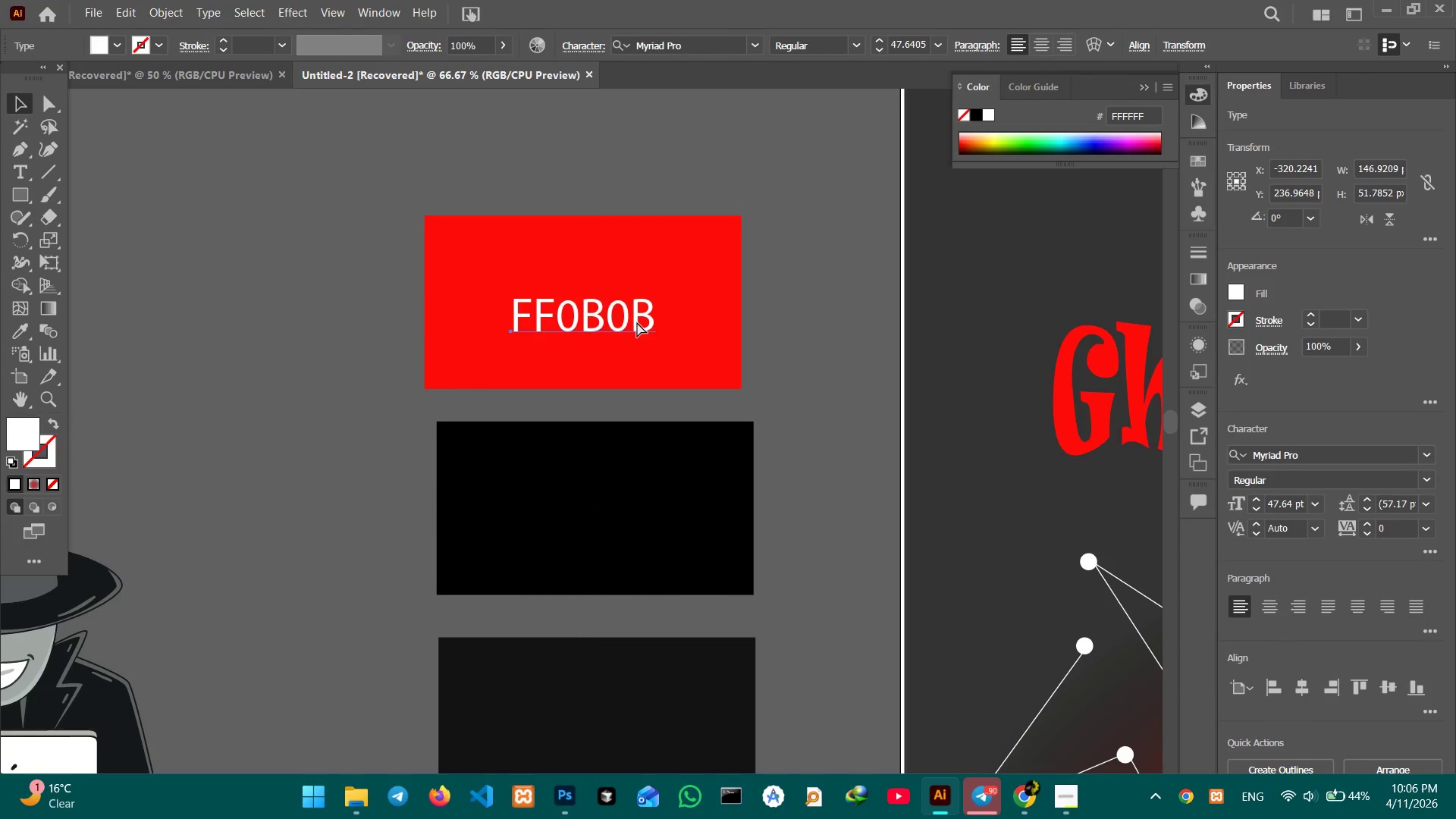 
key(Control+V)
 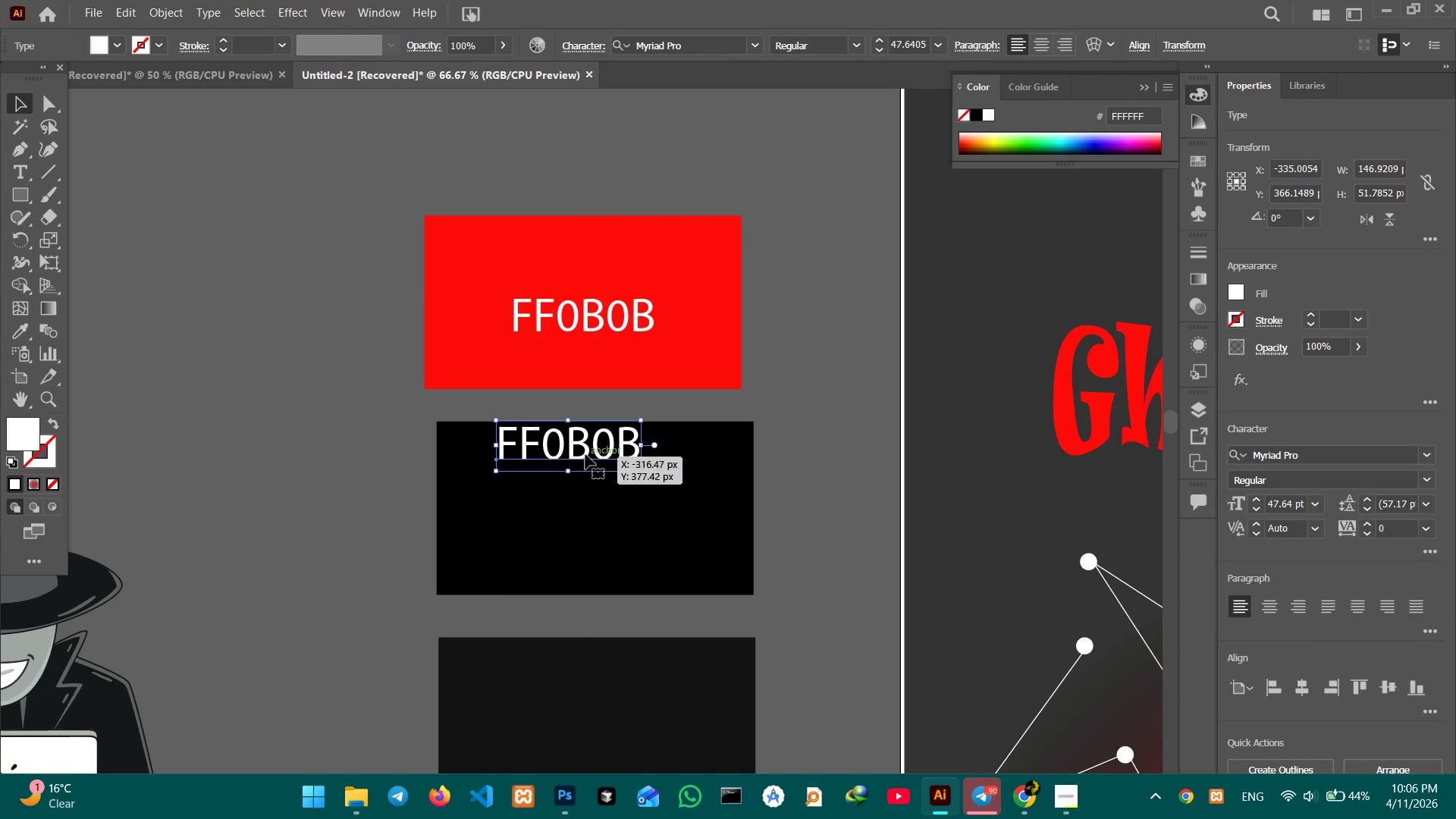 
left_click_drag(start_coordinate=[585, 453], to_coordinate=[602, 524])
 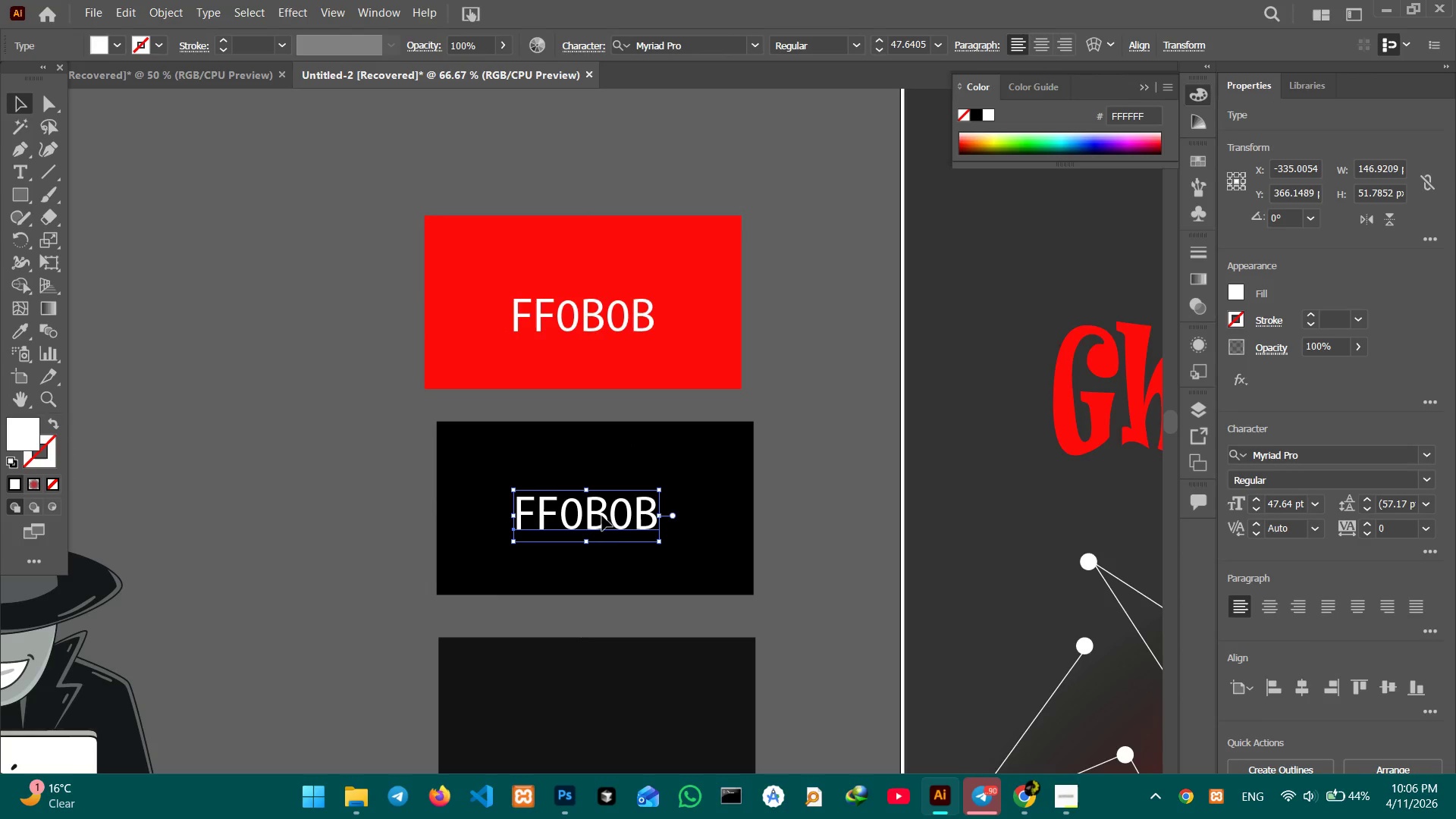 
left_click([602, 516])
 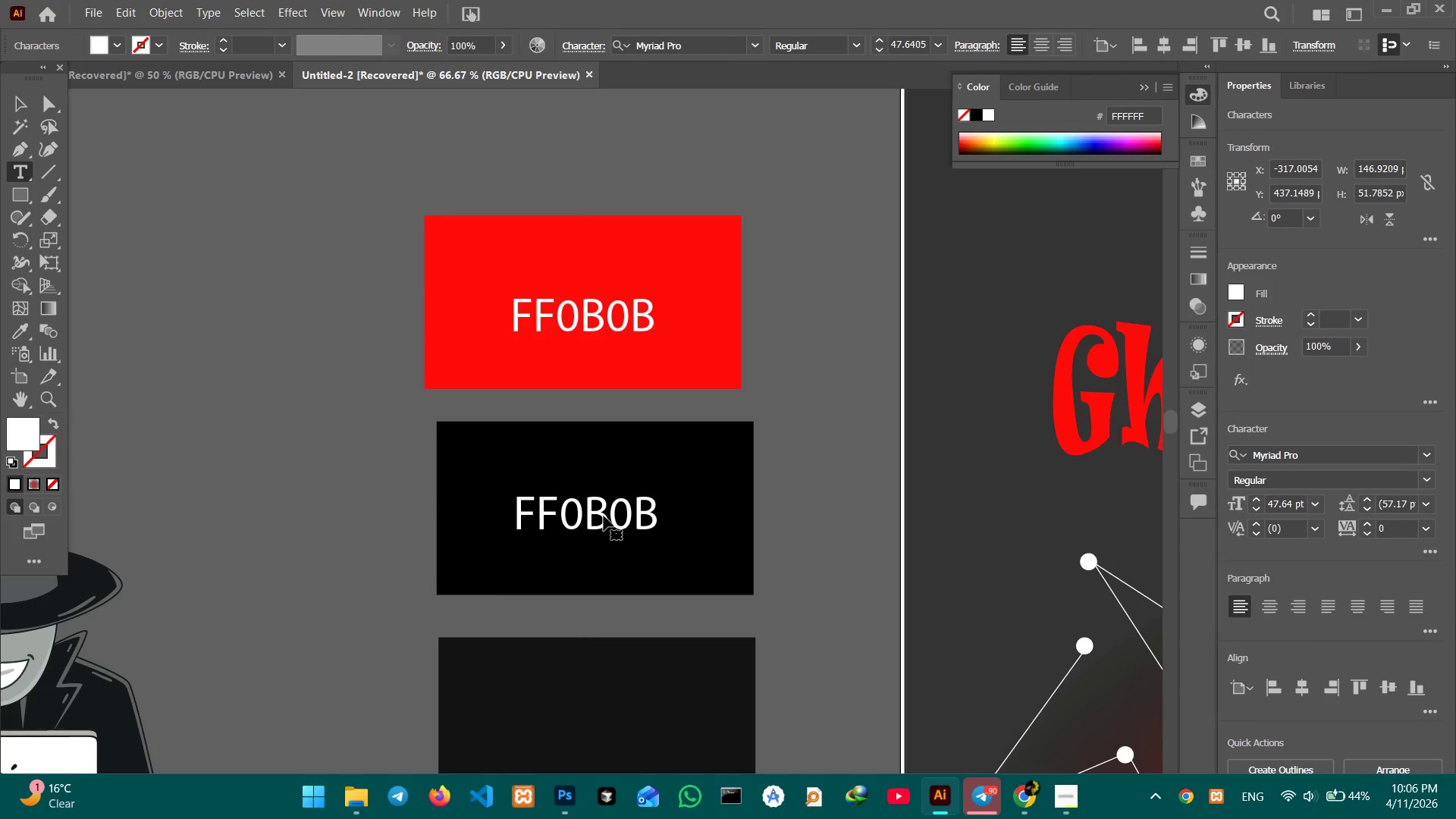 
triple_click([604, 516])
 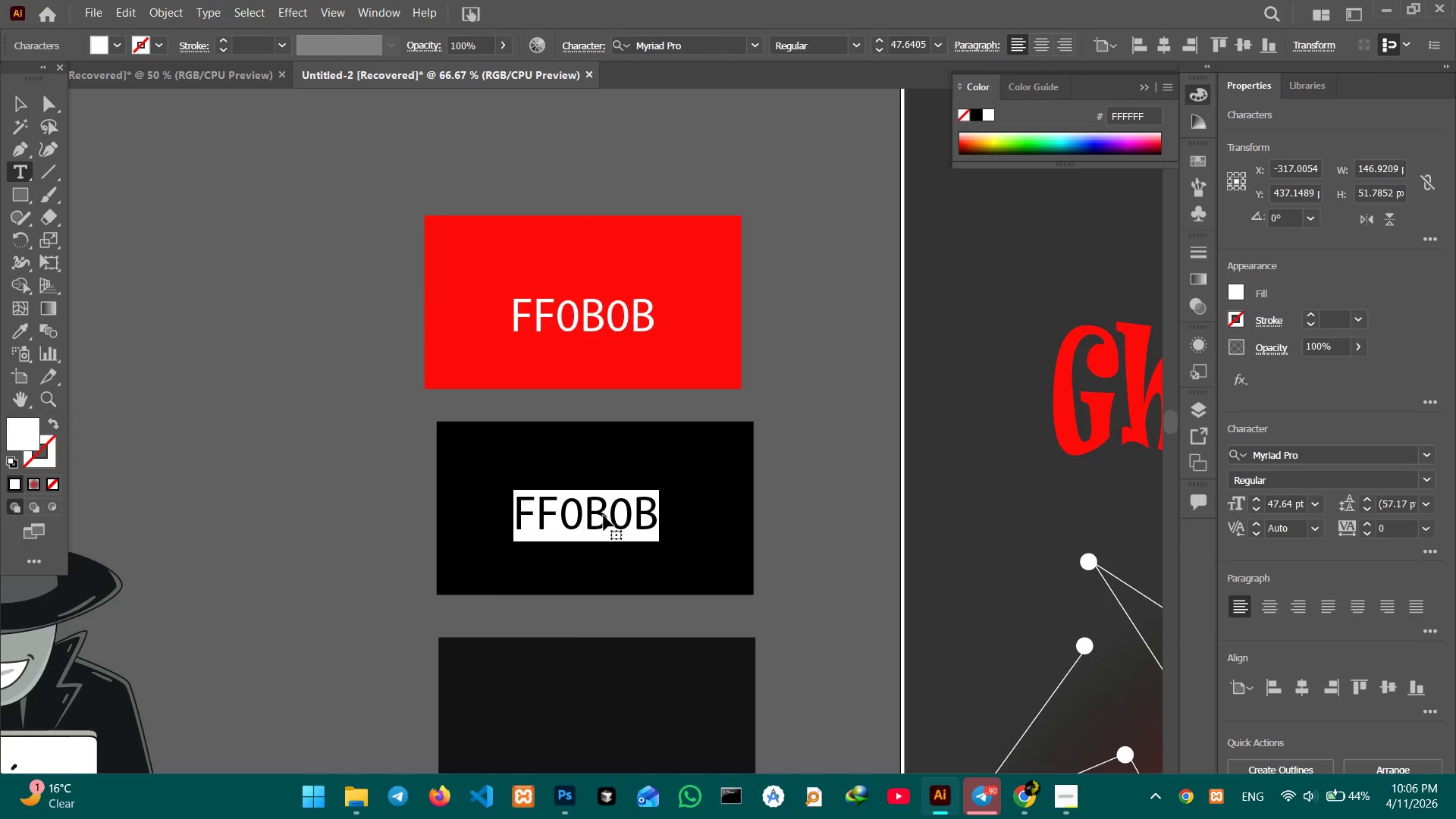 
triple_click([604, 516])
 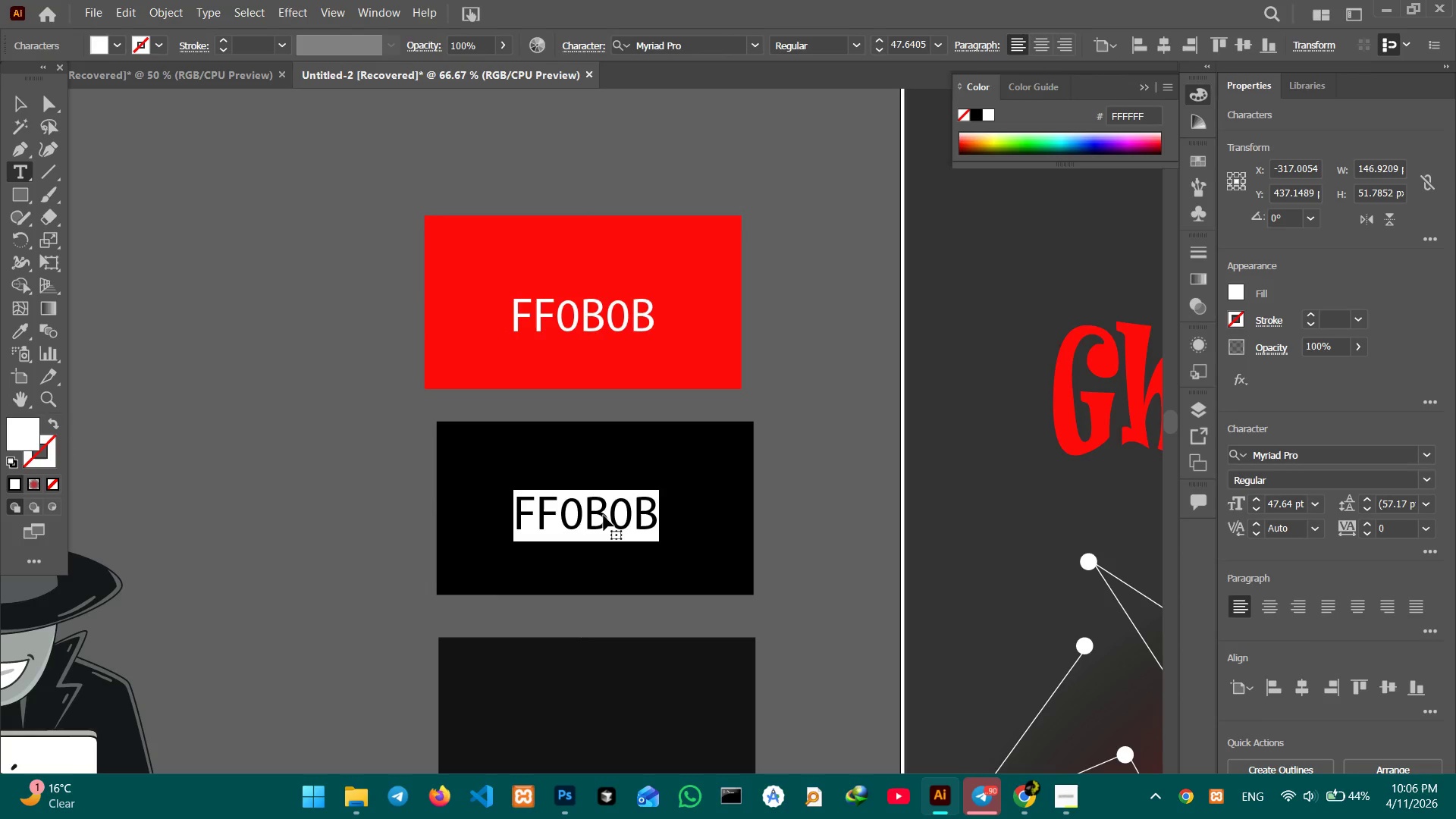 
key(Numpad0)
 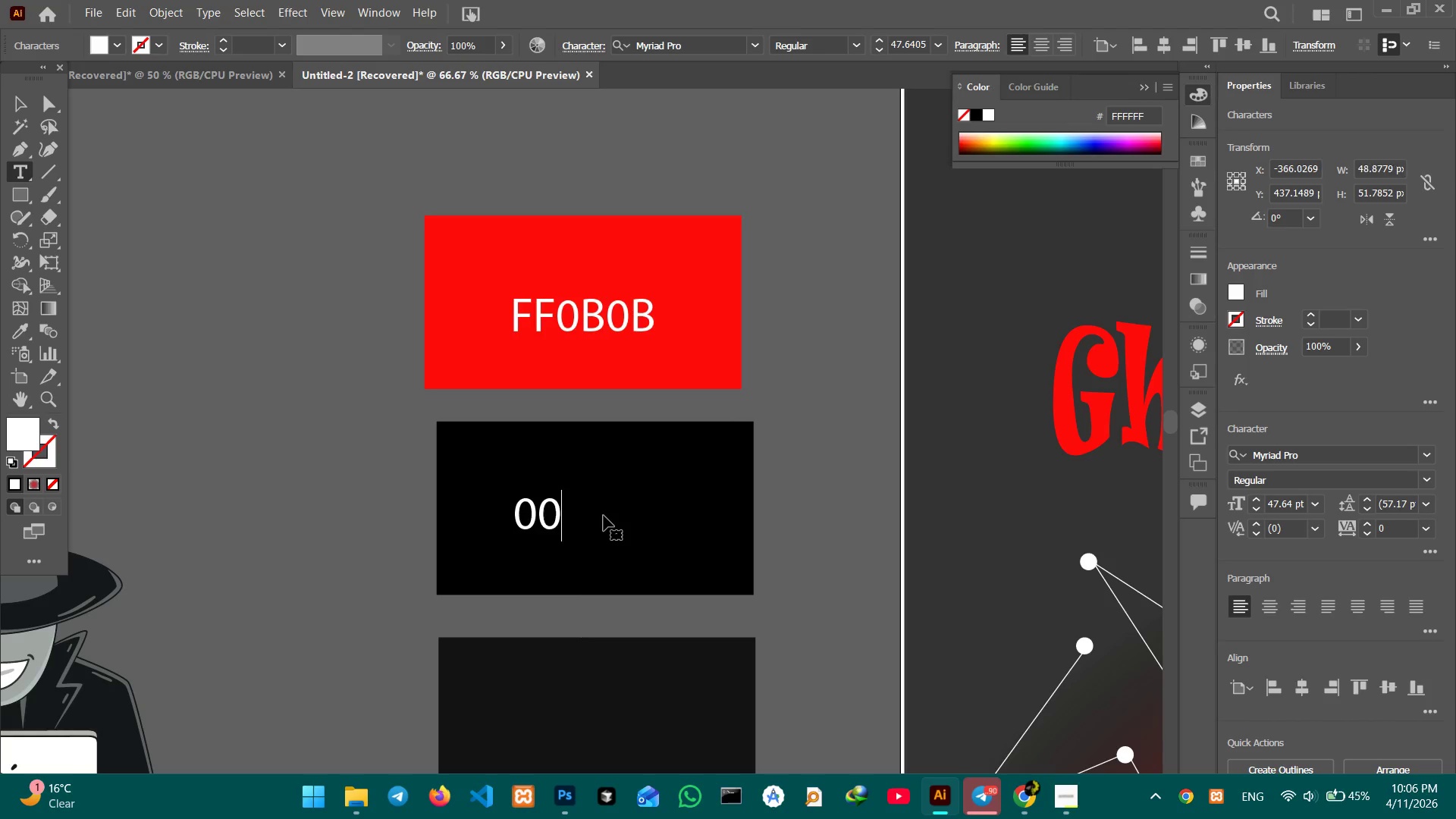 
key(Numpad0)
 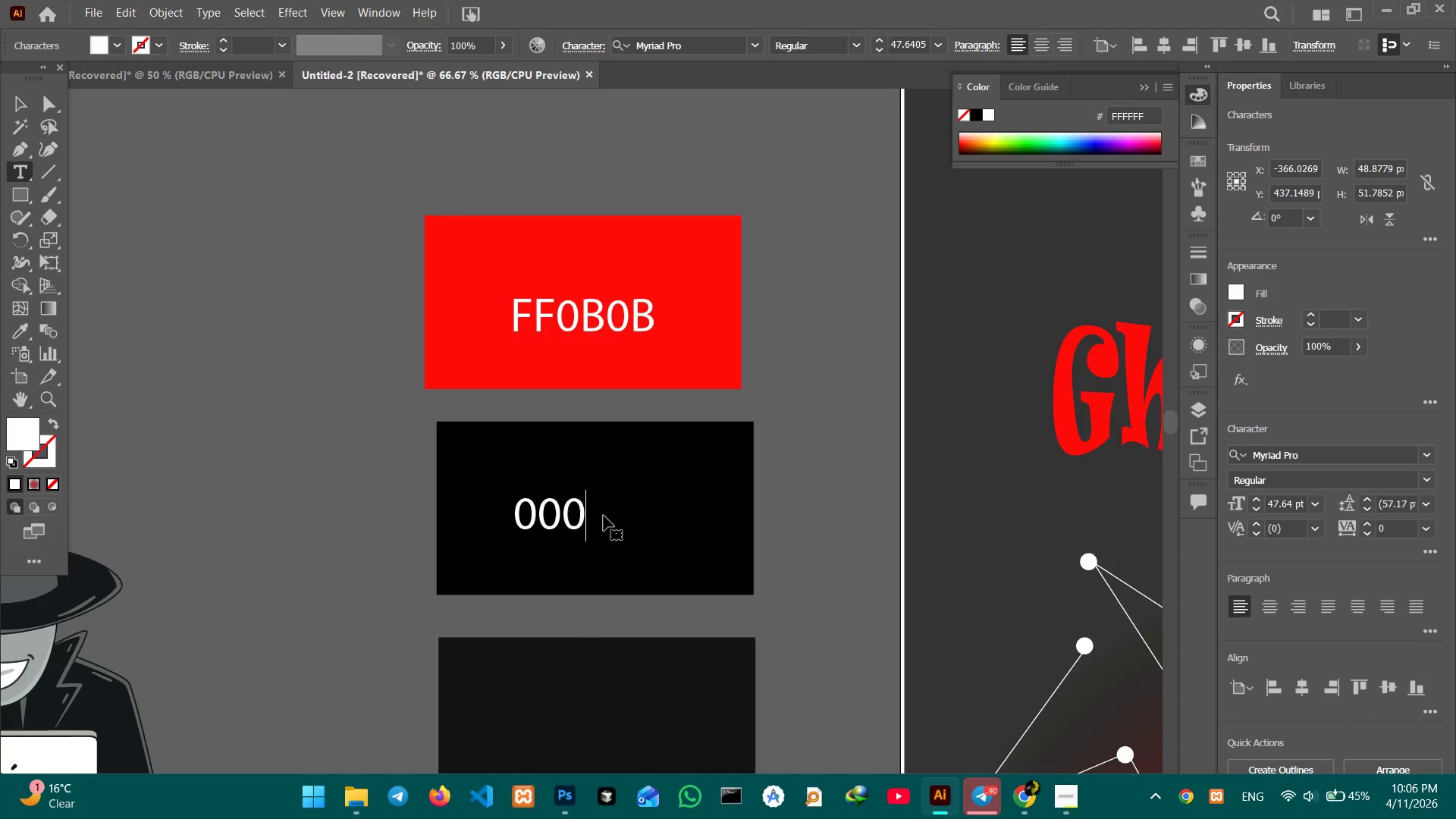 
key(Numpad0)
 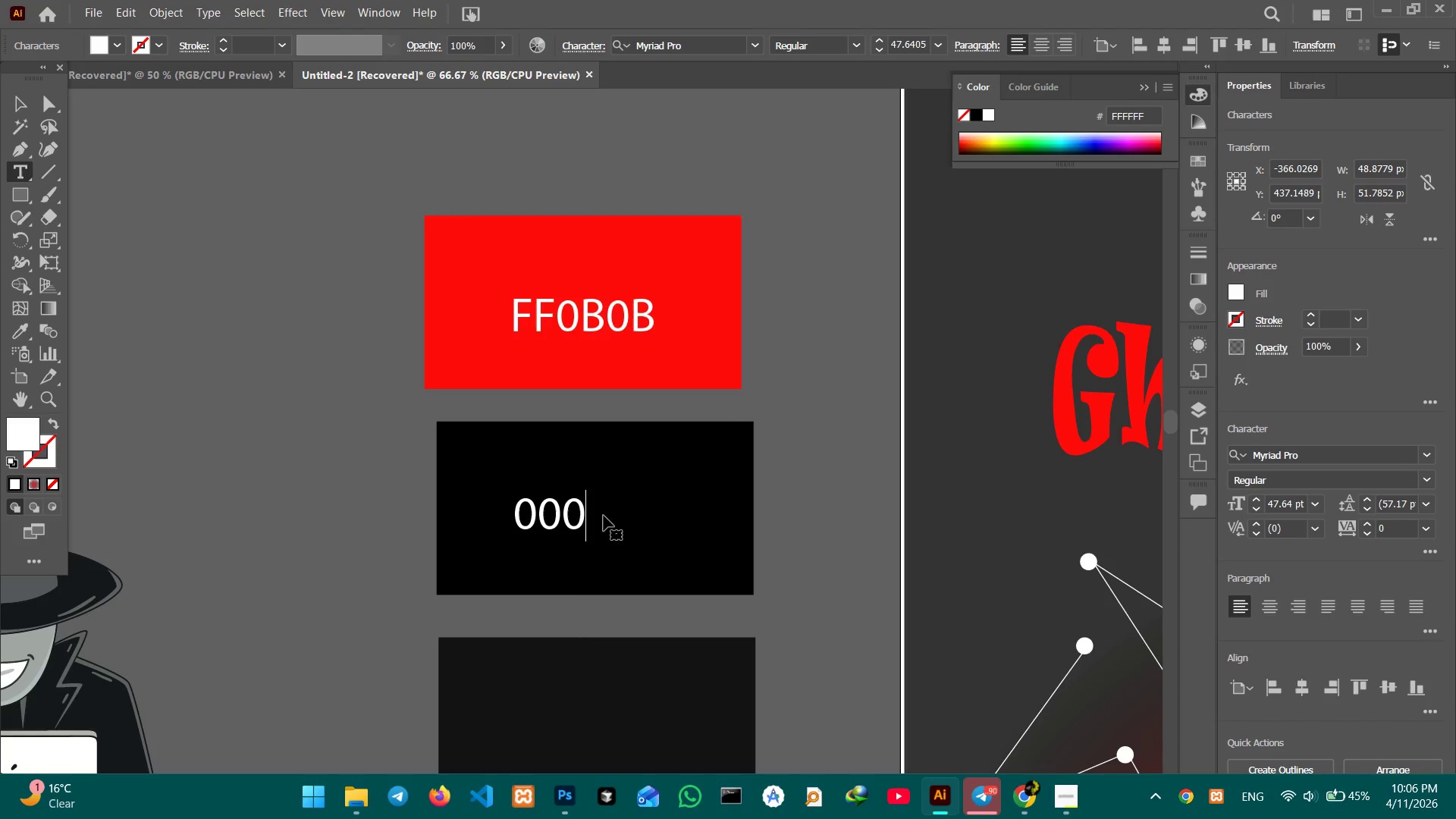 
key(Numpad0)
 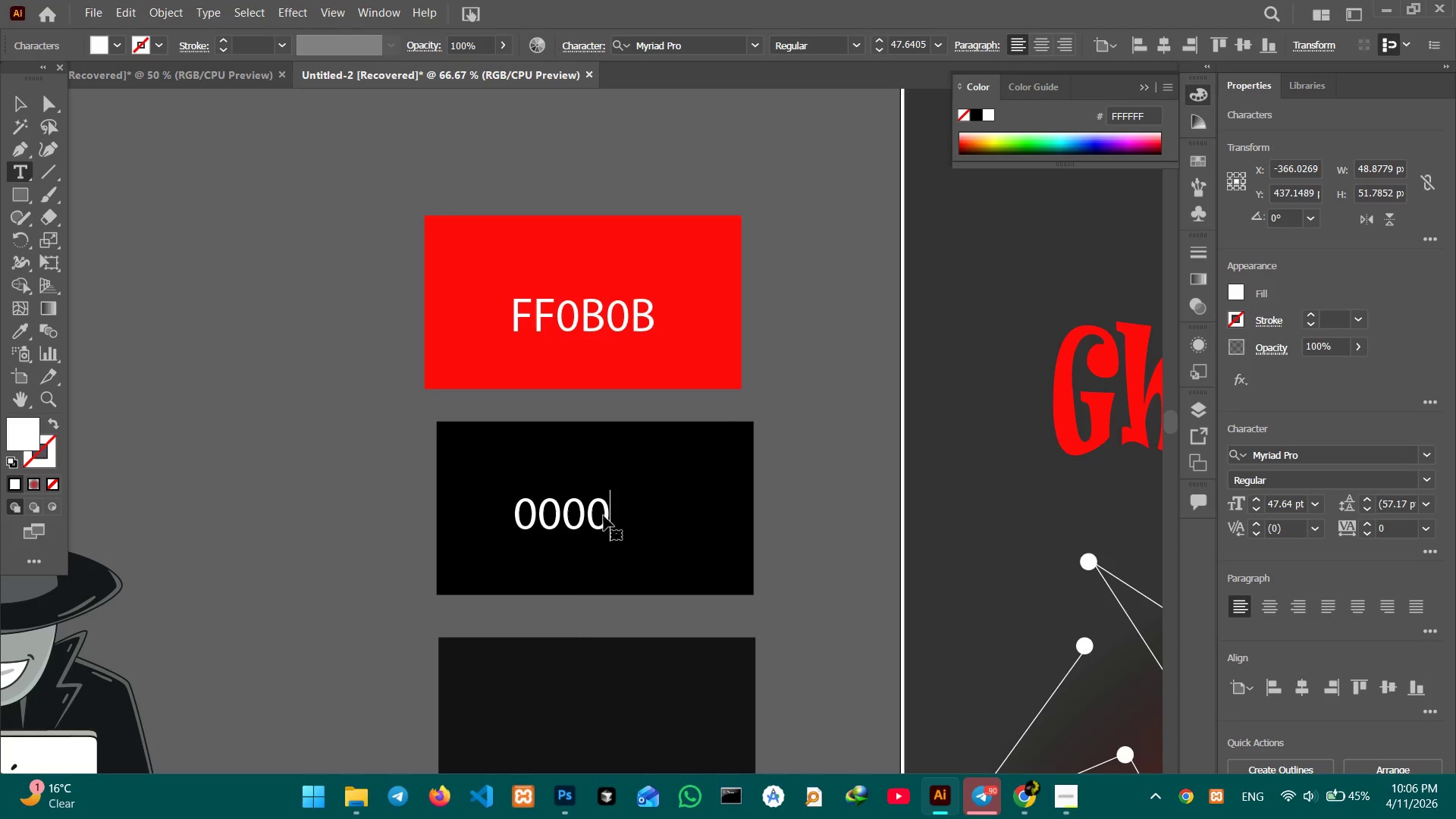 
key(Numpad0)
 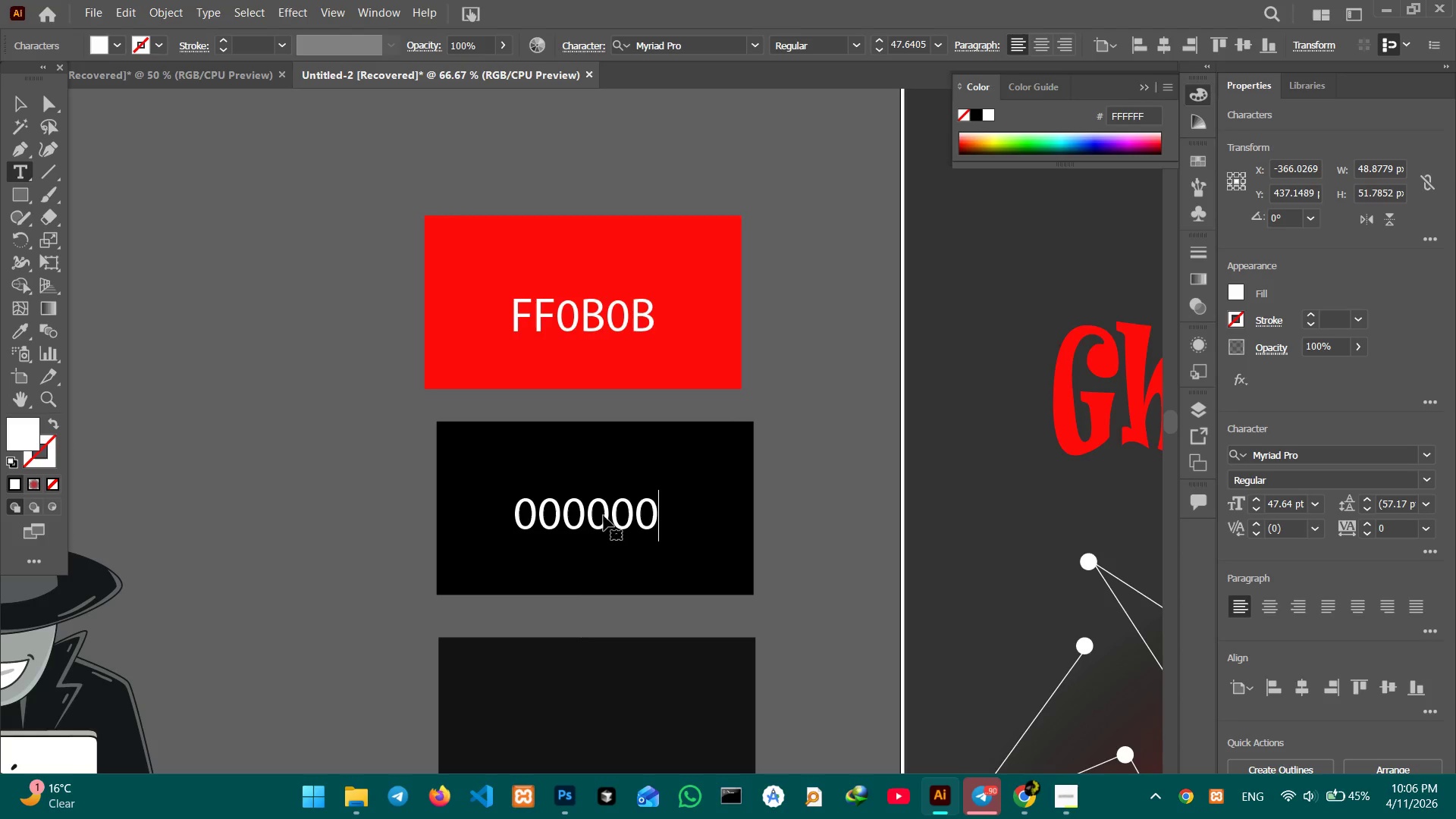 
key(Numpad0)
 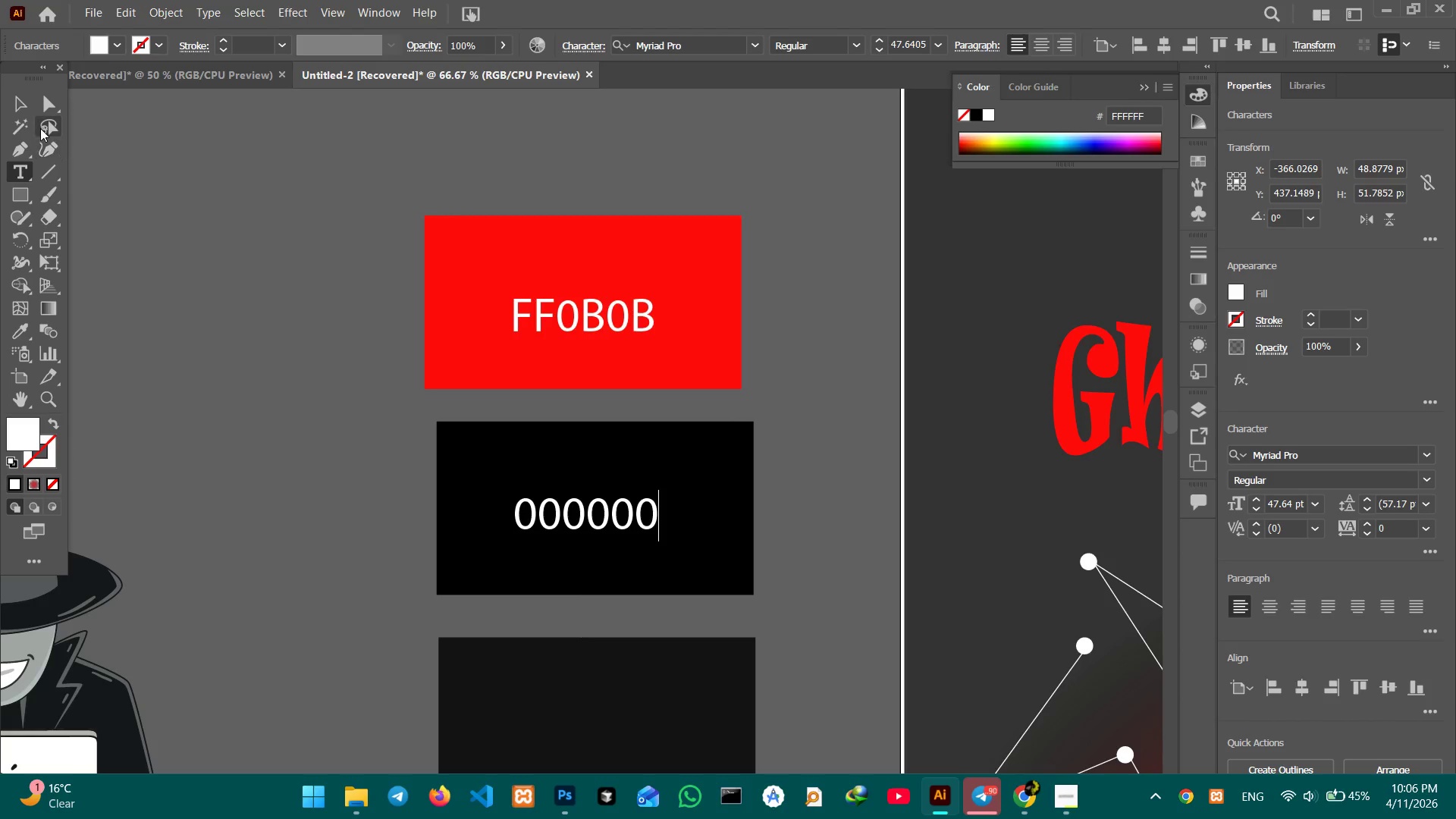 
left_click([23, 107])
 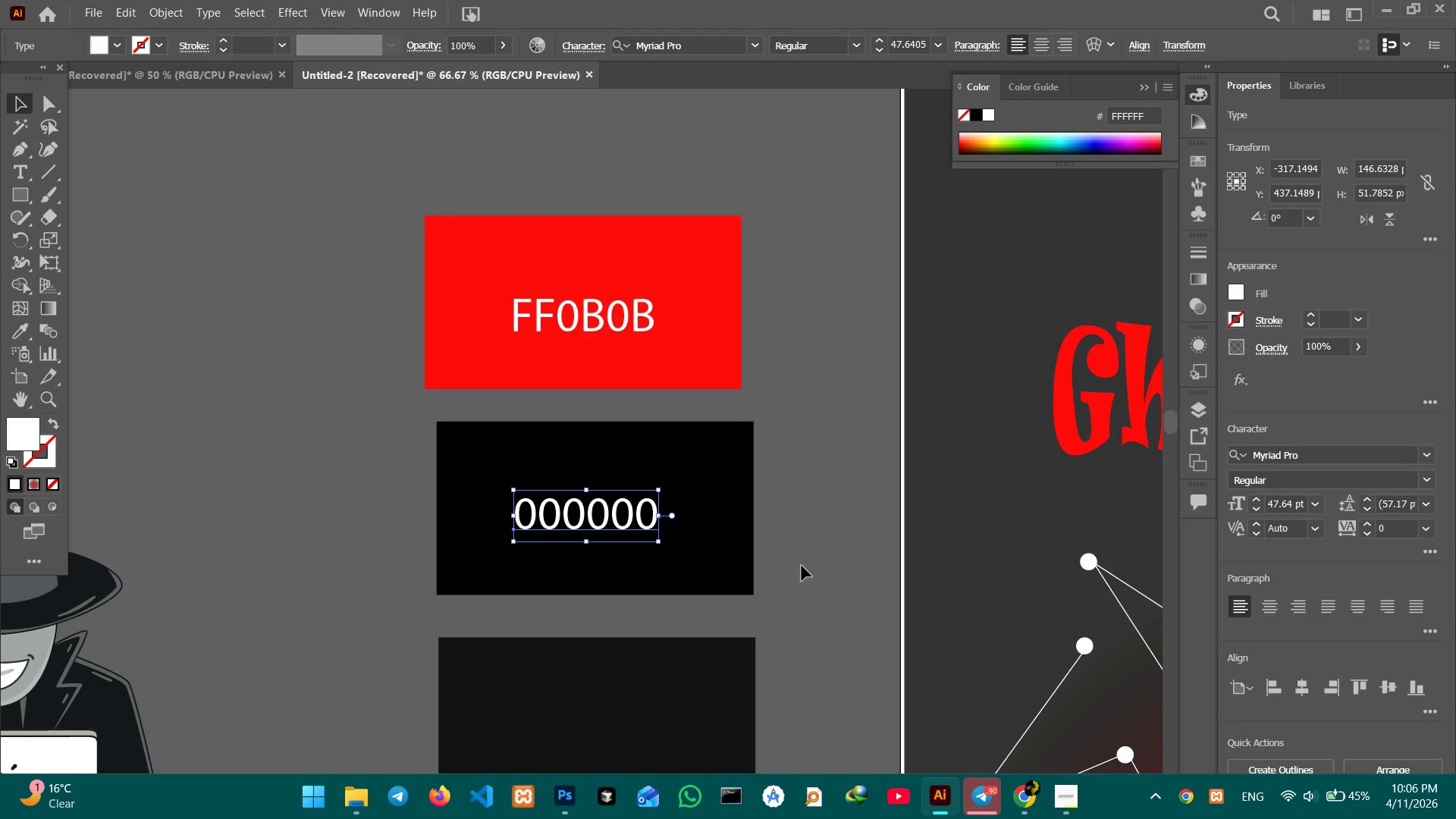 
left_click([651, 544])
 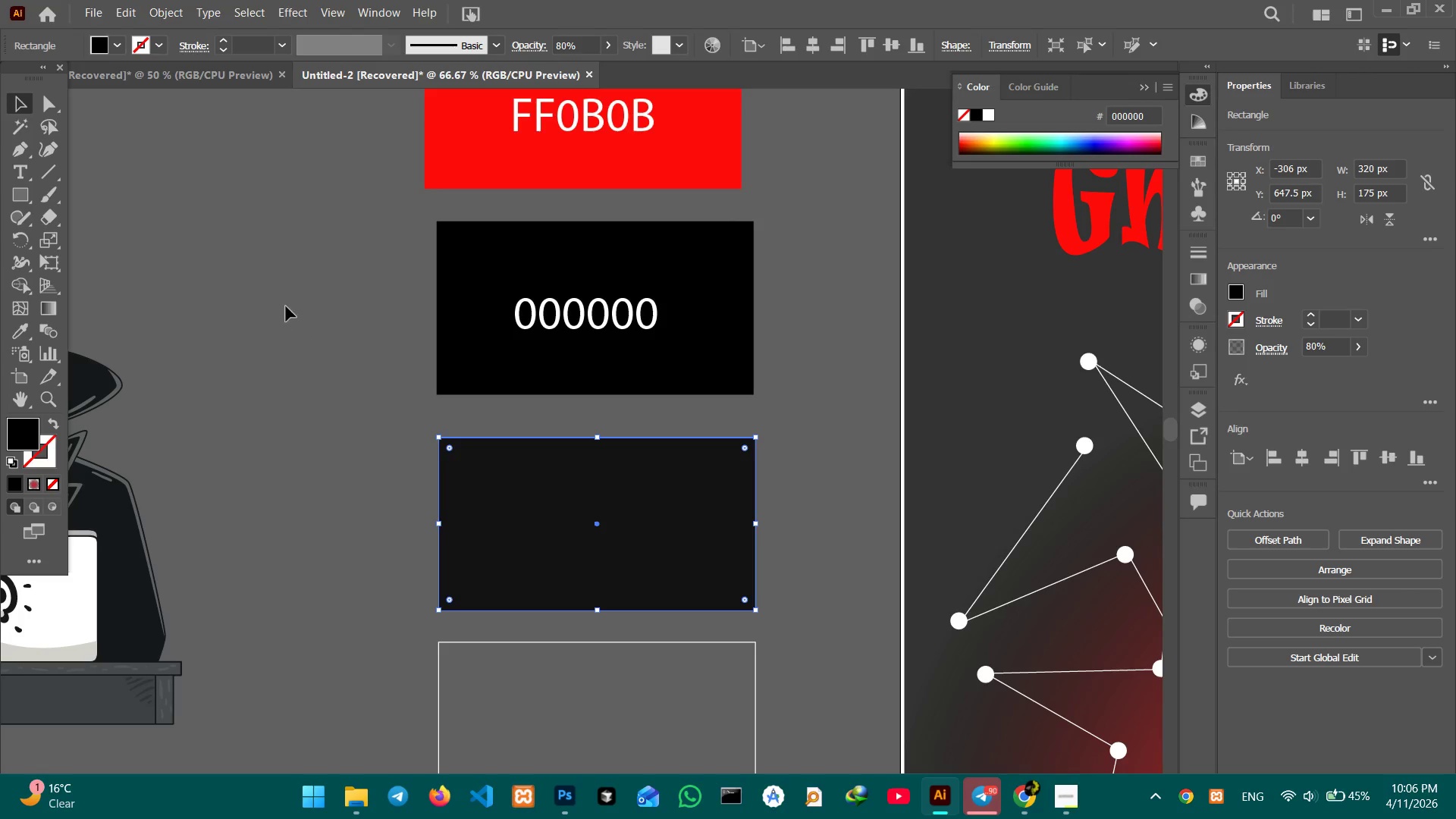 
scroll: coordinate [787, 531], scroll_direction: down, amount: 11.0
 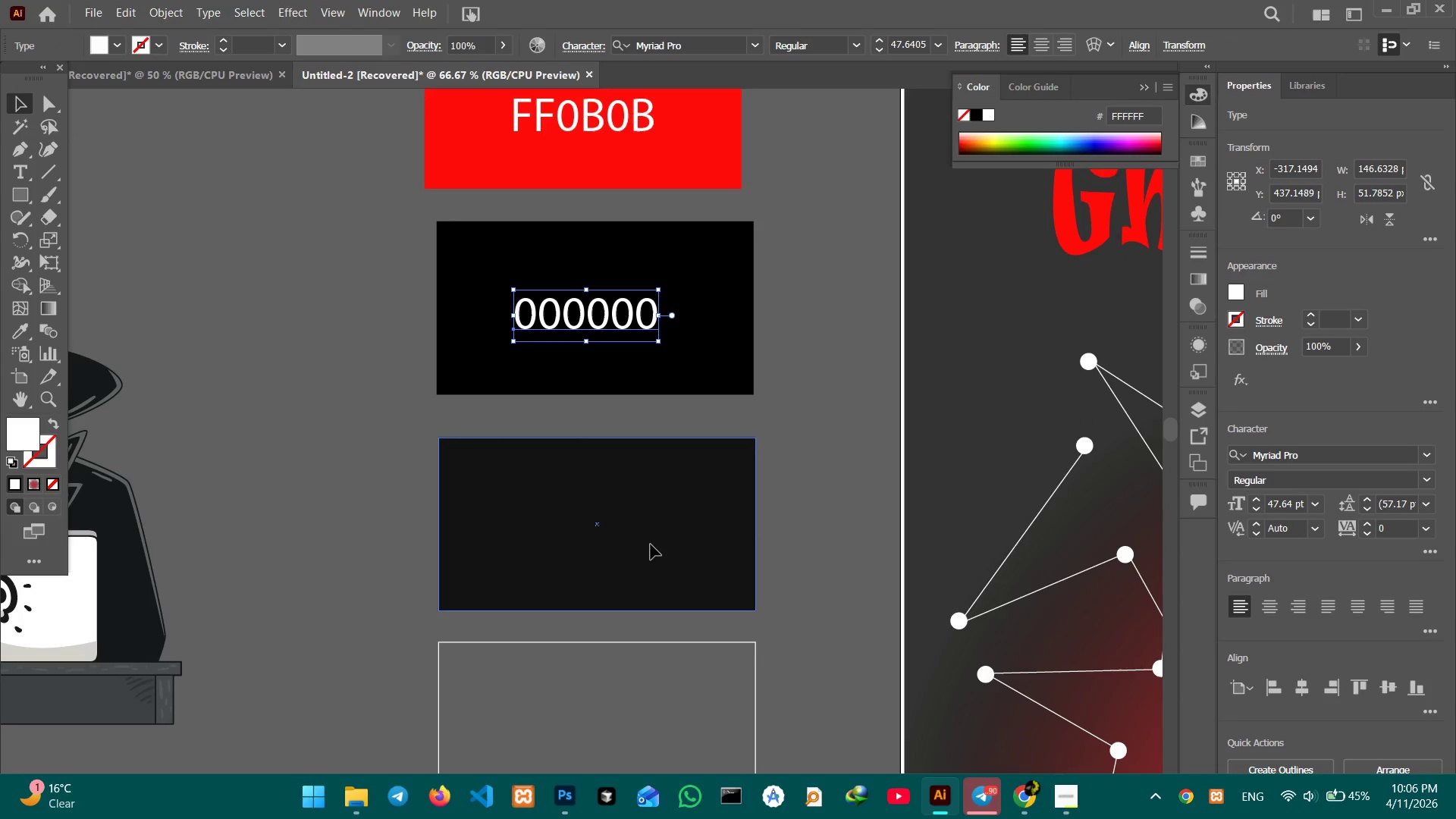 
wait(7.48)
 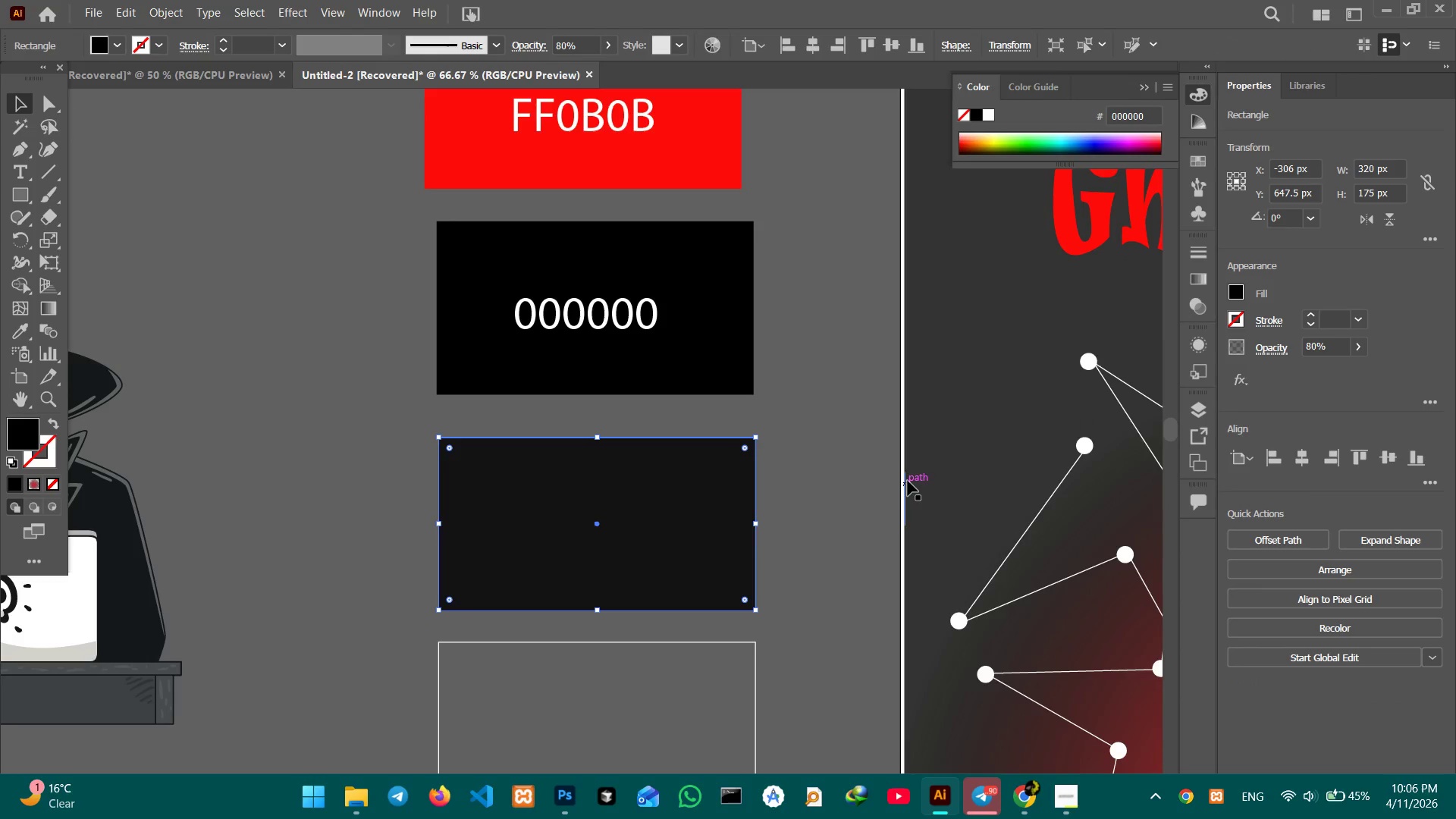 
left_click([108, 701])
 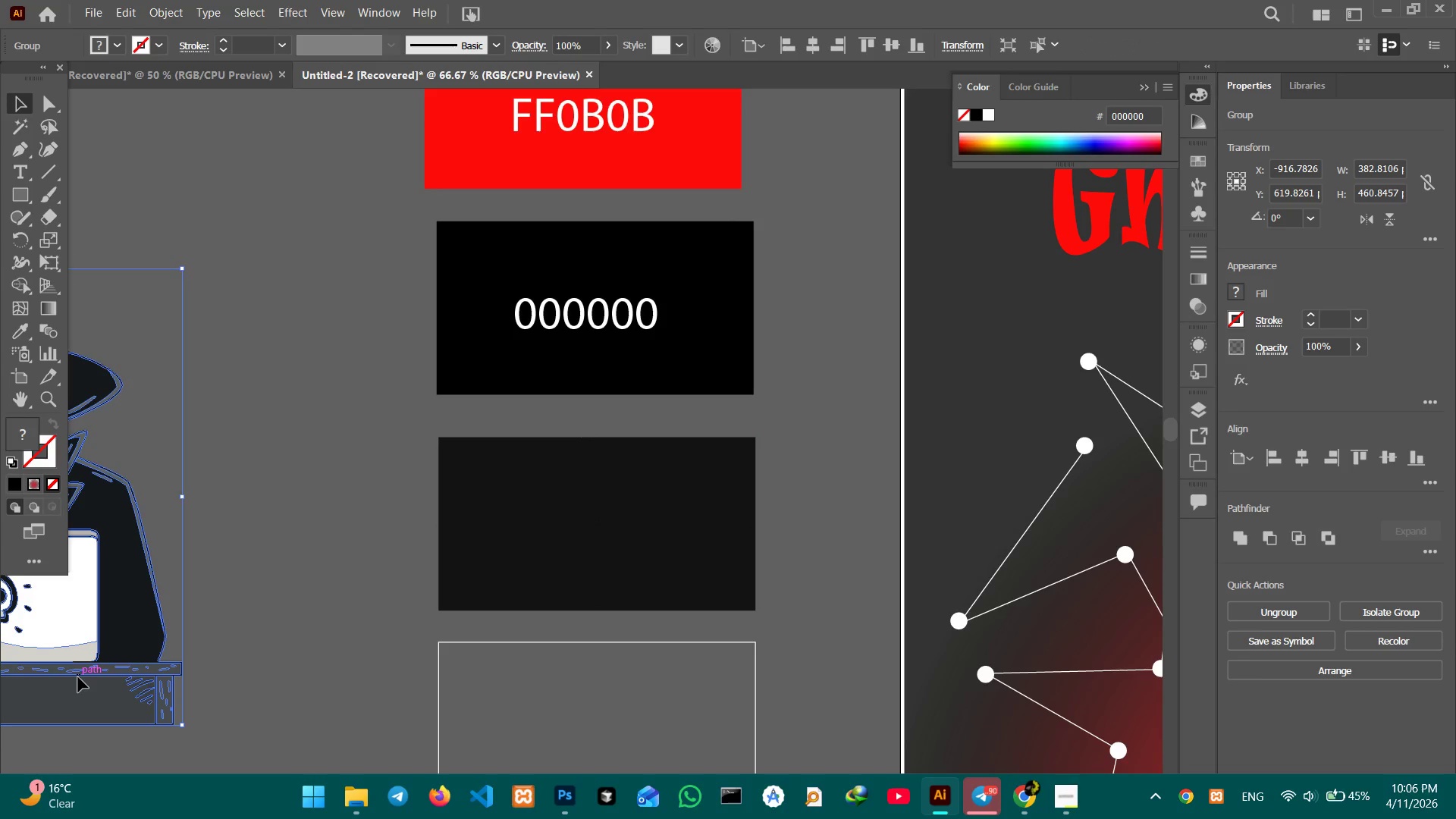 
double_click([74, 700])
 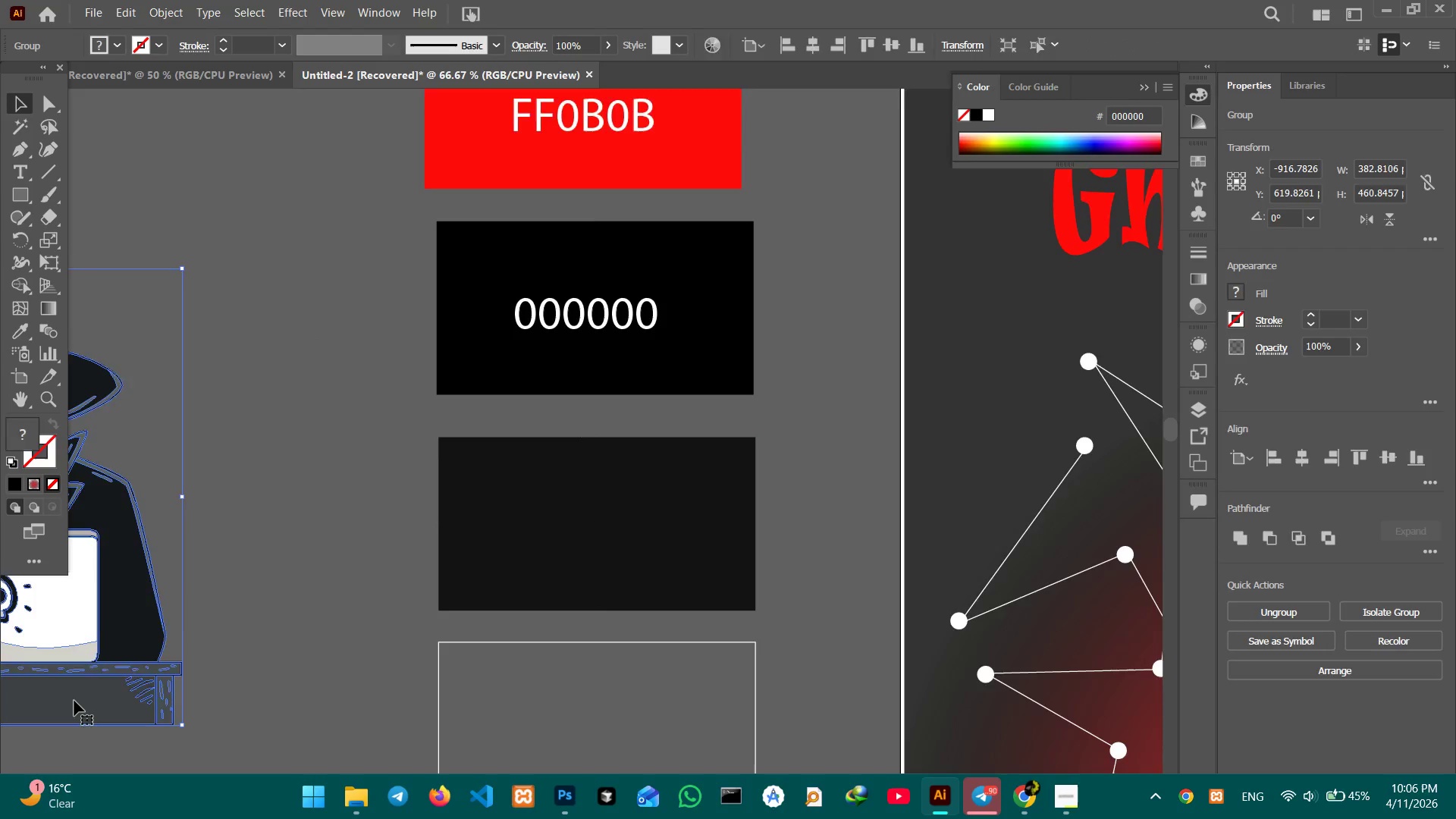 
triple_click([74, 701])
 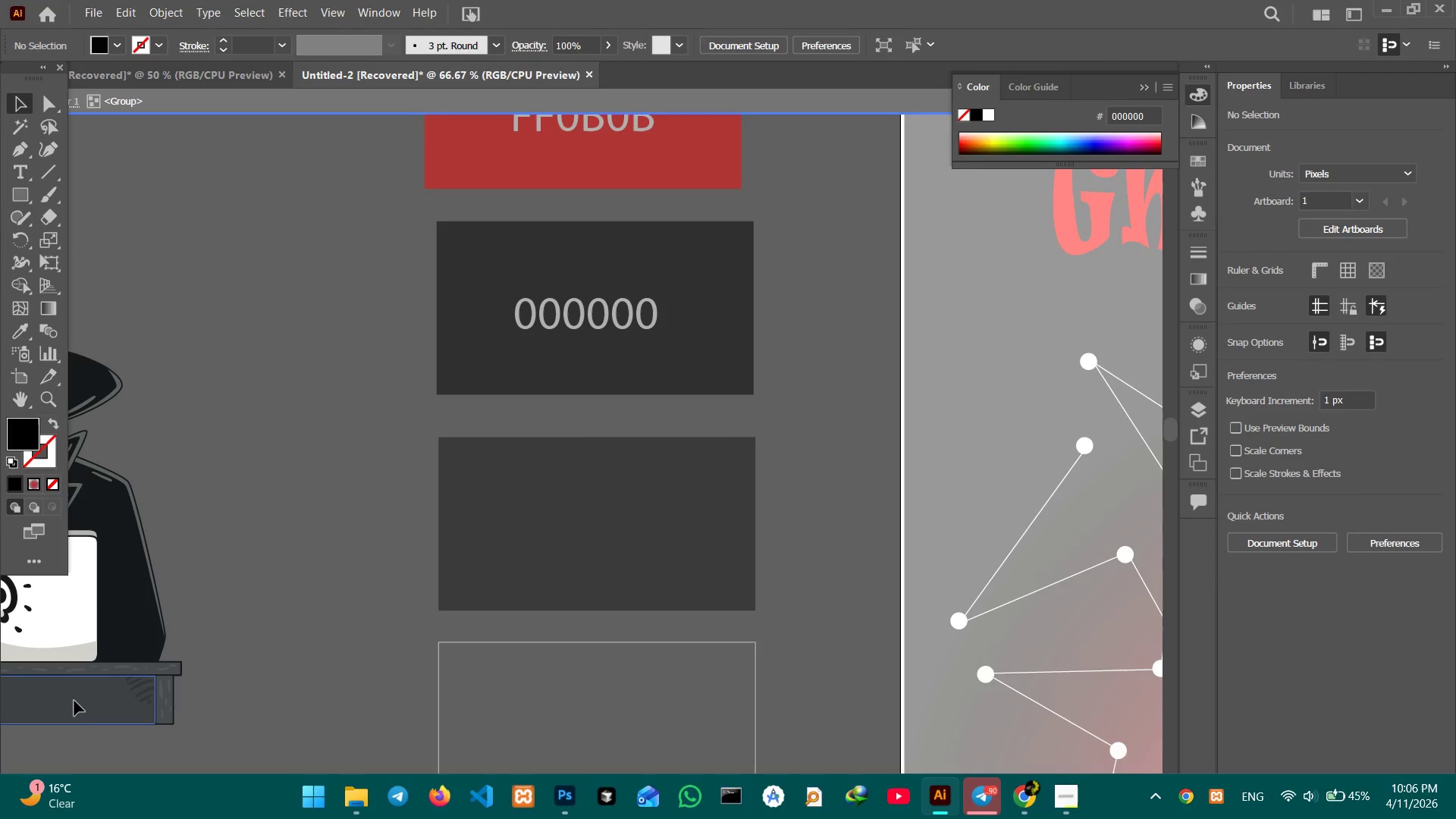 
triple_click([74, 701])
 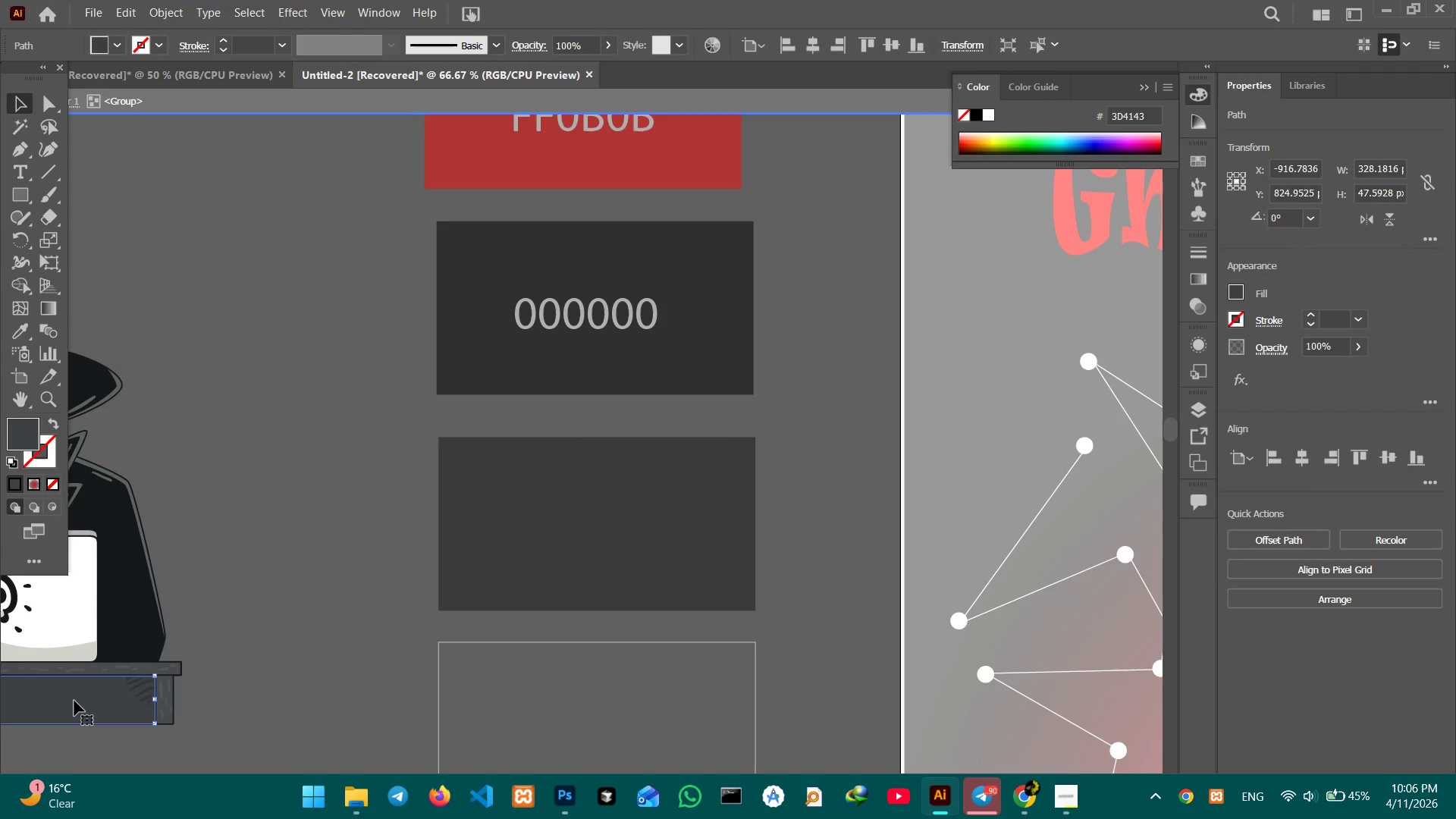 
triple_click([74, 701])
 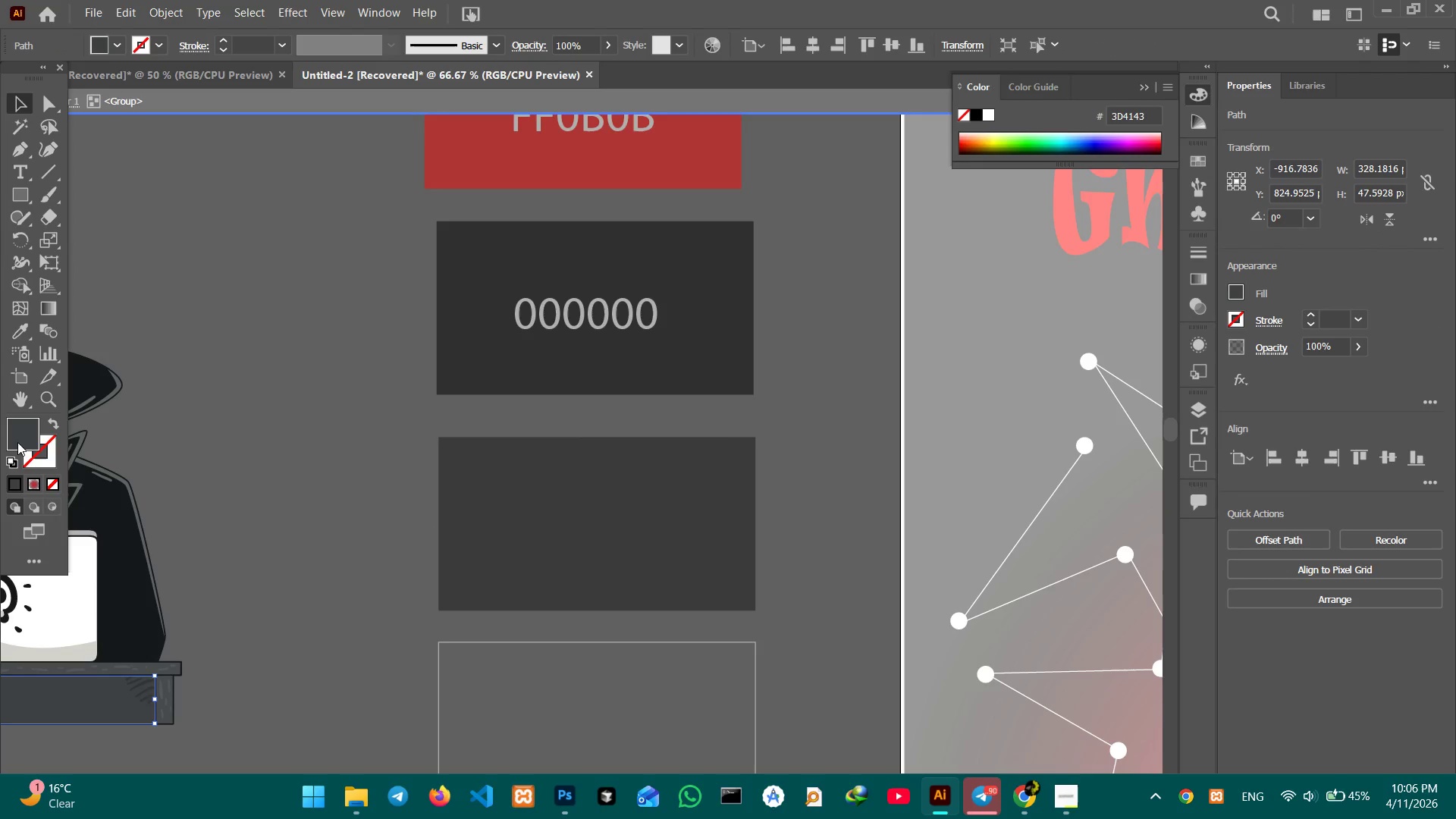 
double_click([17, 442])
 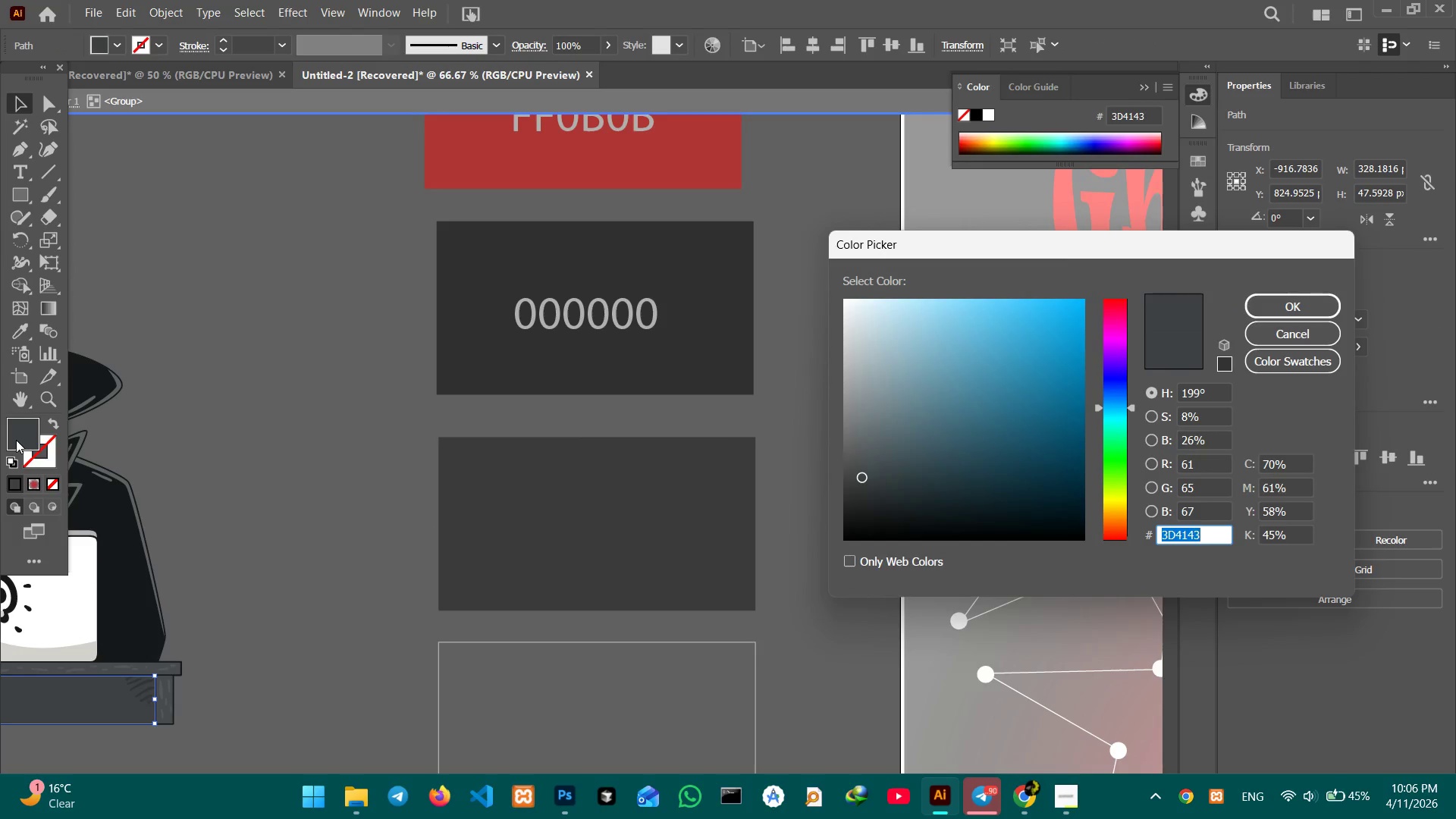 
key(Control+C)
 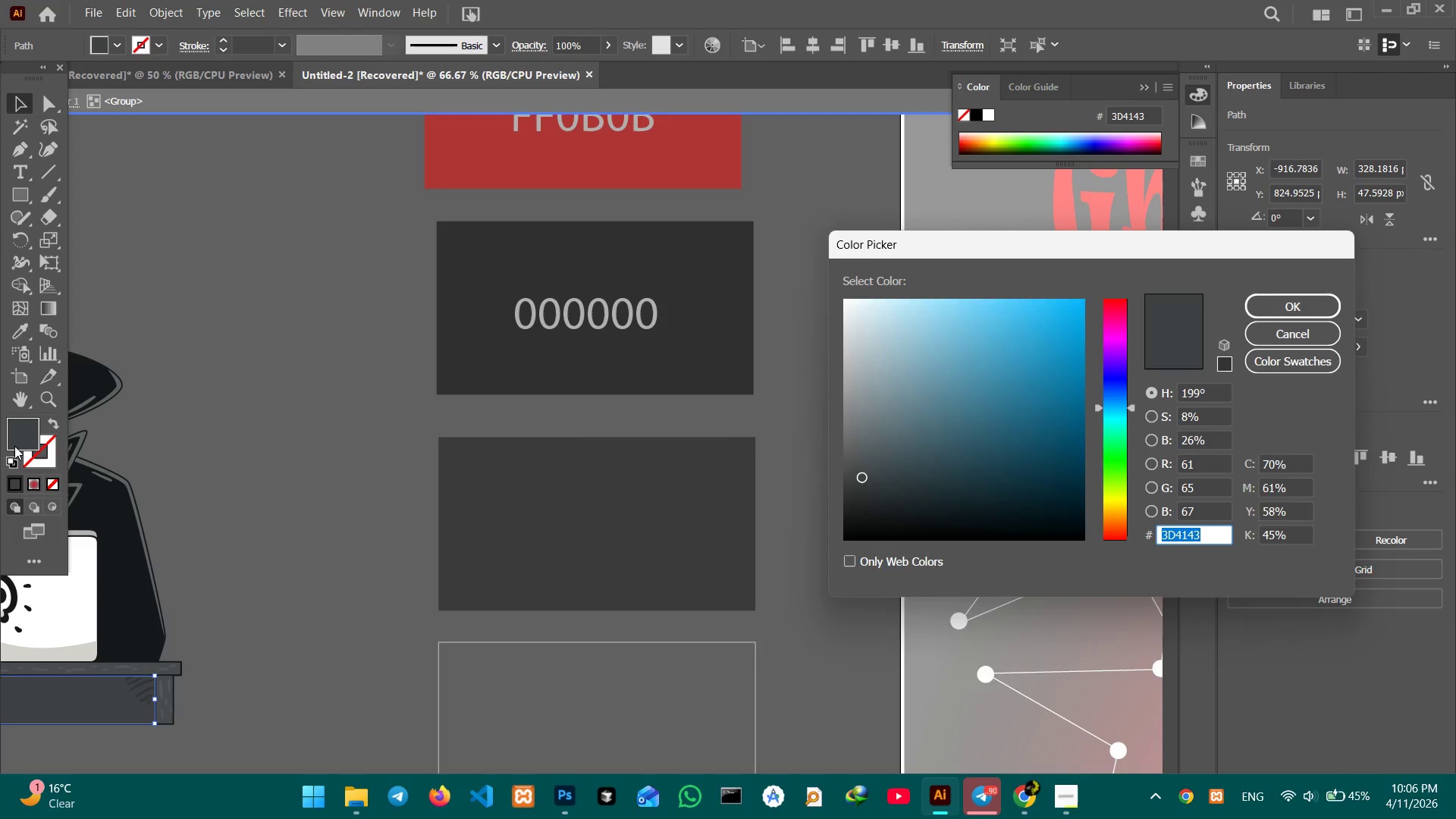 
key(Enter)
 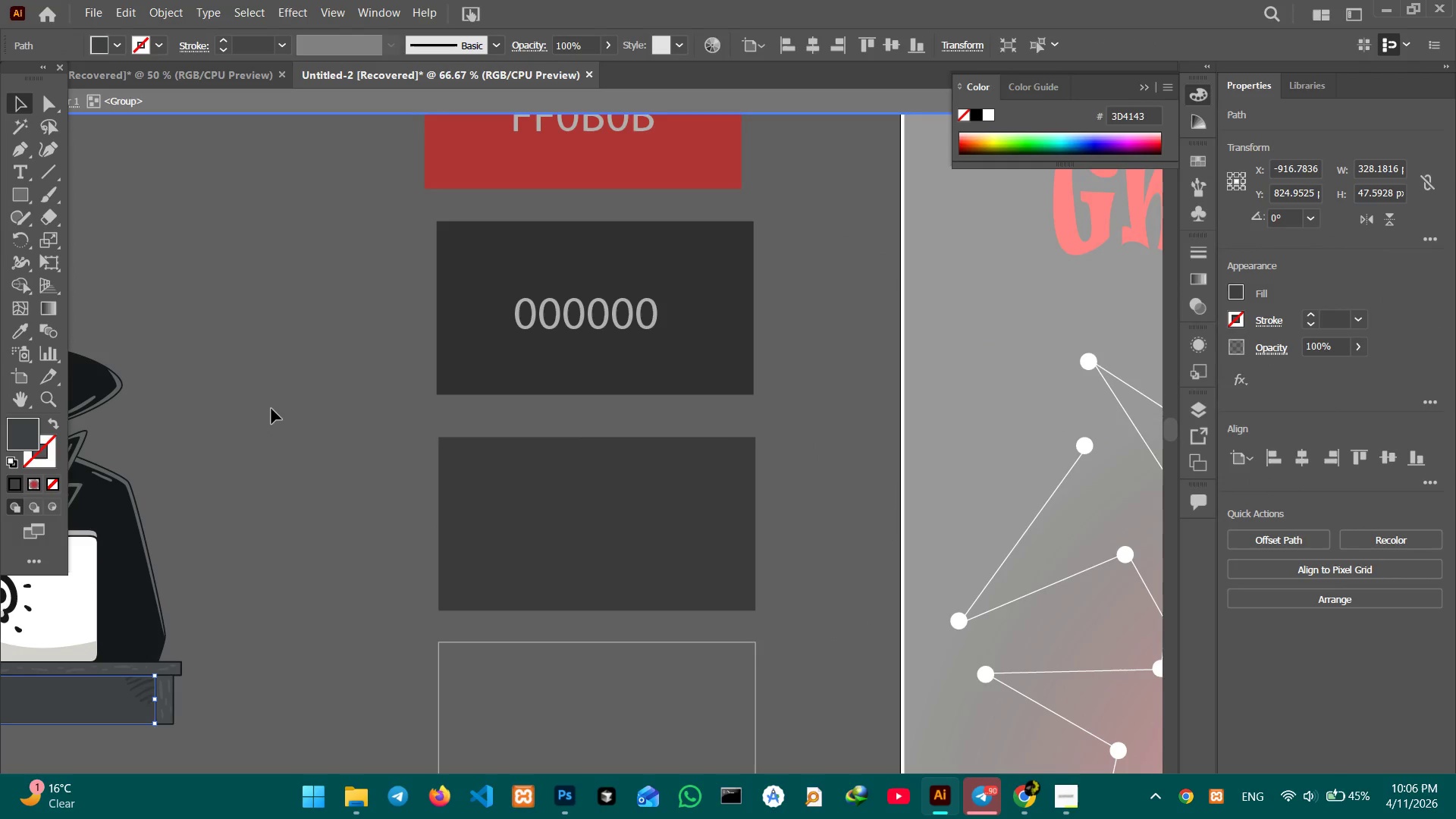 
double_click([274, 409])
 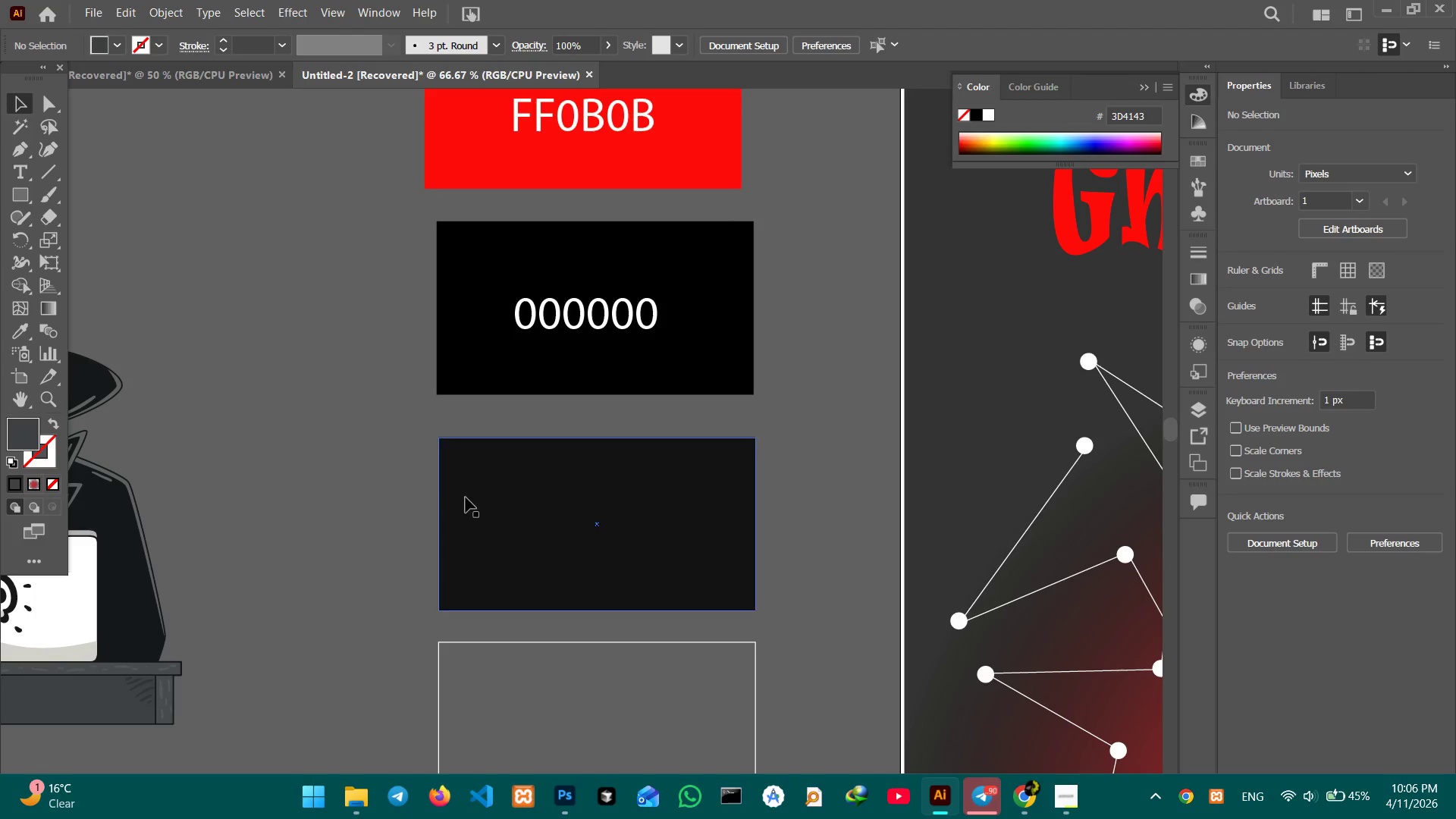 
left_click([467, 498])
 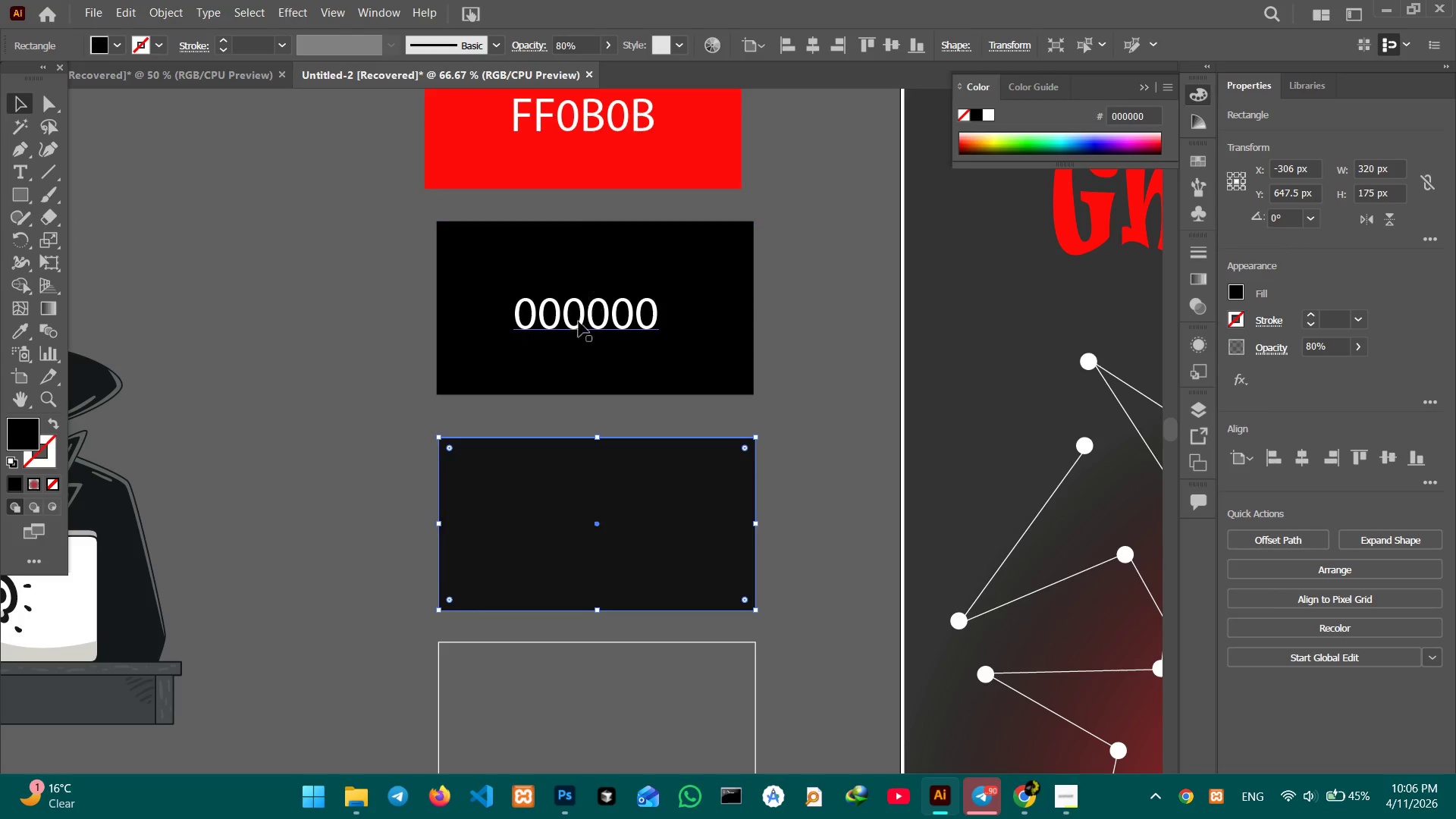 
key(Control+C)
 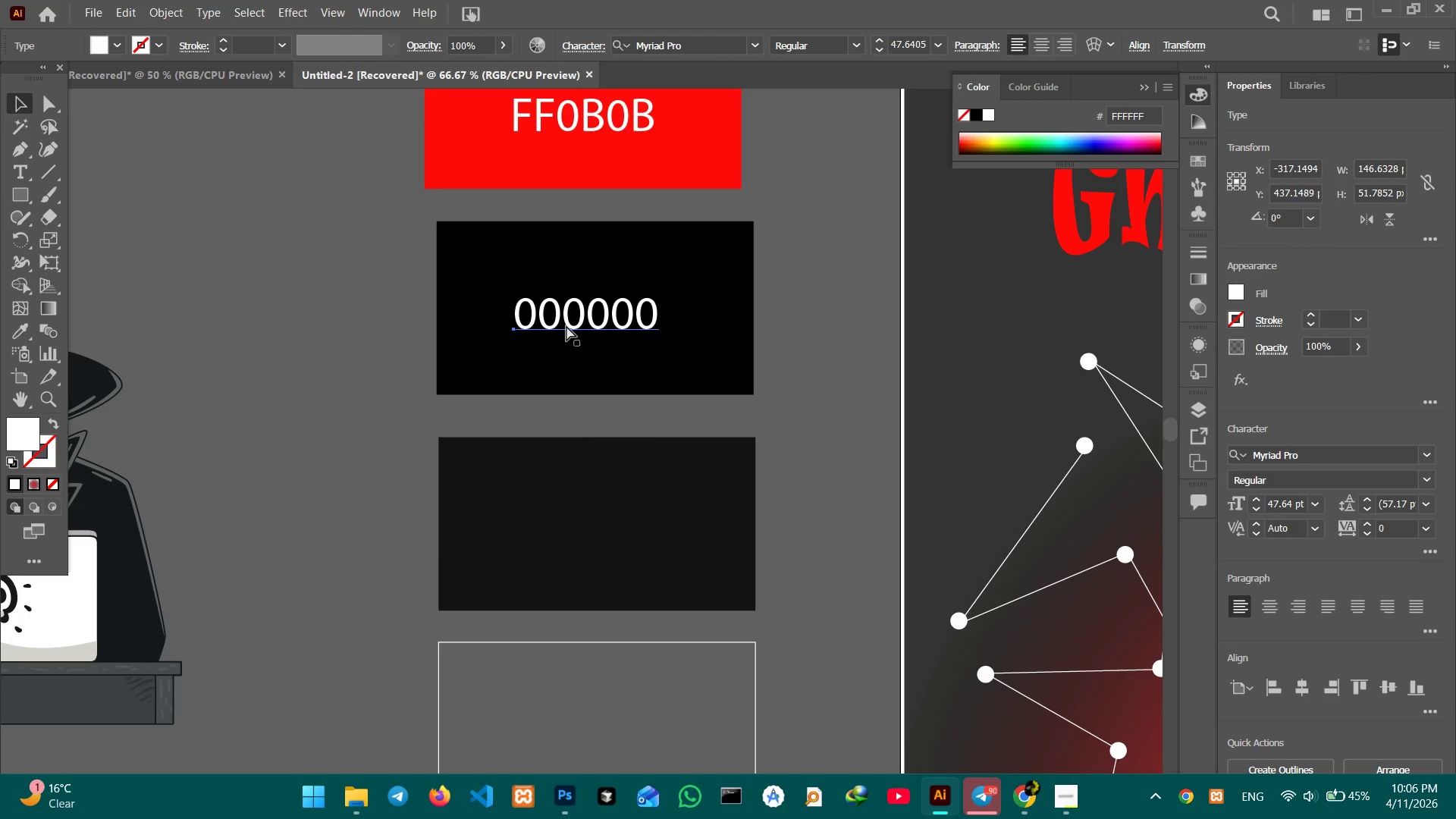 
key(Control+V)
 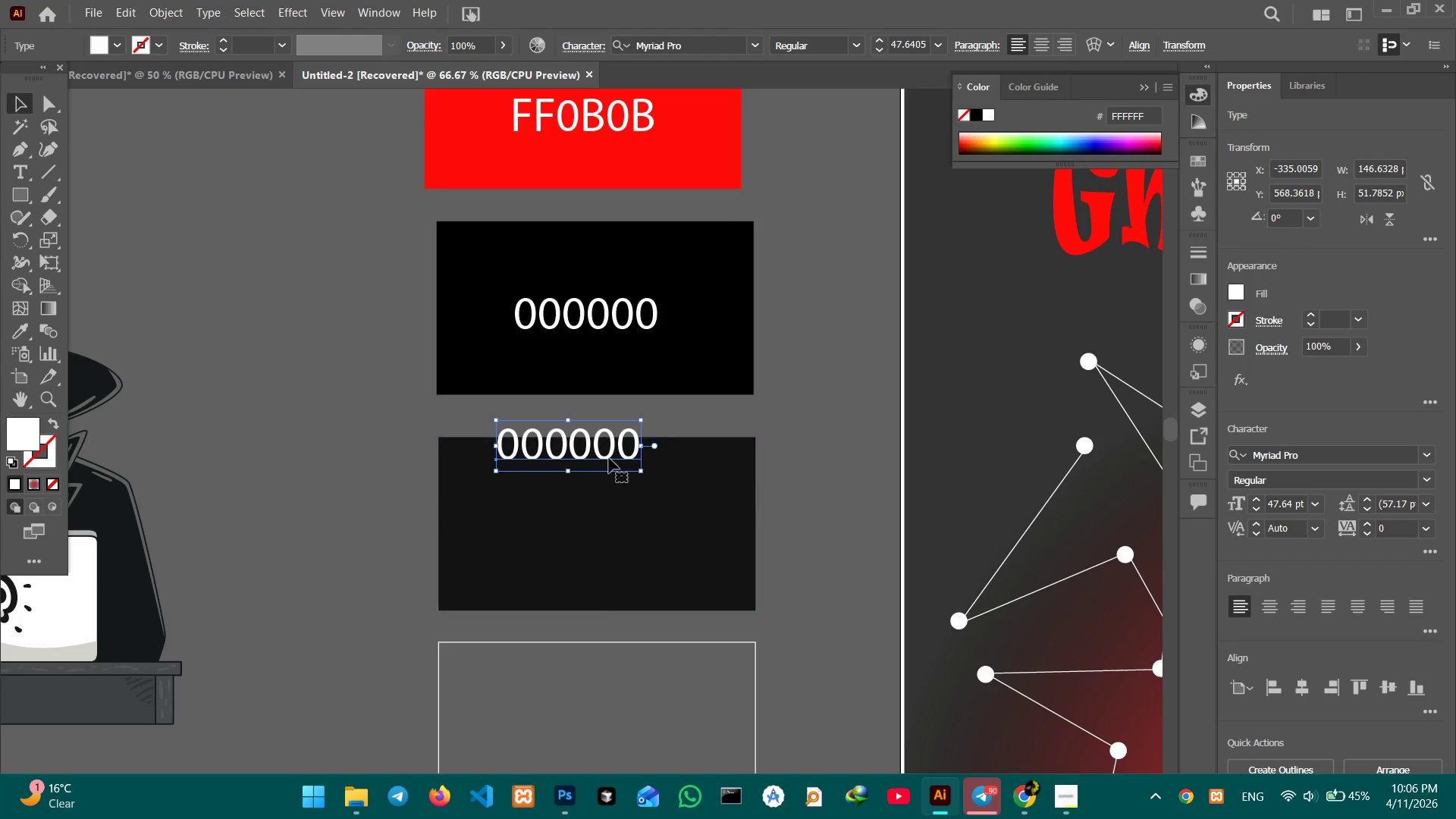 
left_click_drag(start_coordinate=[607, 453], to_coordinate=[622, 528])
 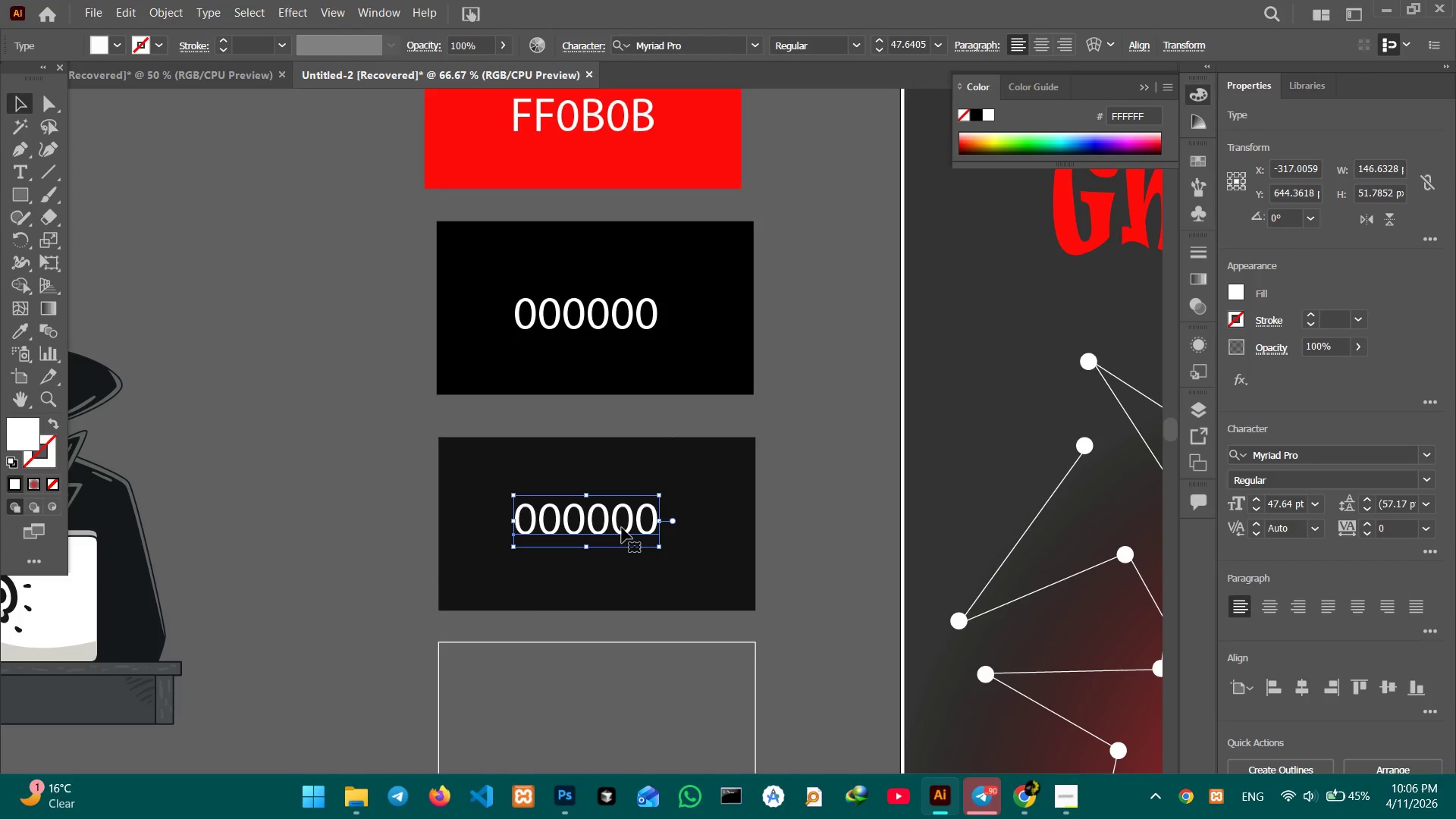 
key(Control+C)
 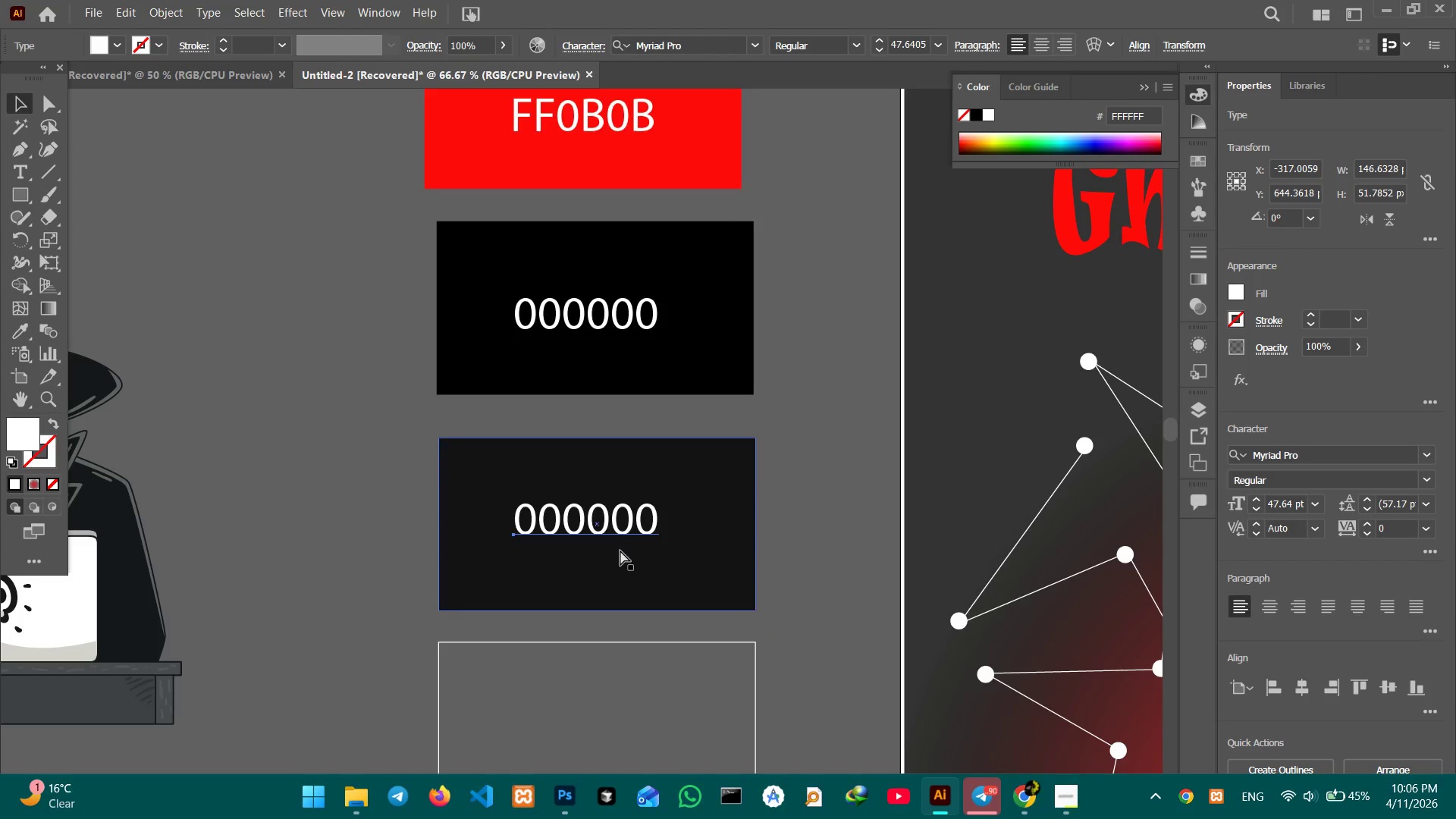 
key(Control+V)
 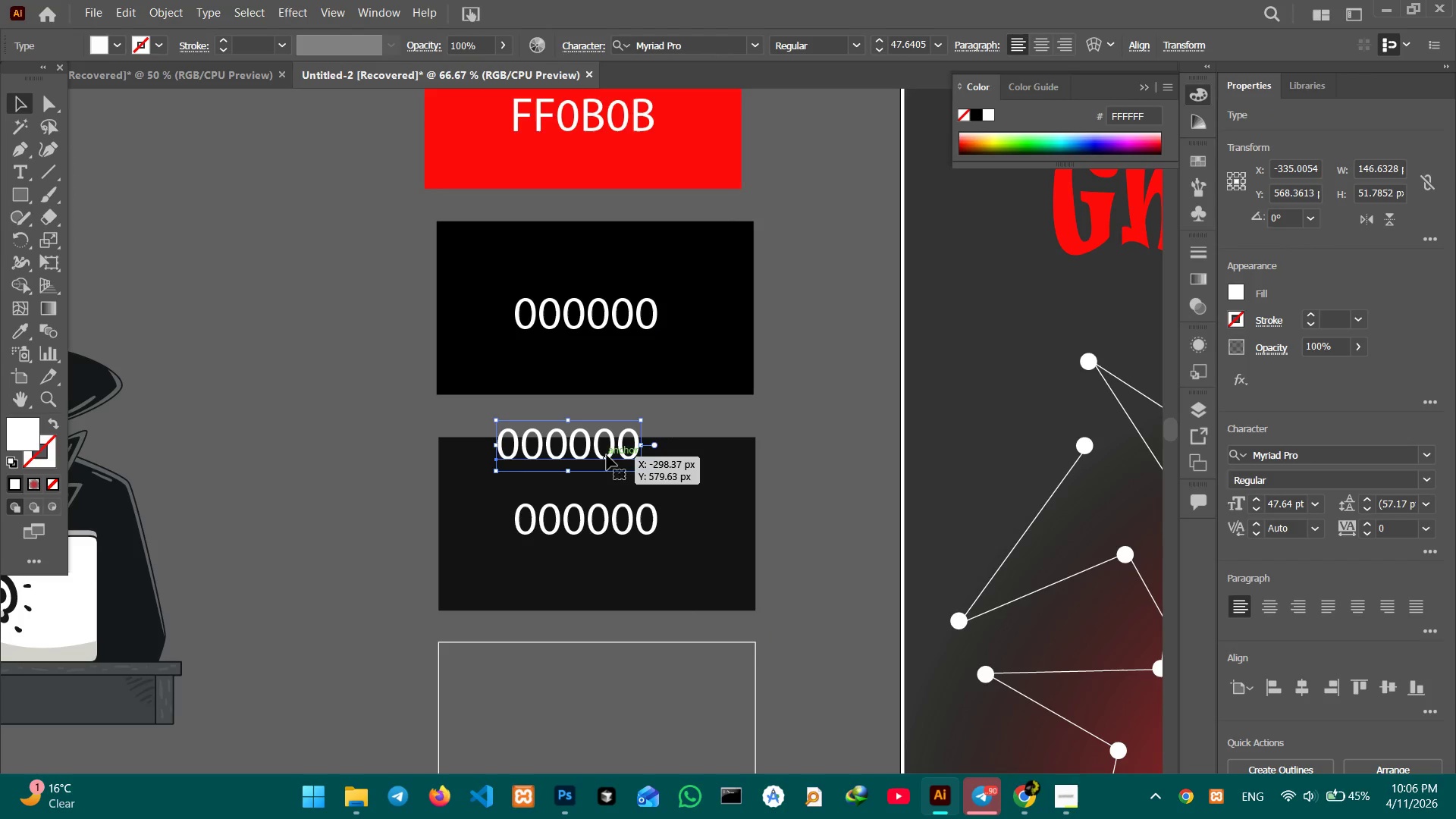 
left_click_drag(start_coordinate=[607, 455], to_coordinate=[621, 569])
 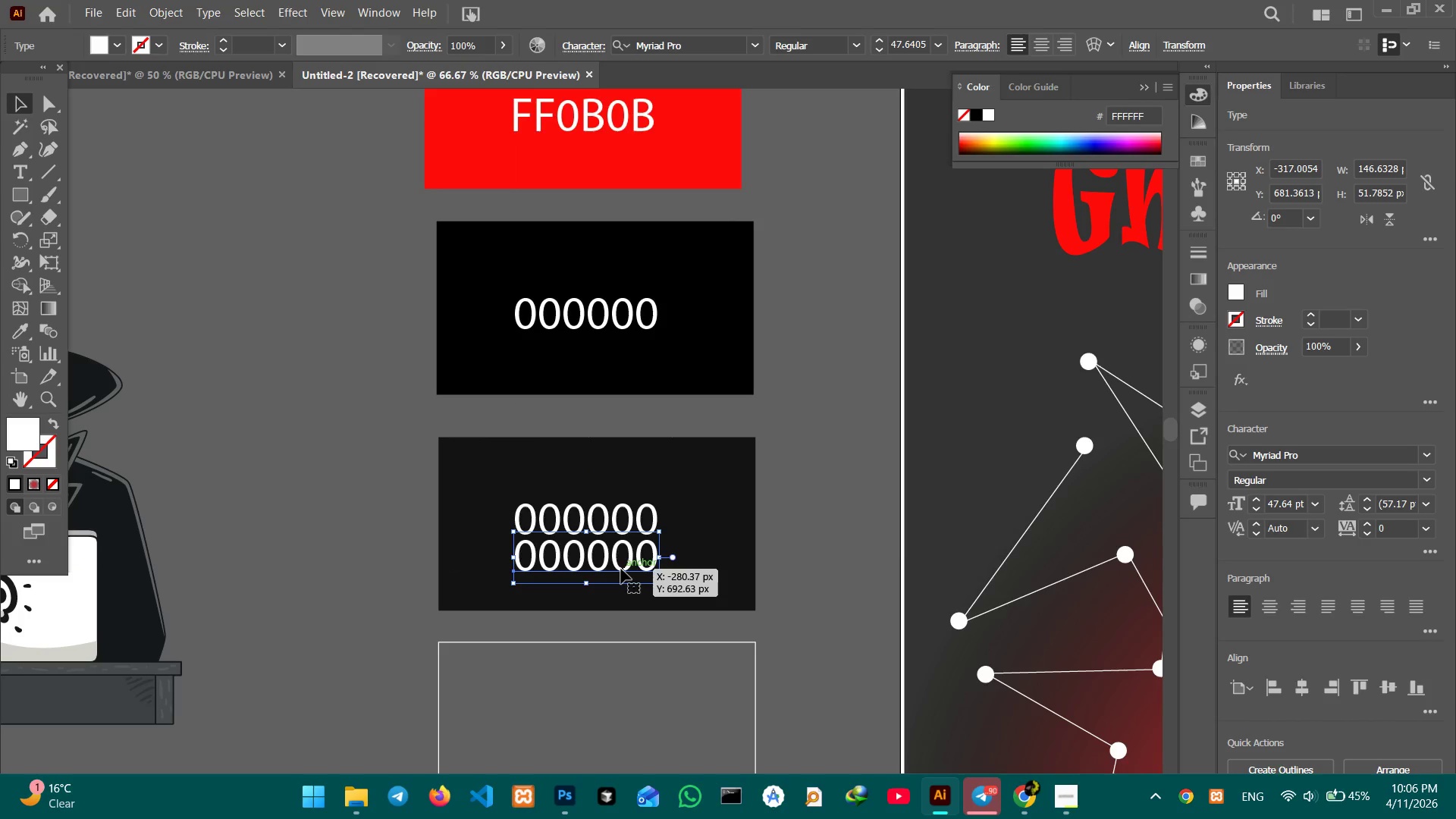 
double_click([621, 569])
 